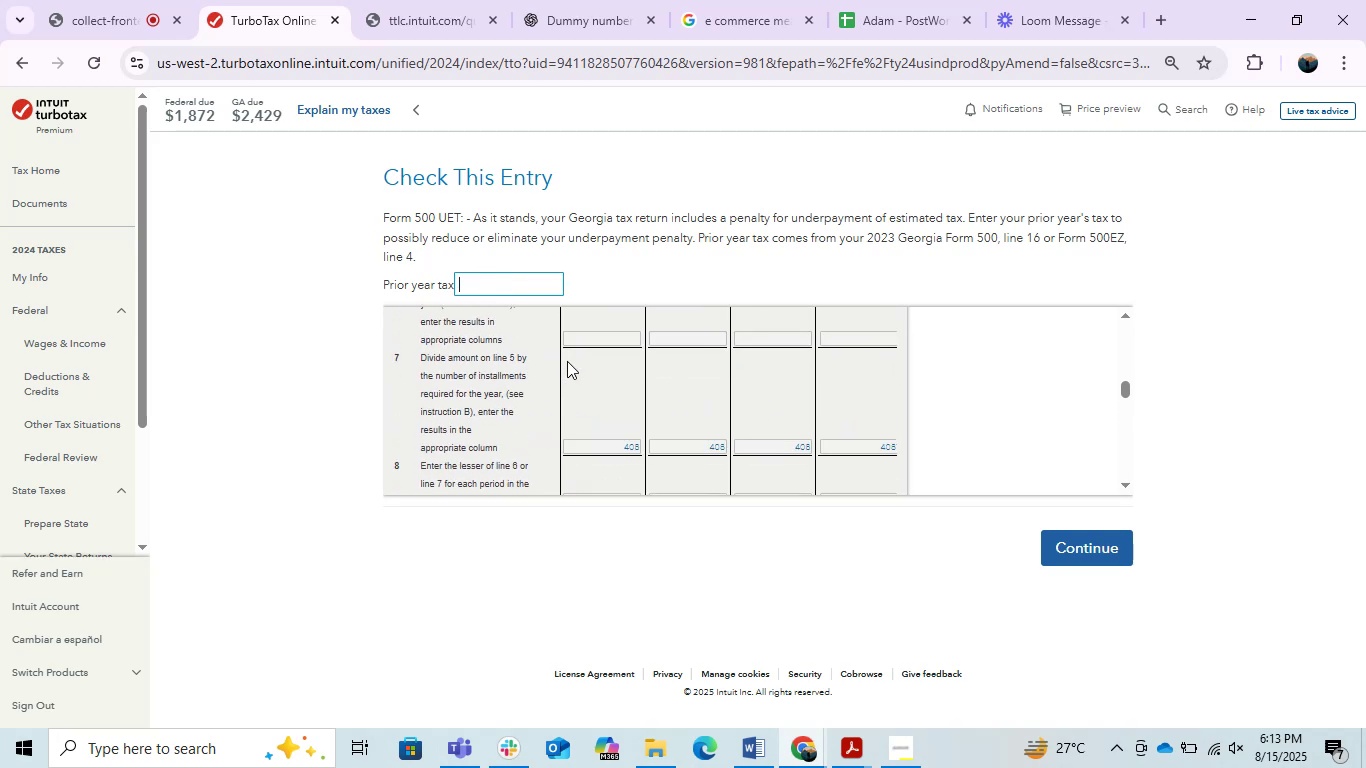 
scroll: coordinate [568, 362], scroll_direction: up, amount: 3.0
 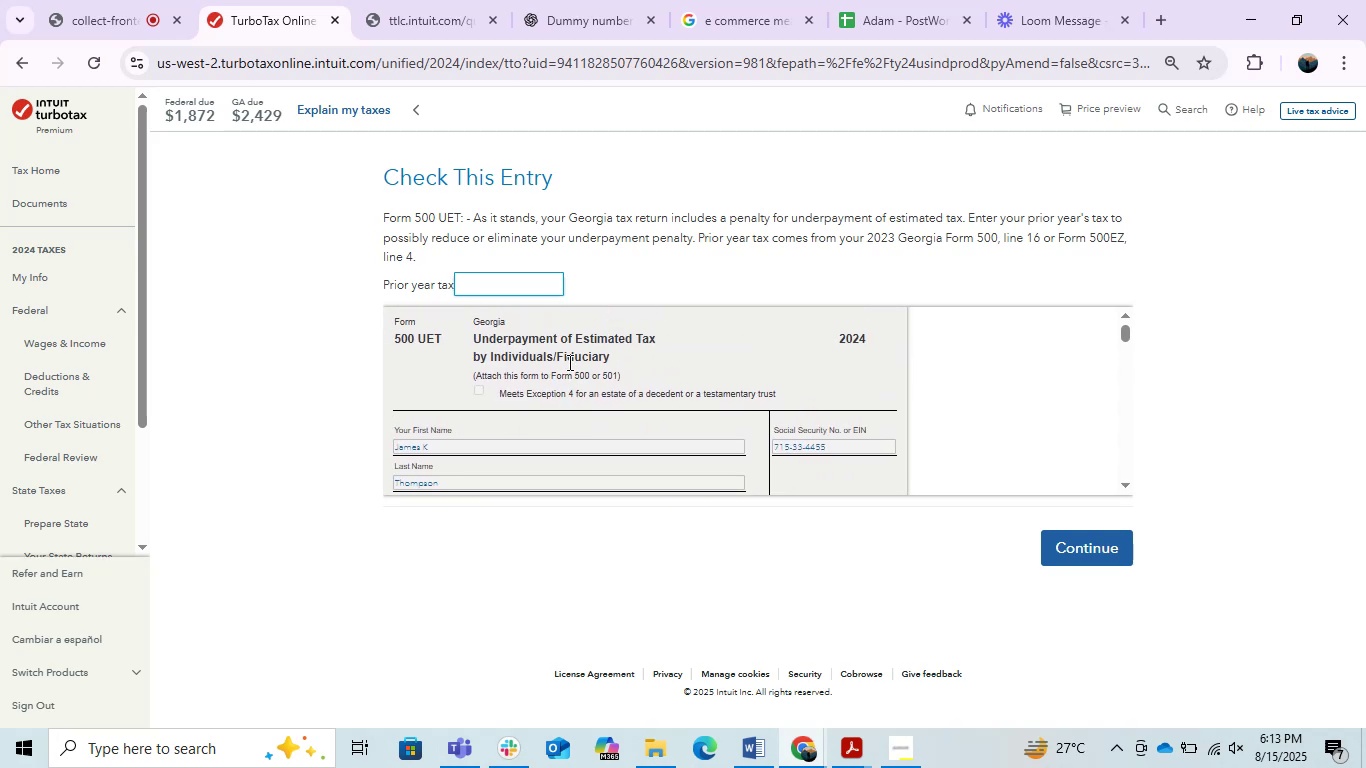 
scroll: coordinate [568, 362], scroll_direction: down, amount: 2.0
 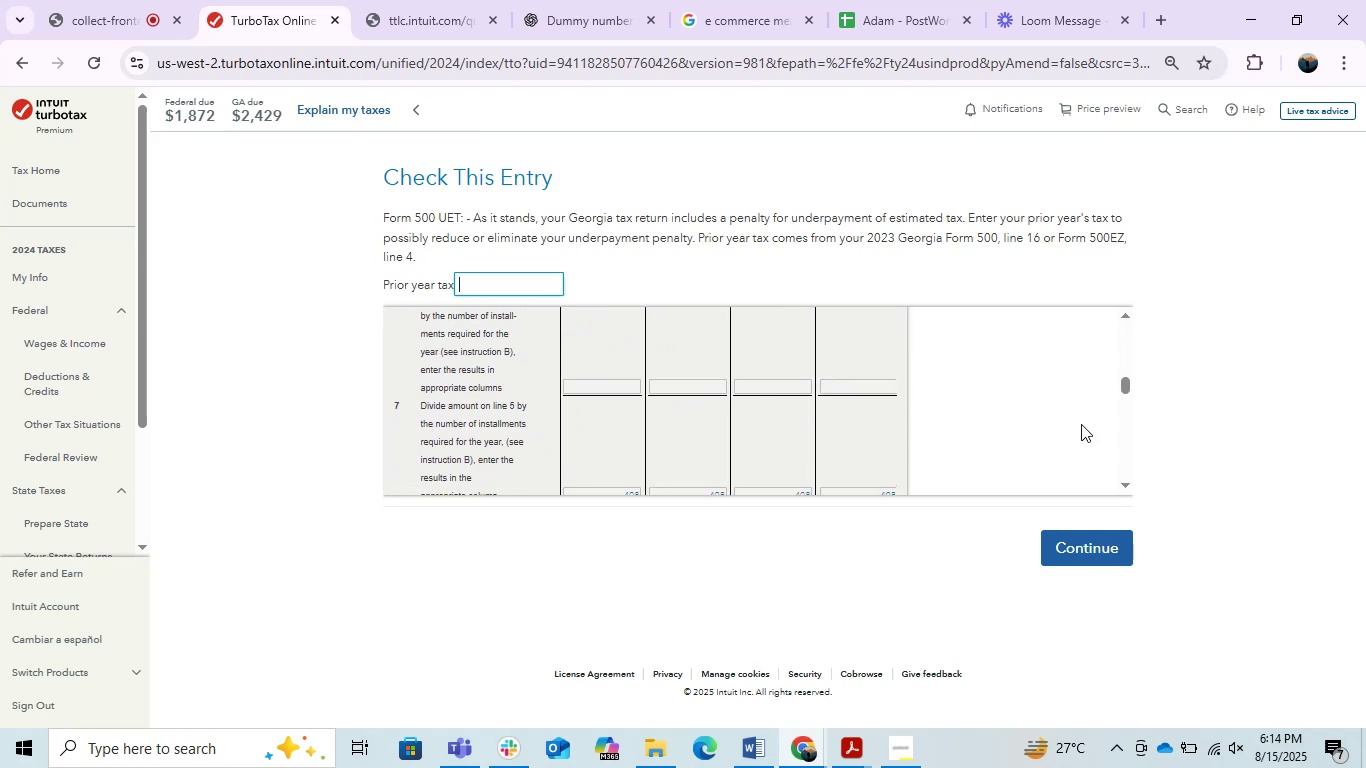 
left_click_drag(start_coordinate=[1122, 382], to_coordinate=[1091, 273])
 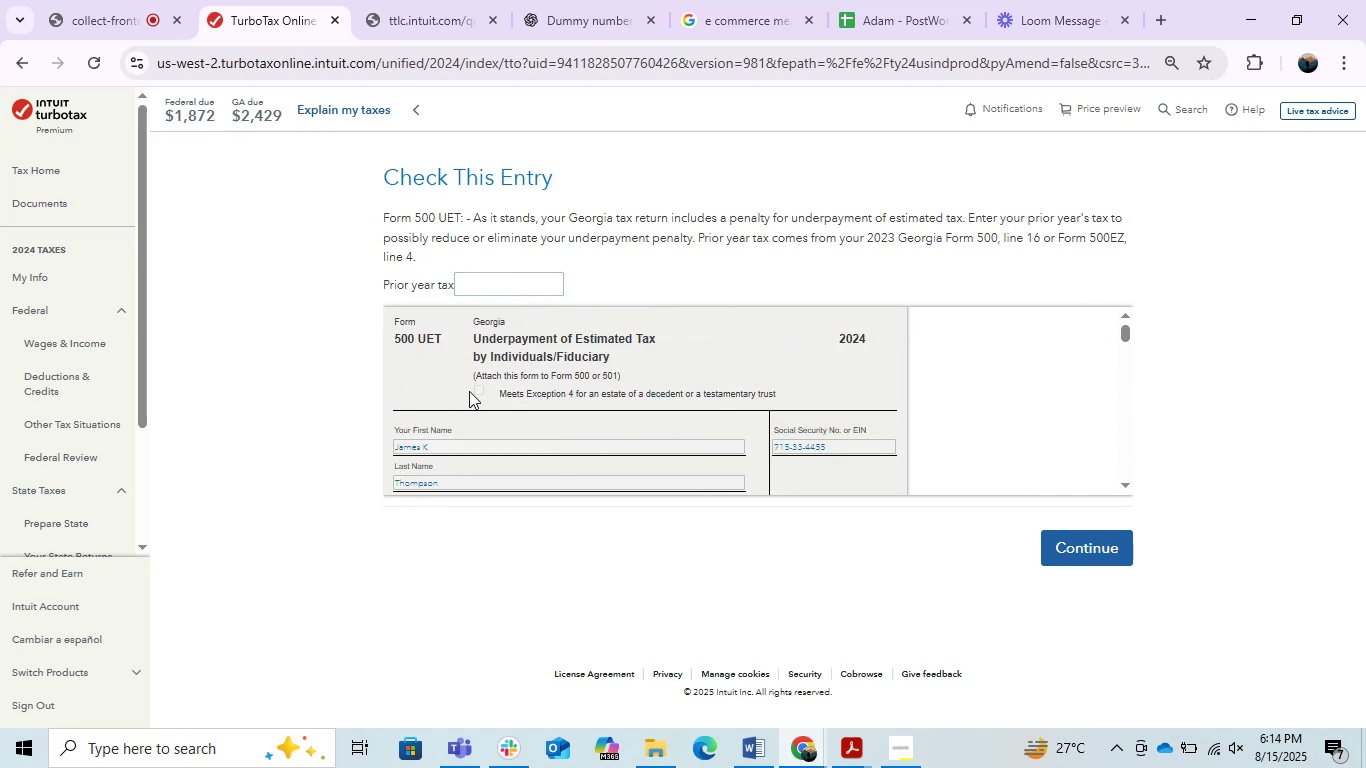 
left_click([479, 391])
 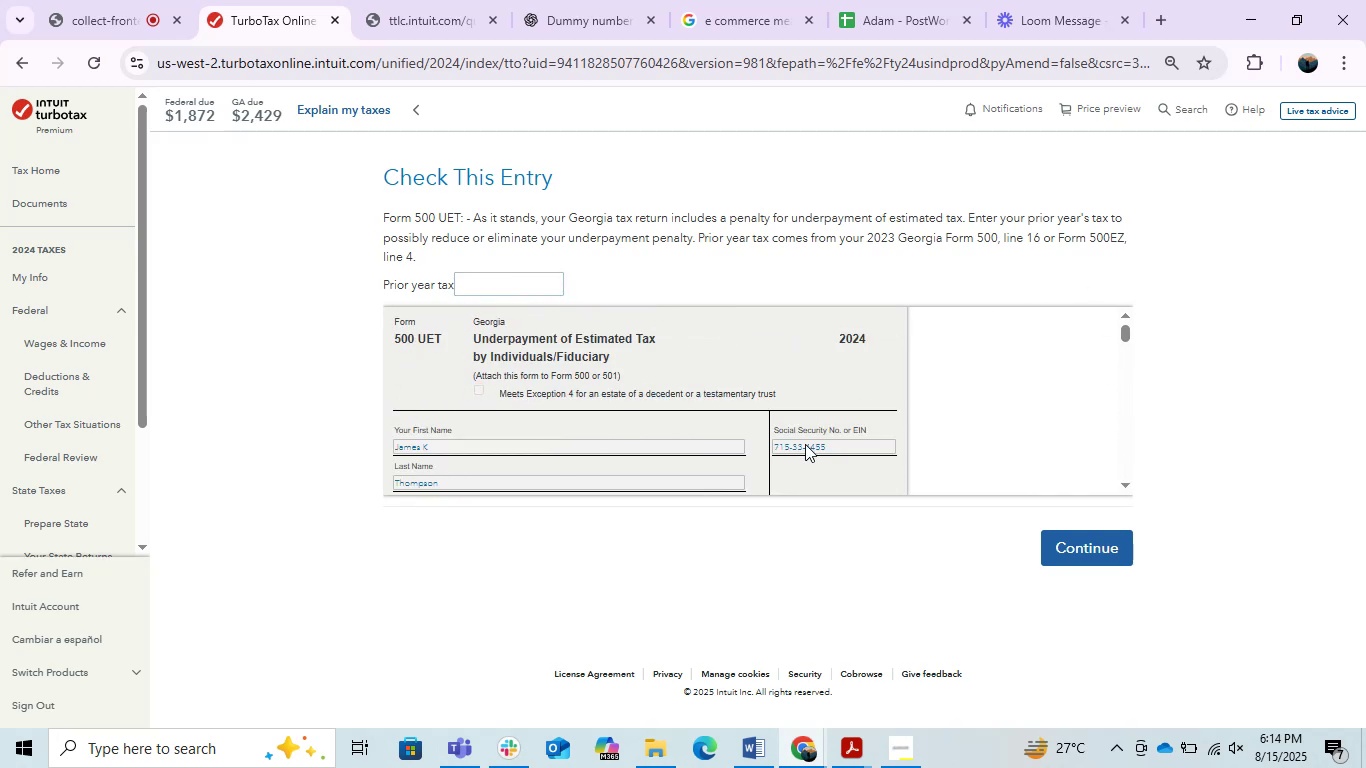 
scroll: coordinate [758, 466], scroll_direction: down, amount: 1.0
 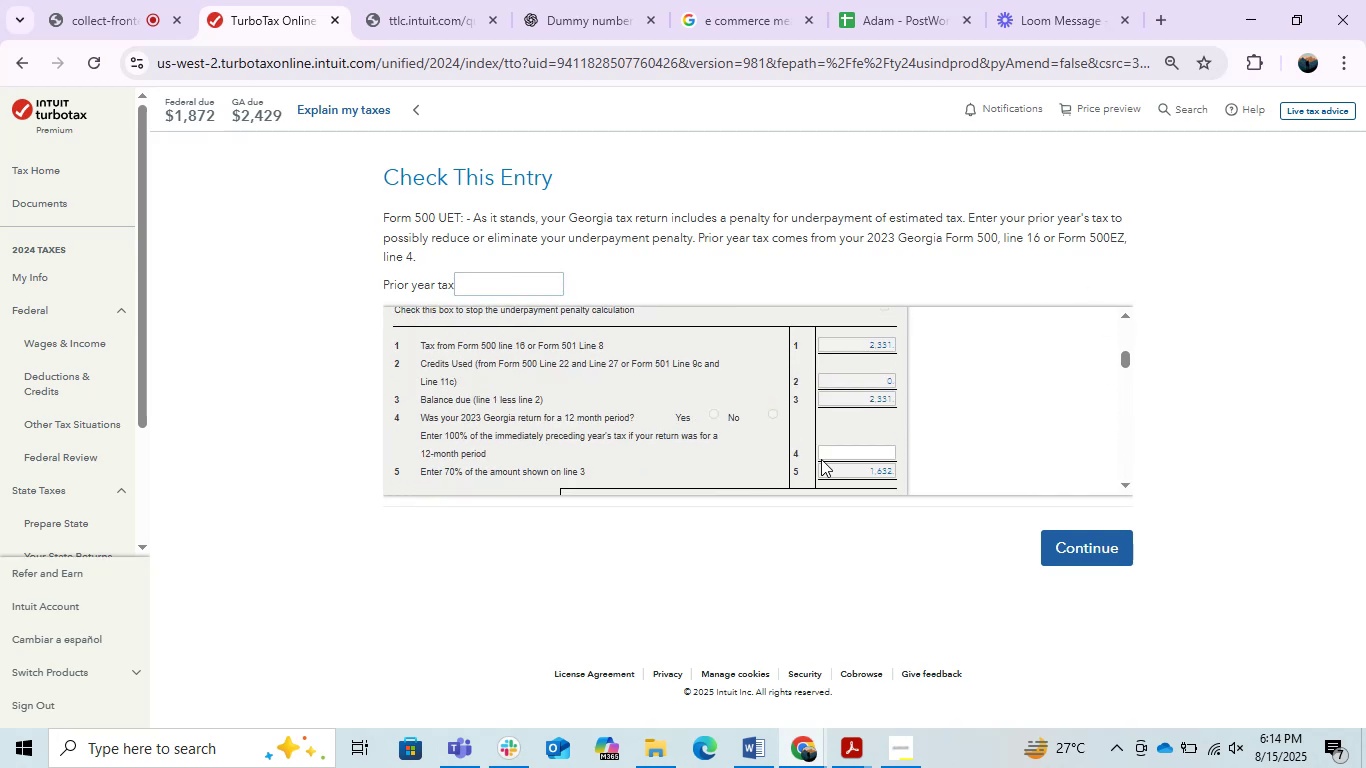 
left_click([844, 452])
 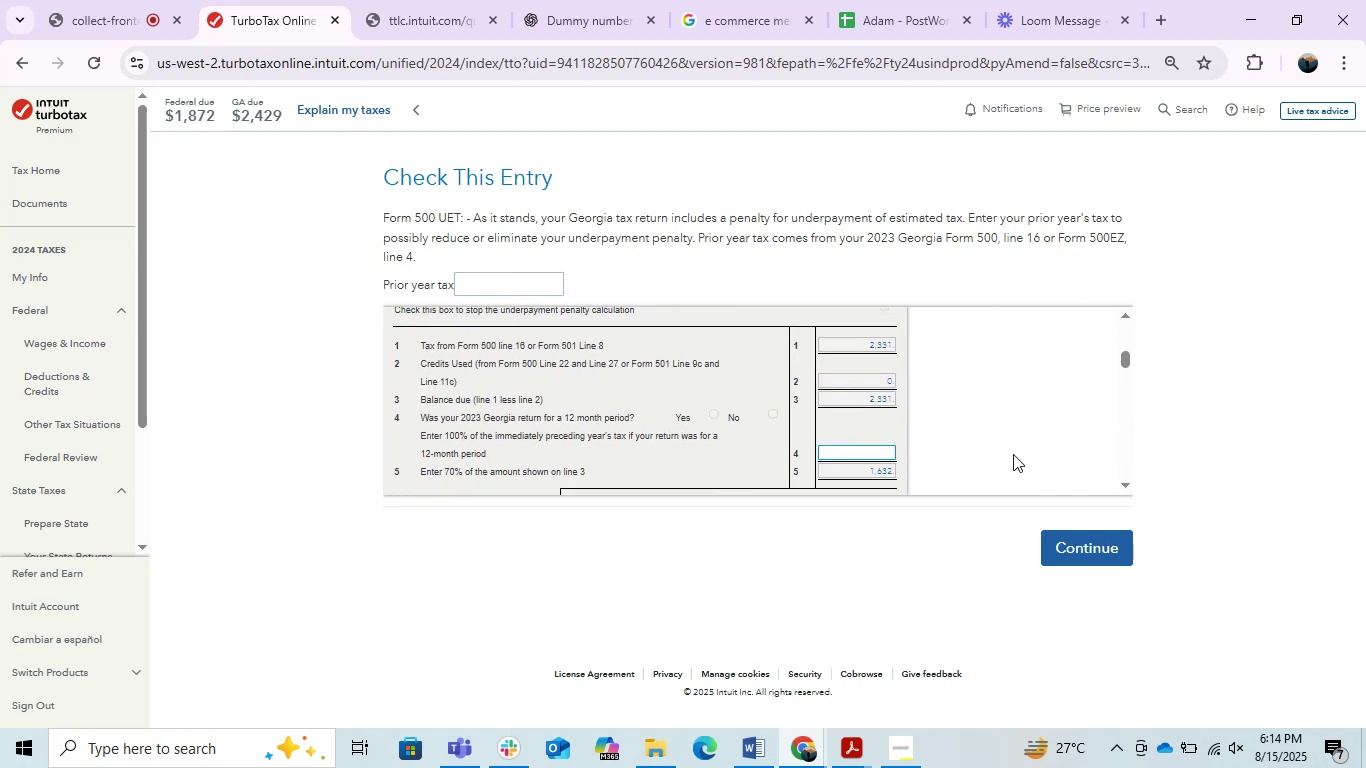 
scroll: coordinate [812, 437], scroll_direction: down, amount: 3.0
 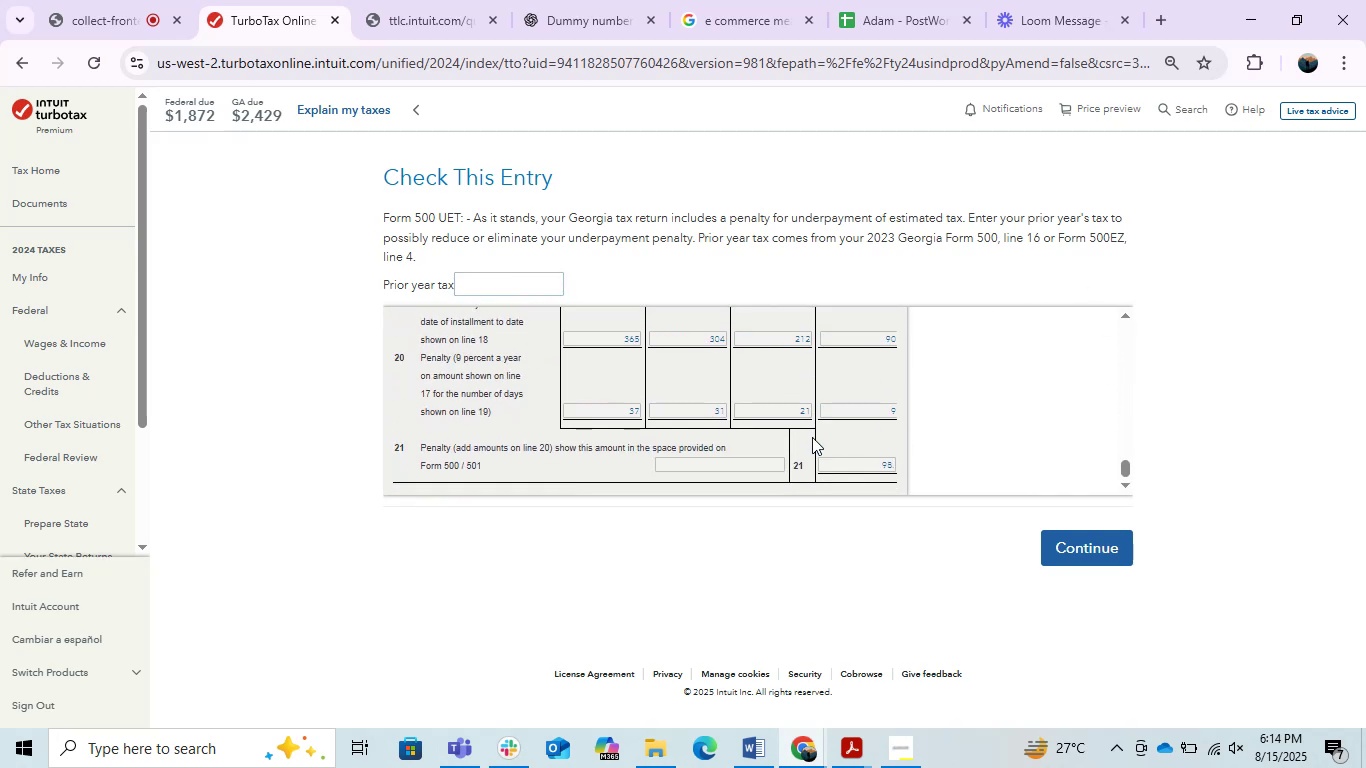 
scroll: coordinate [812, 437], scroll_direction: up, amount: 2.0
 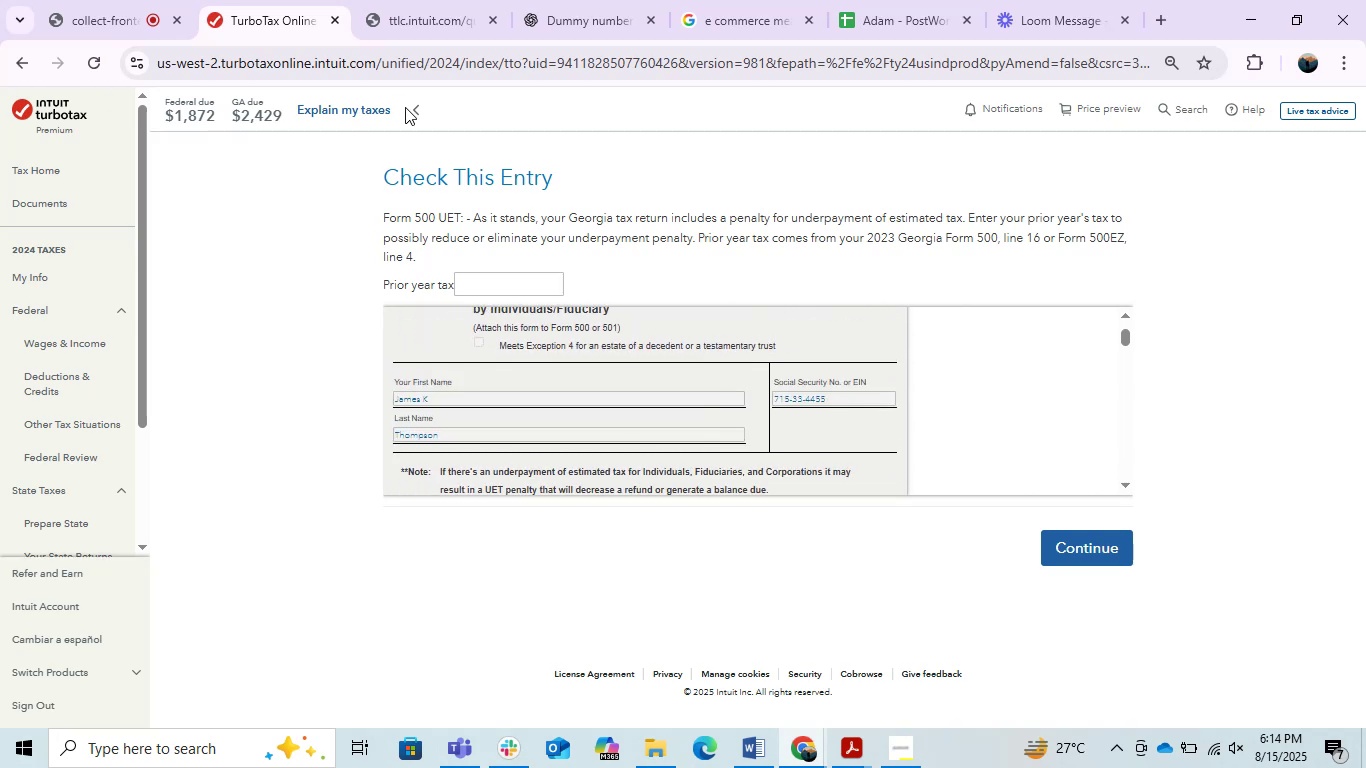 
left_click([418, 115])
 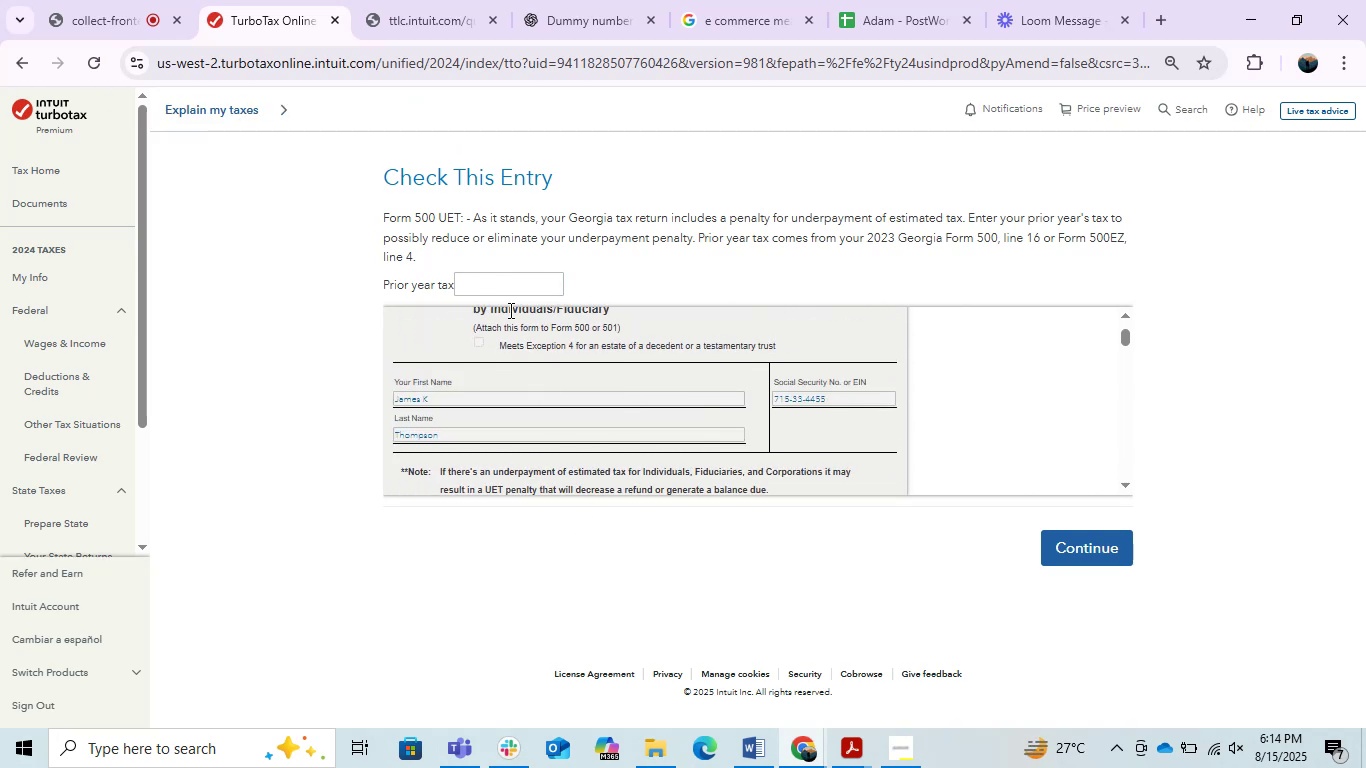 
left_click([278, 111])
 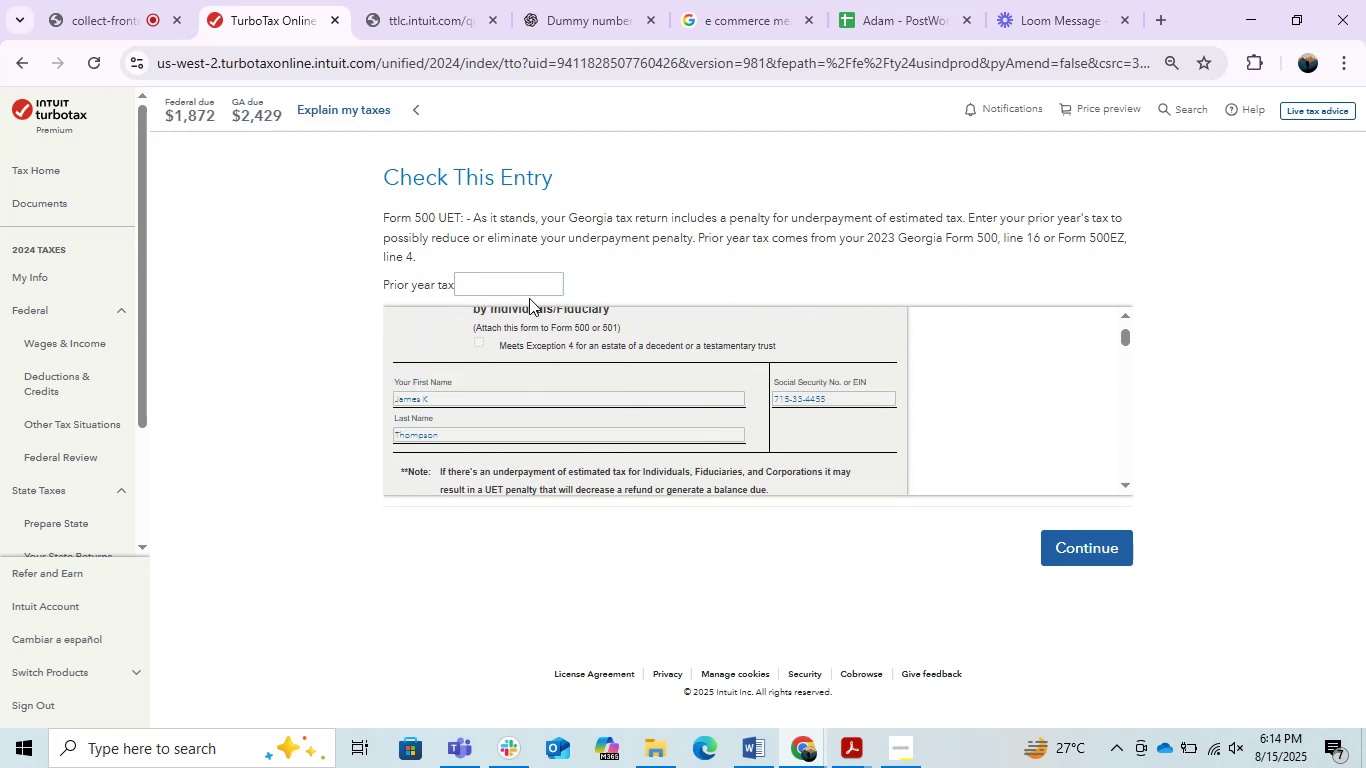 
left_click([474, 274])
 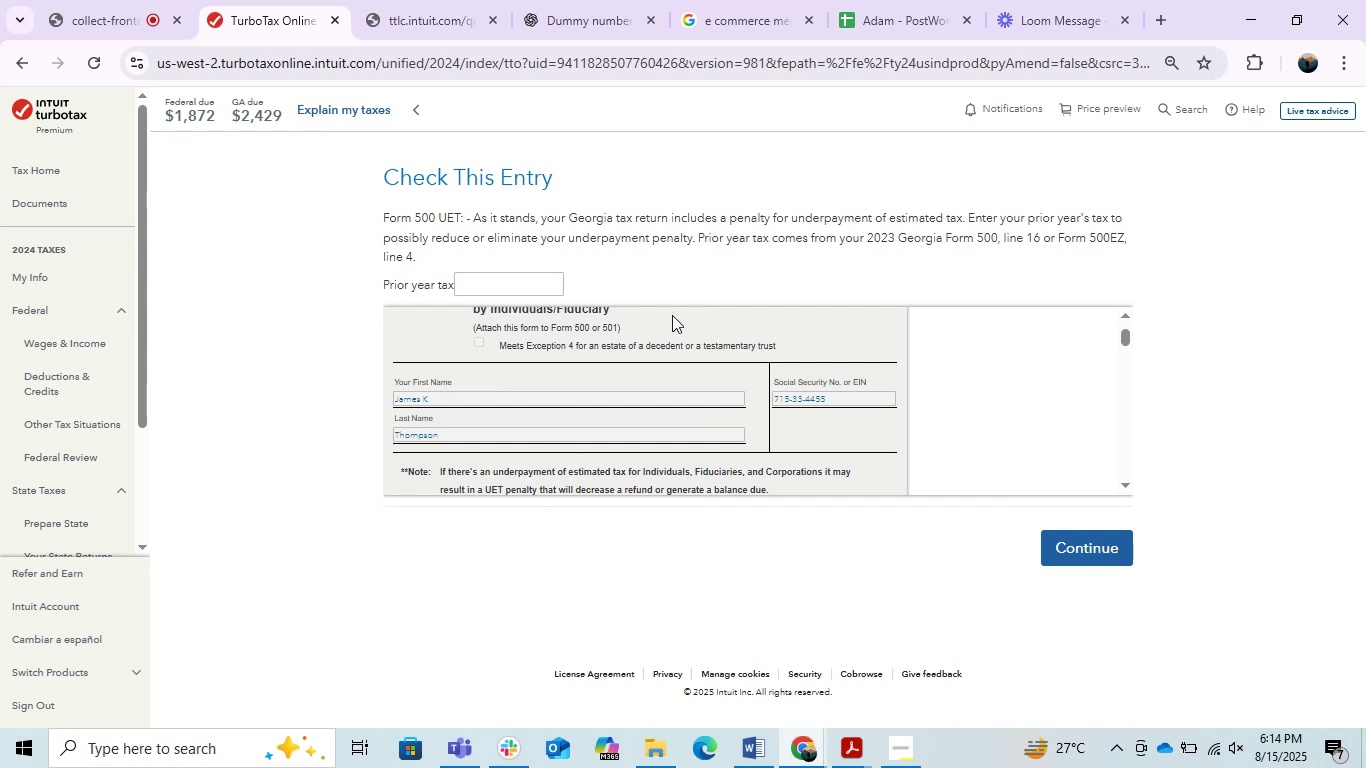 
double_click([537, 286])
 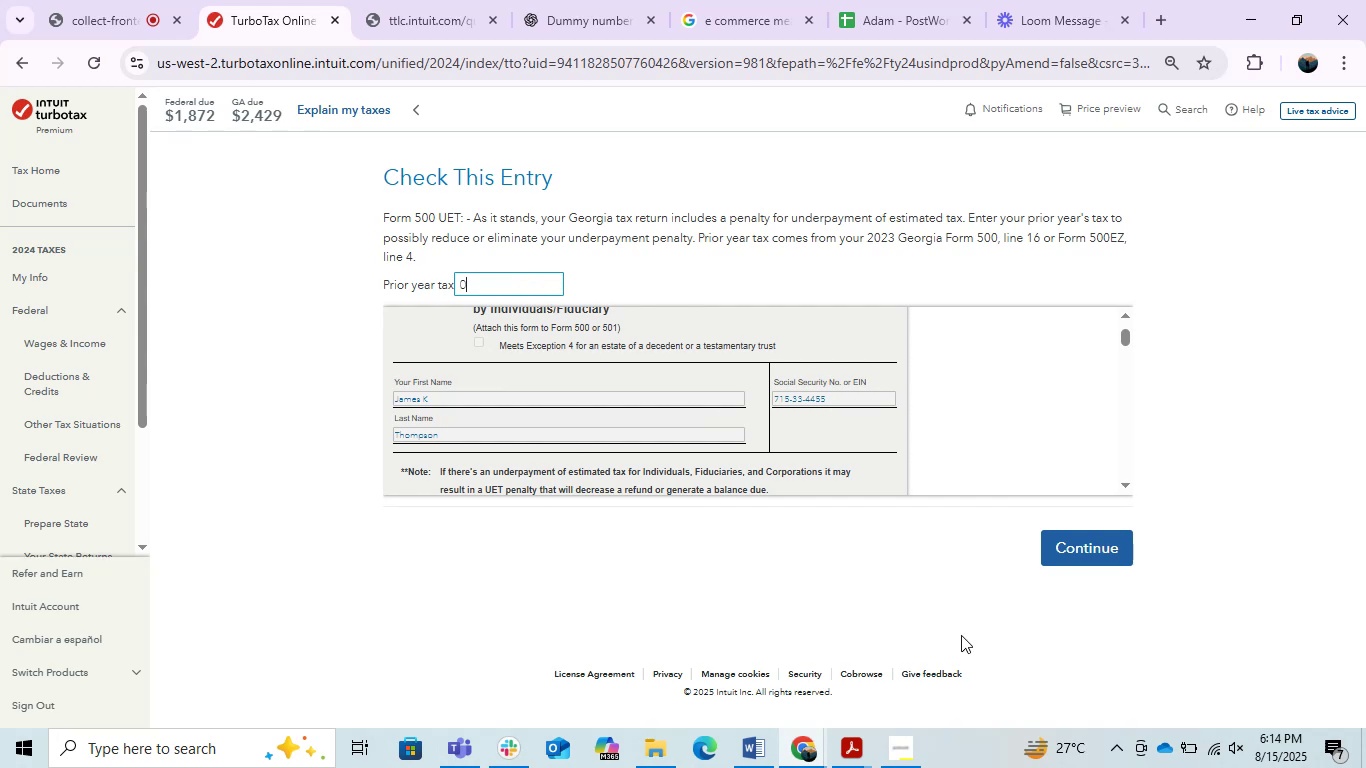 
key(Numpad0)
 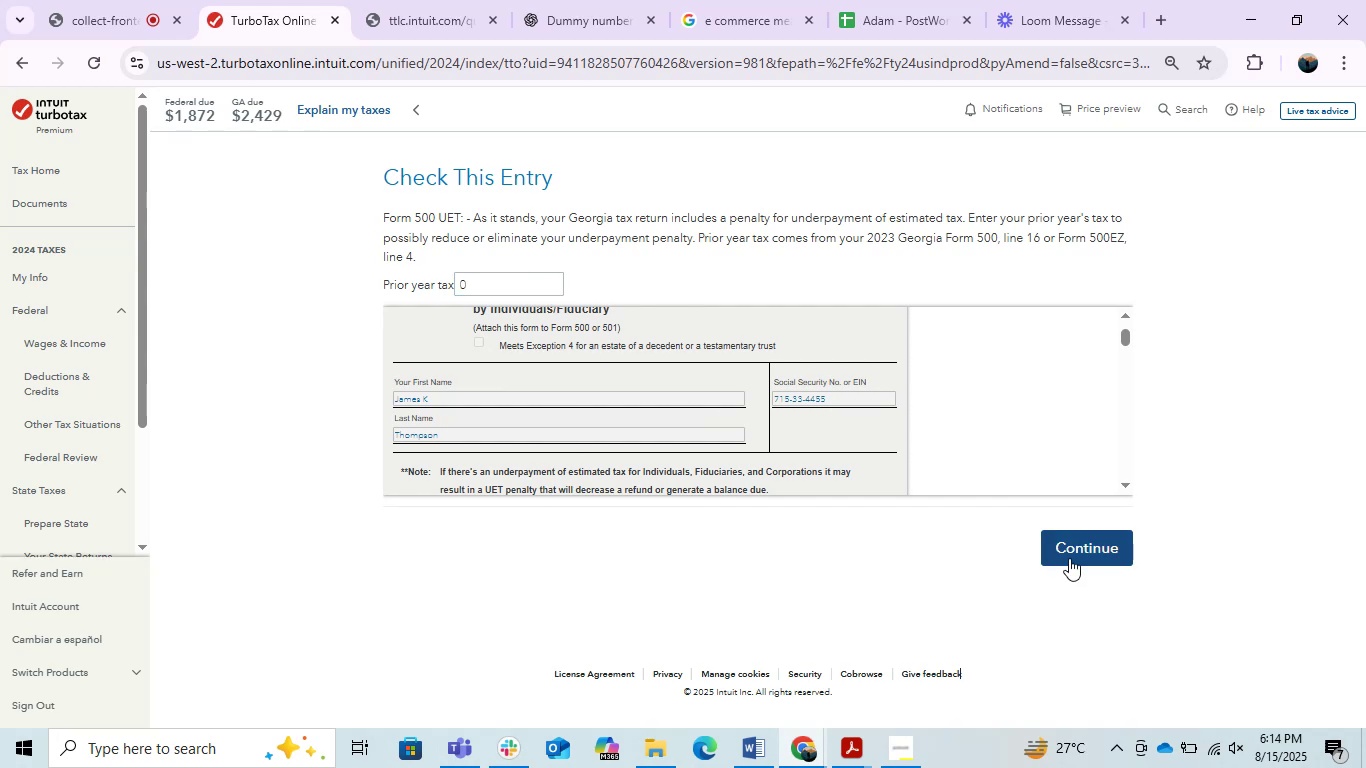 
left_click([1068, 546])
 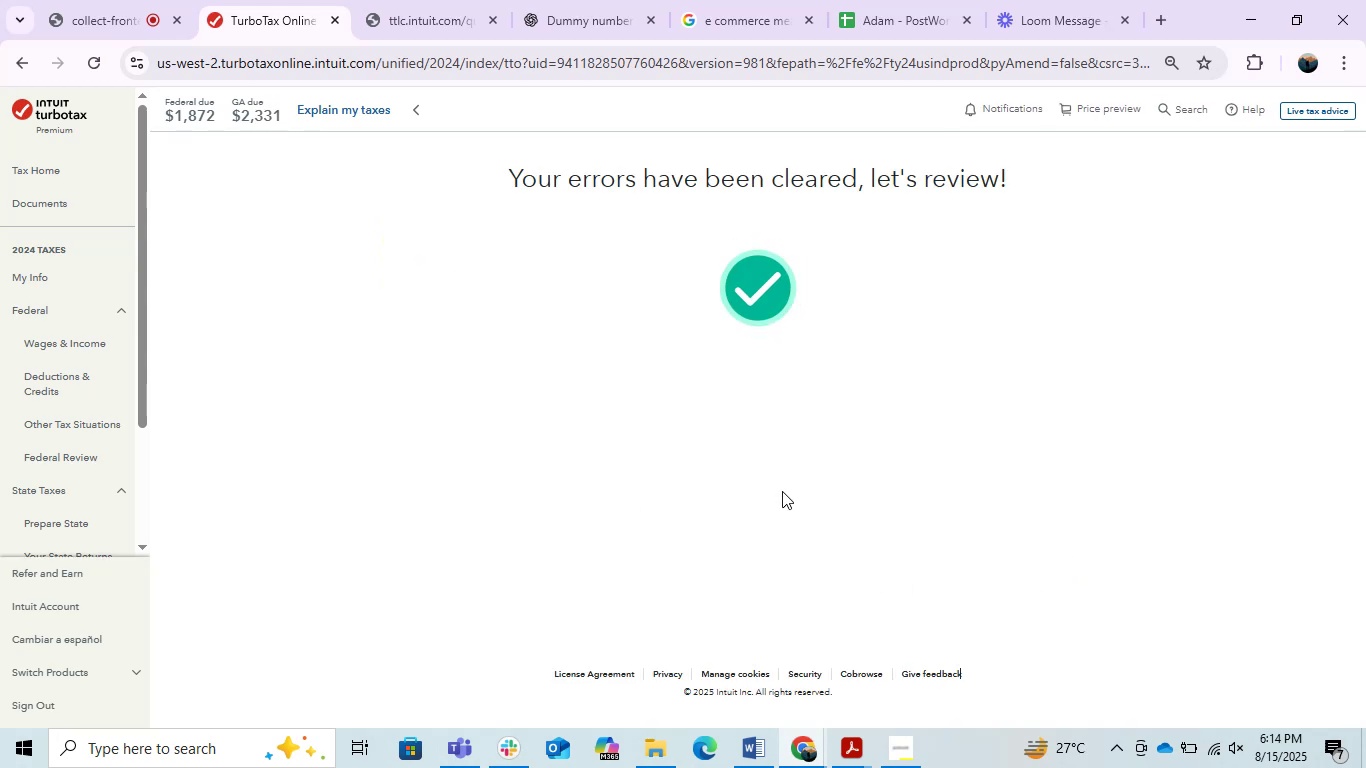 
wait(8.83)
 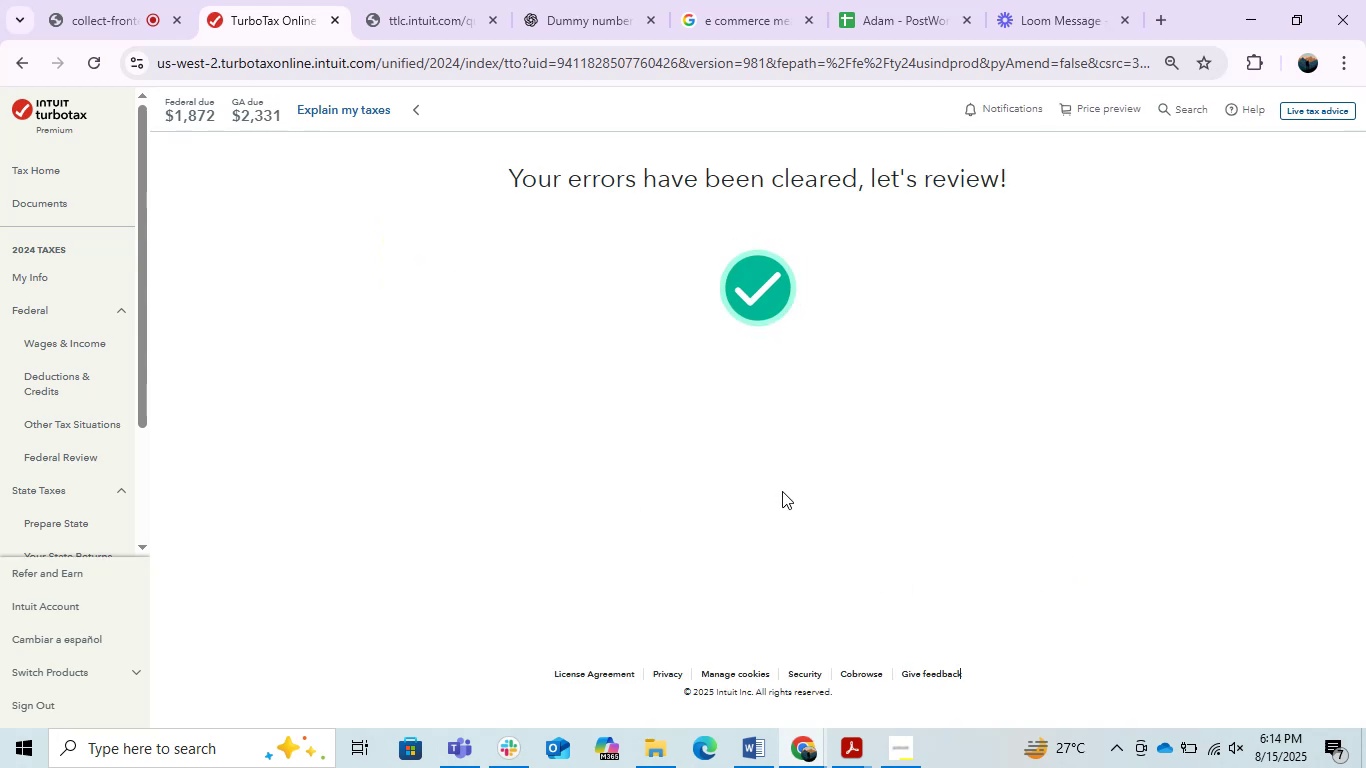 
left_click([1087, 559])
 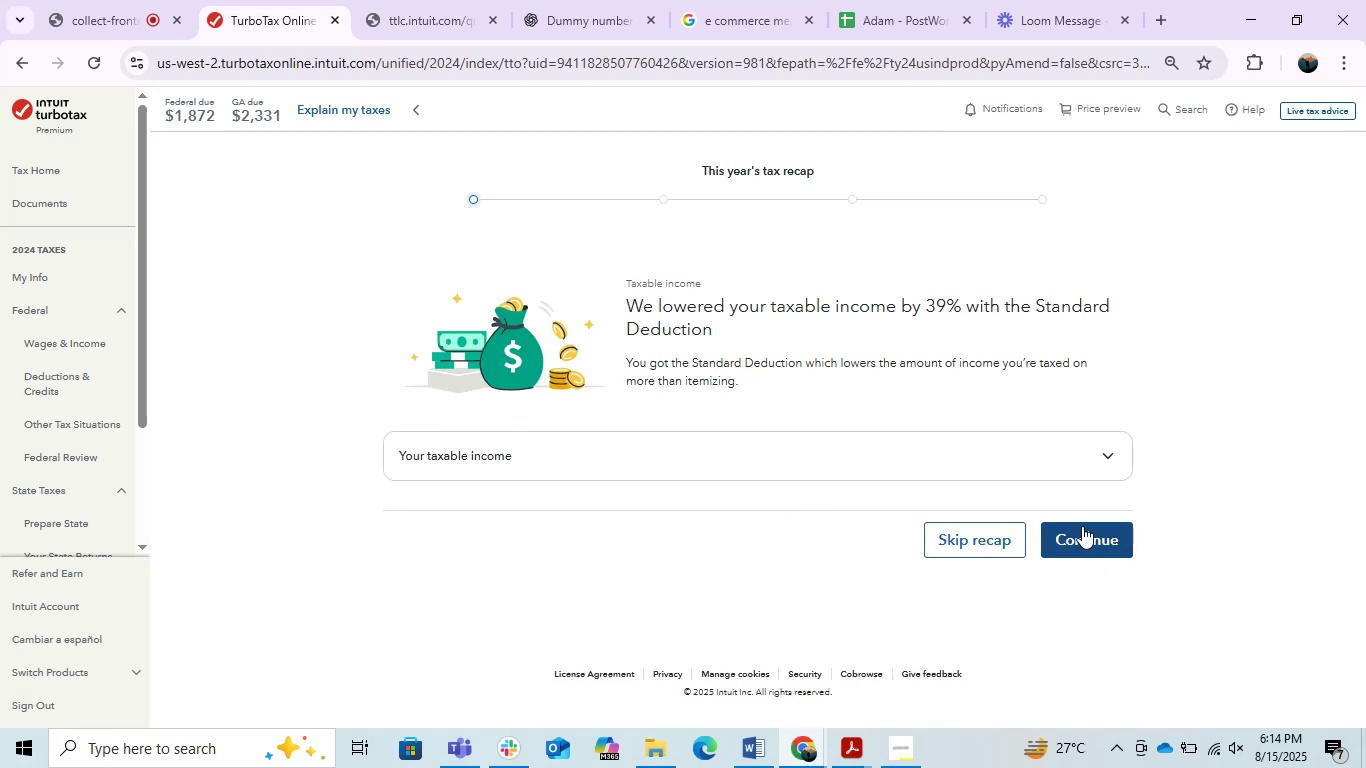 
double_click([1082, 526])
 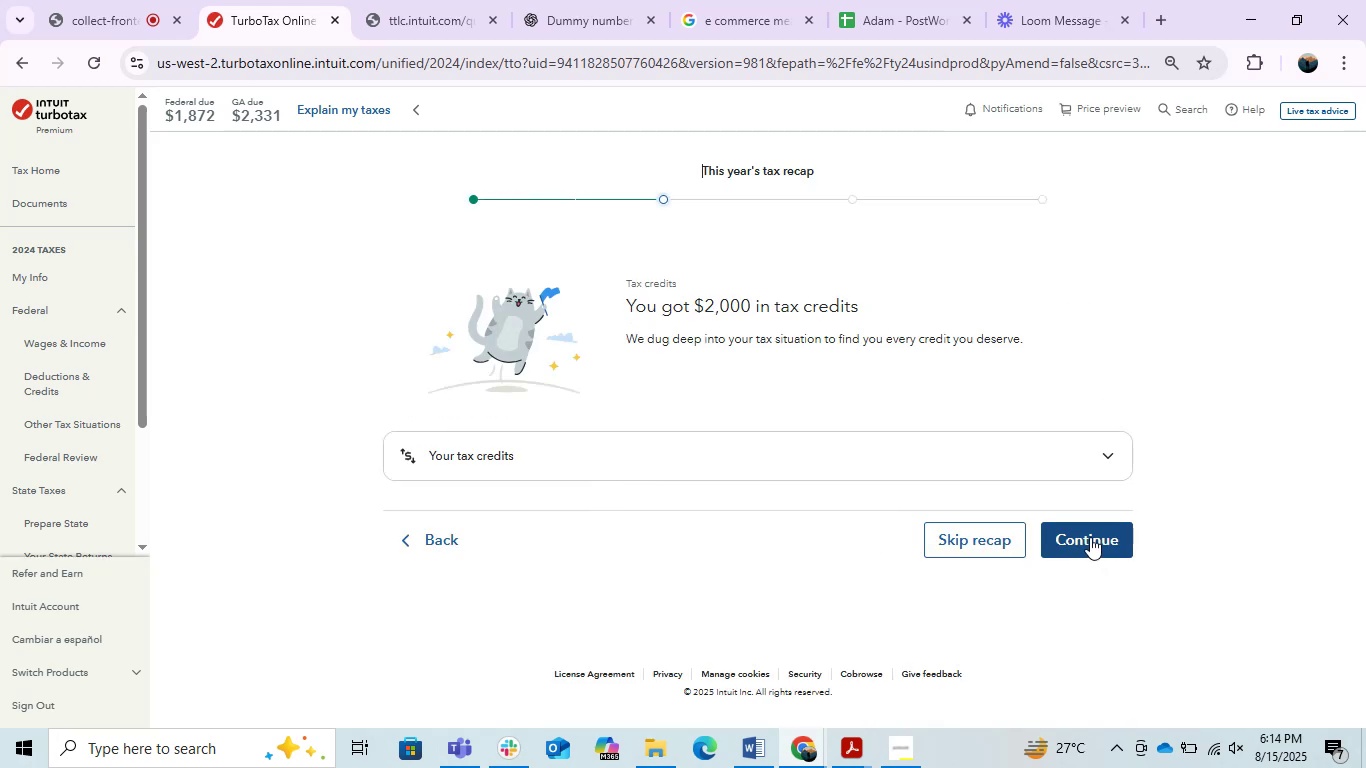 
left_click([1089, 537])
 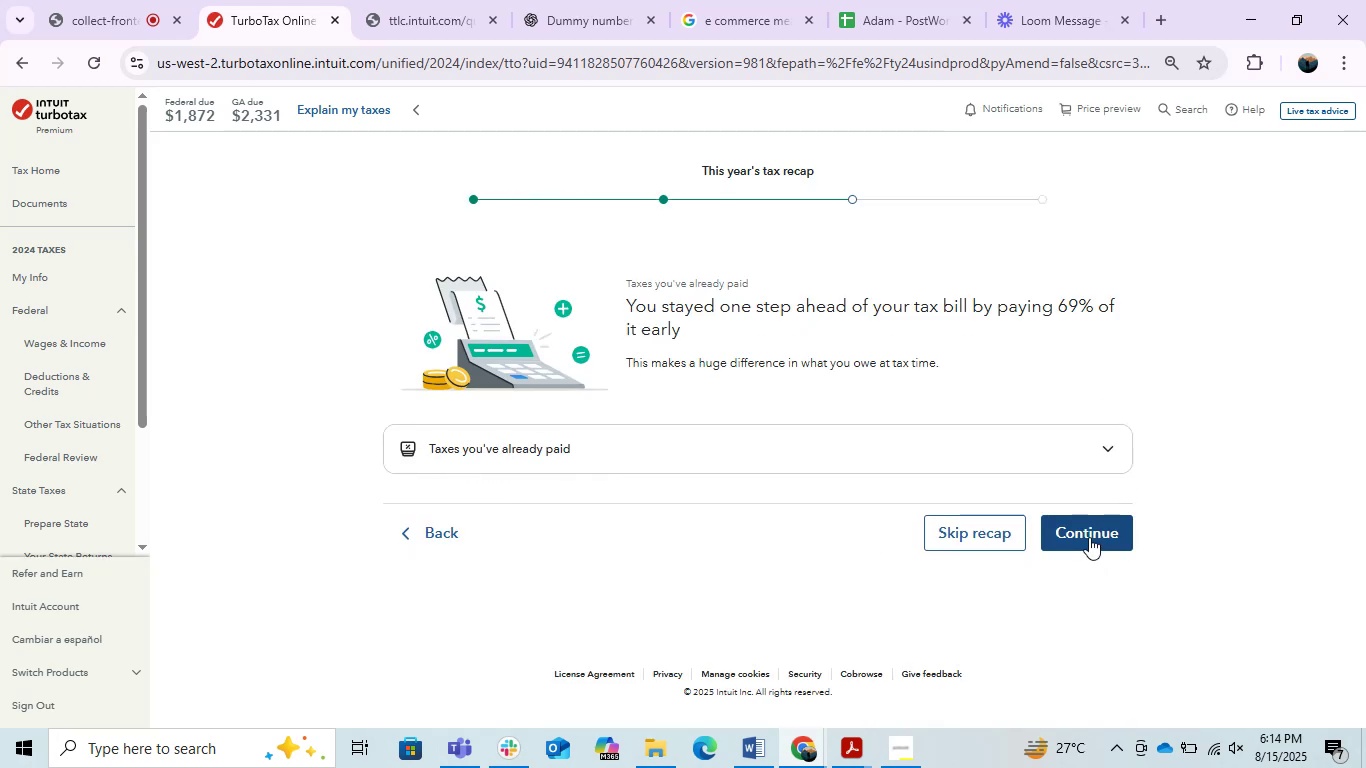 
left_click([1089, 537])
 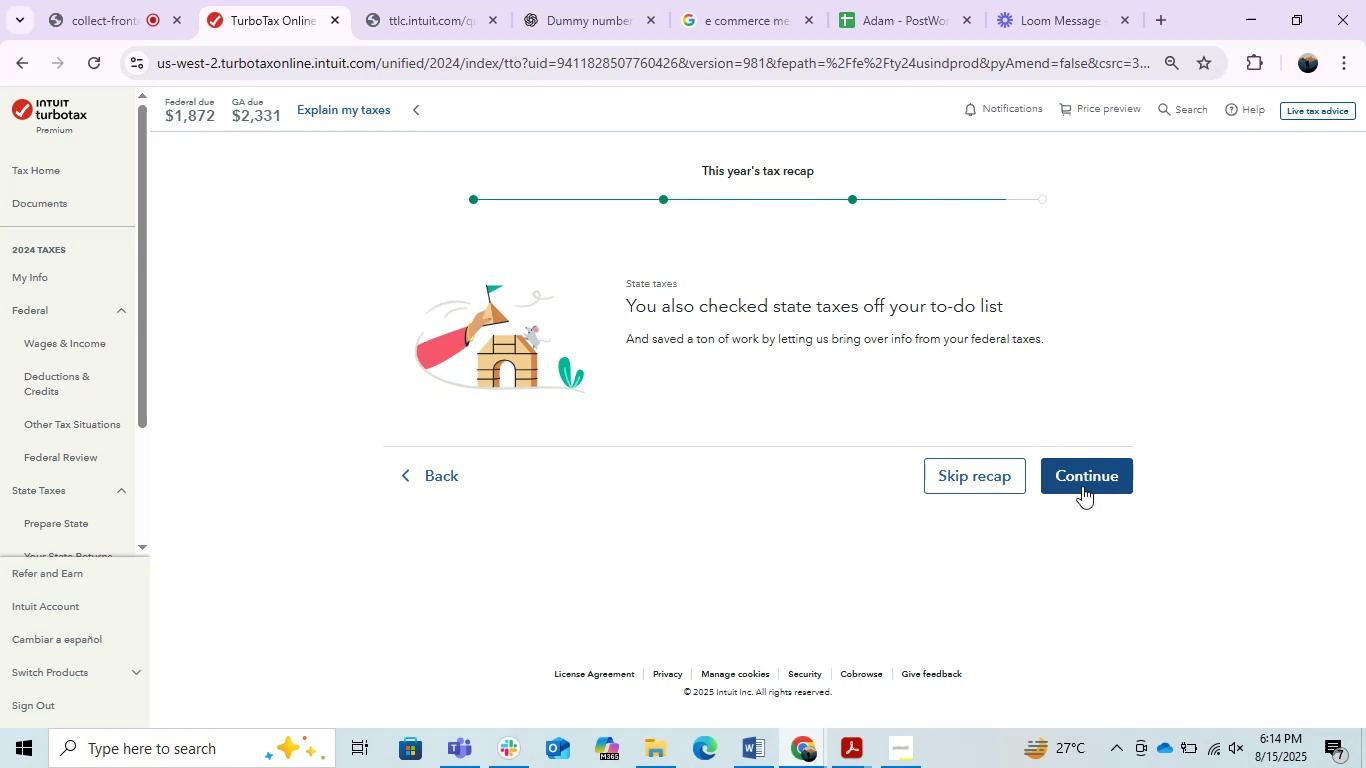 
left_click([1082, 486])
 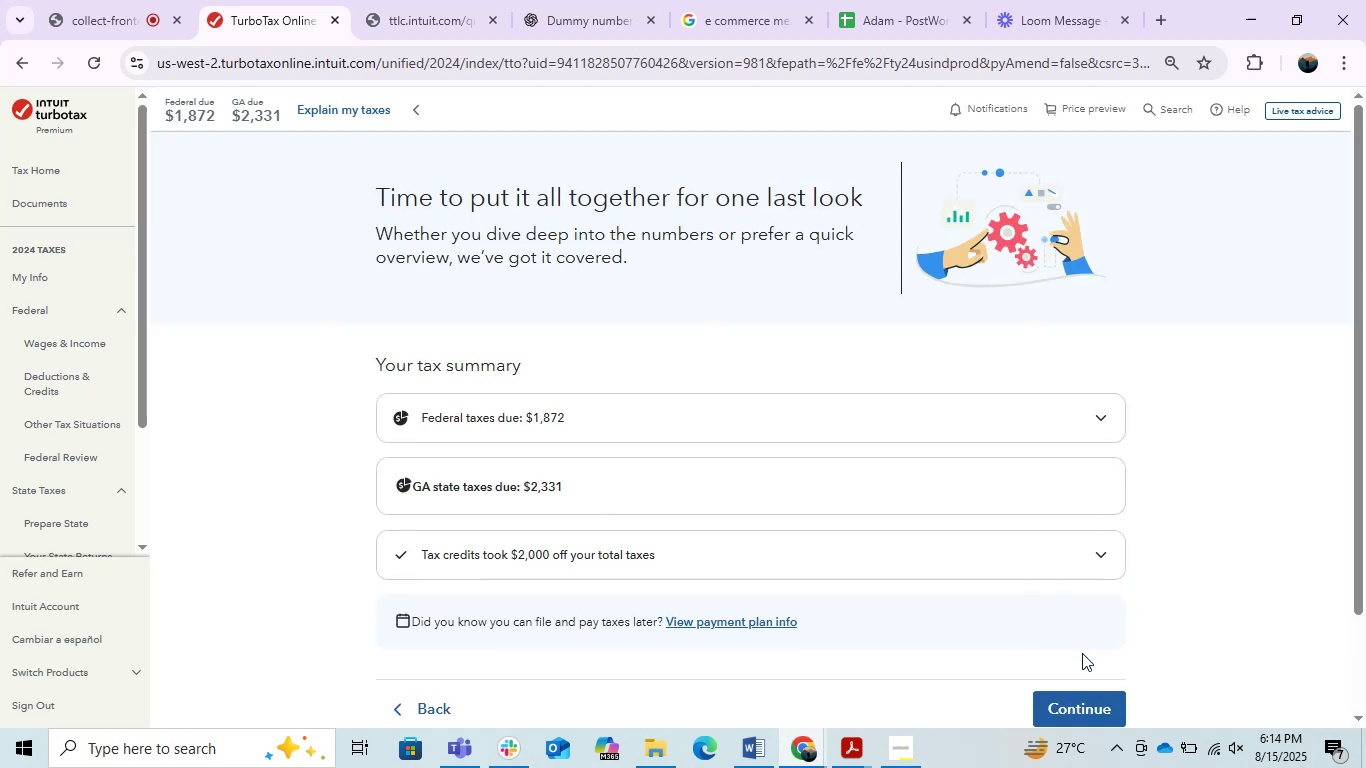 
scroll: coordinate [907, 552], scroll_direction: down, amount: 2.0
 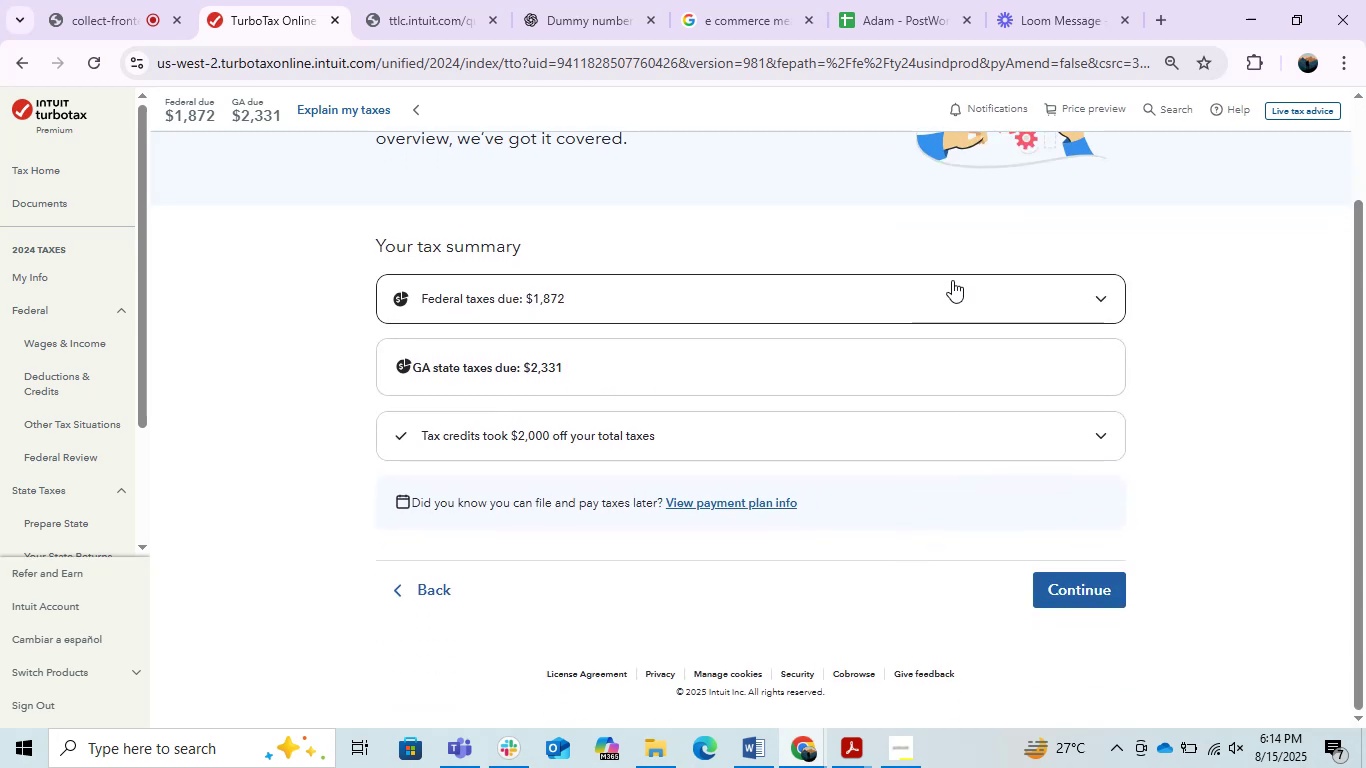 
left_click([952, 280])
 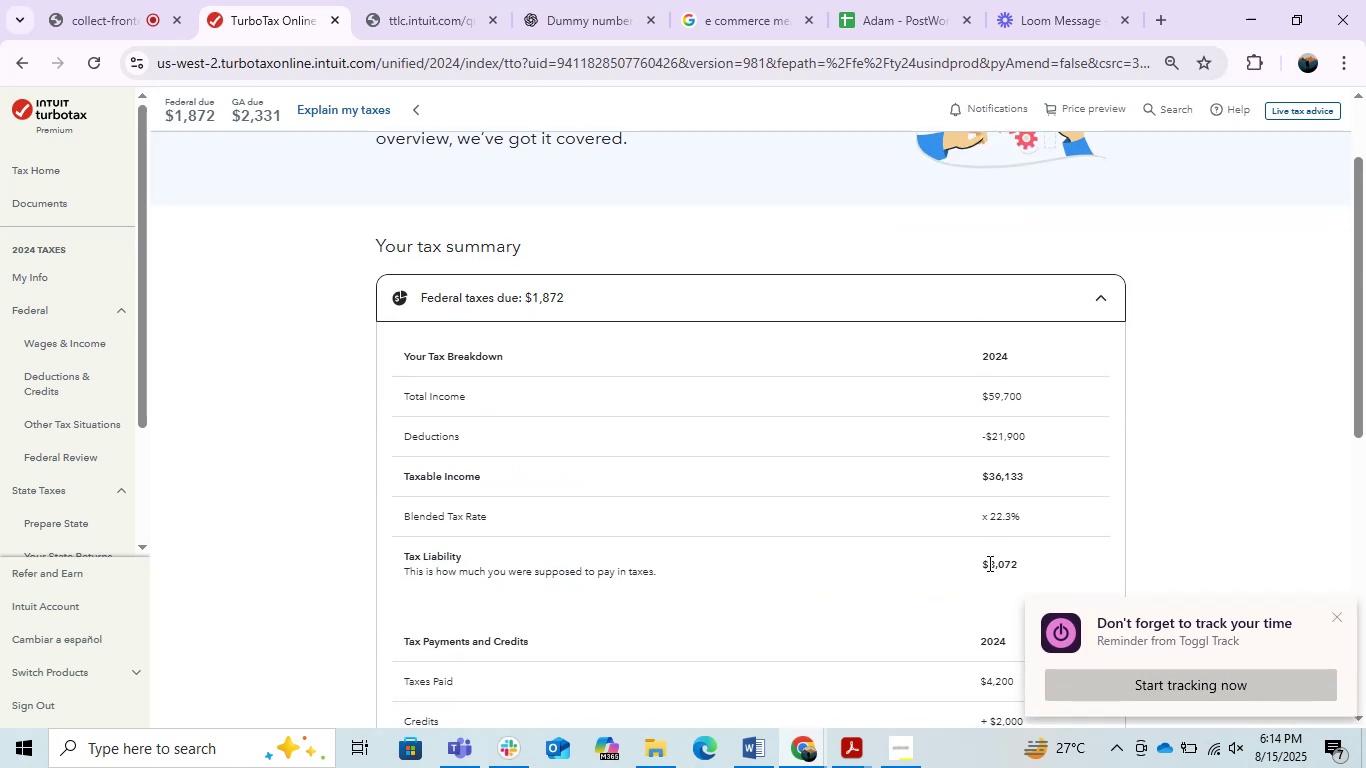 
scroll: coordinate [1005, 444], scroll_direction: down, amount: 1.0
 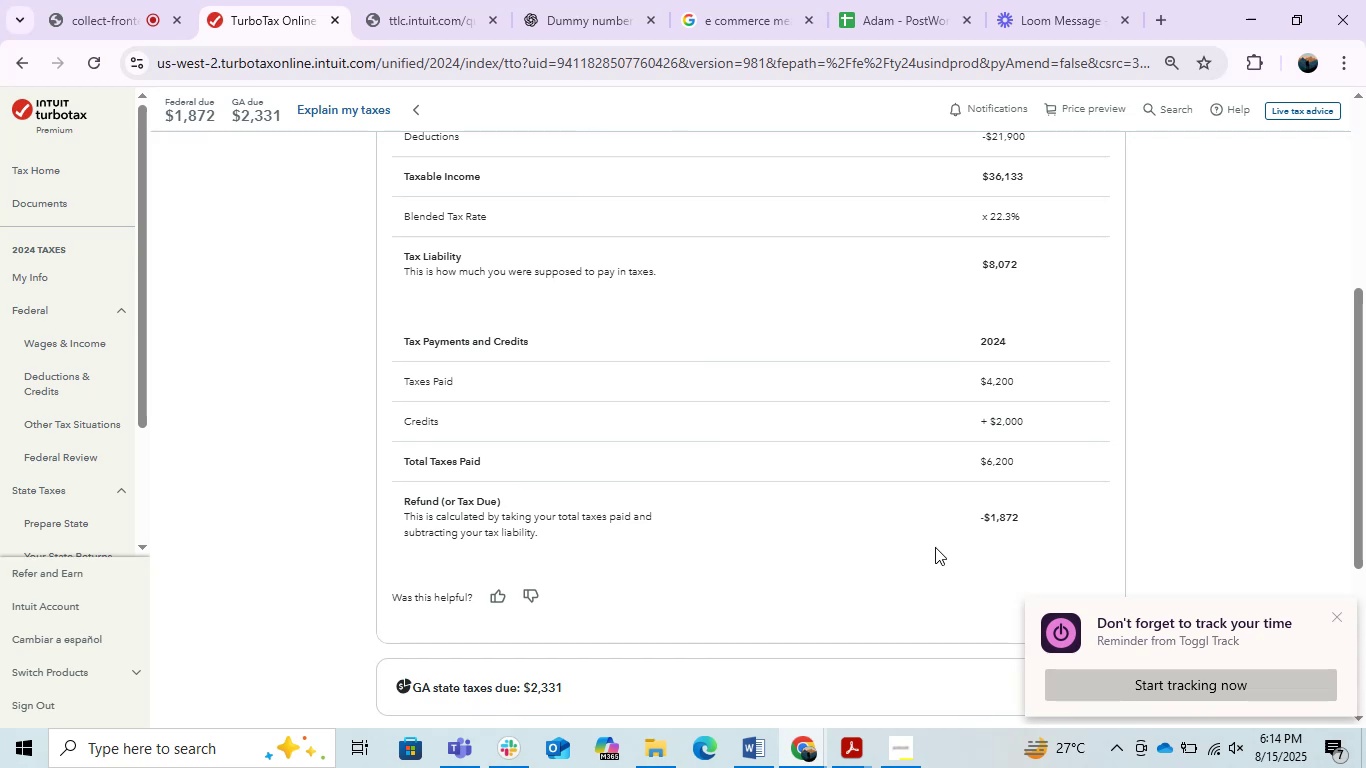 
left_click([1333, 617])
 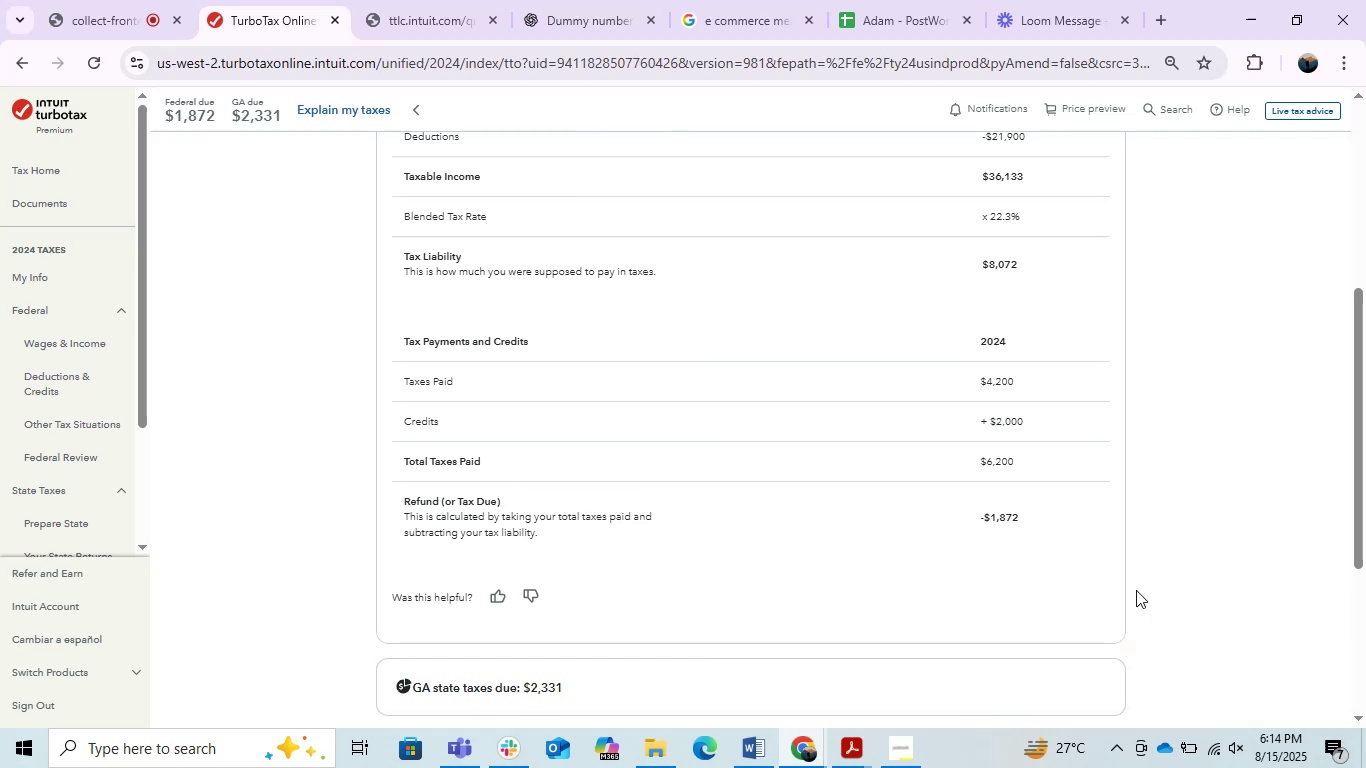 
scroll: coordinate [1074, 588], scroll_direction: down, amount: 2.0
 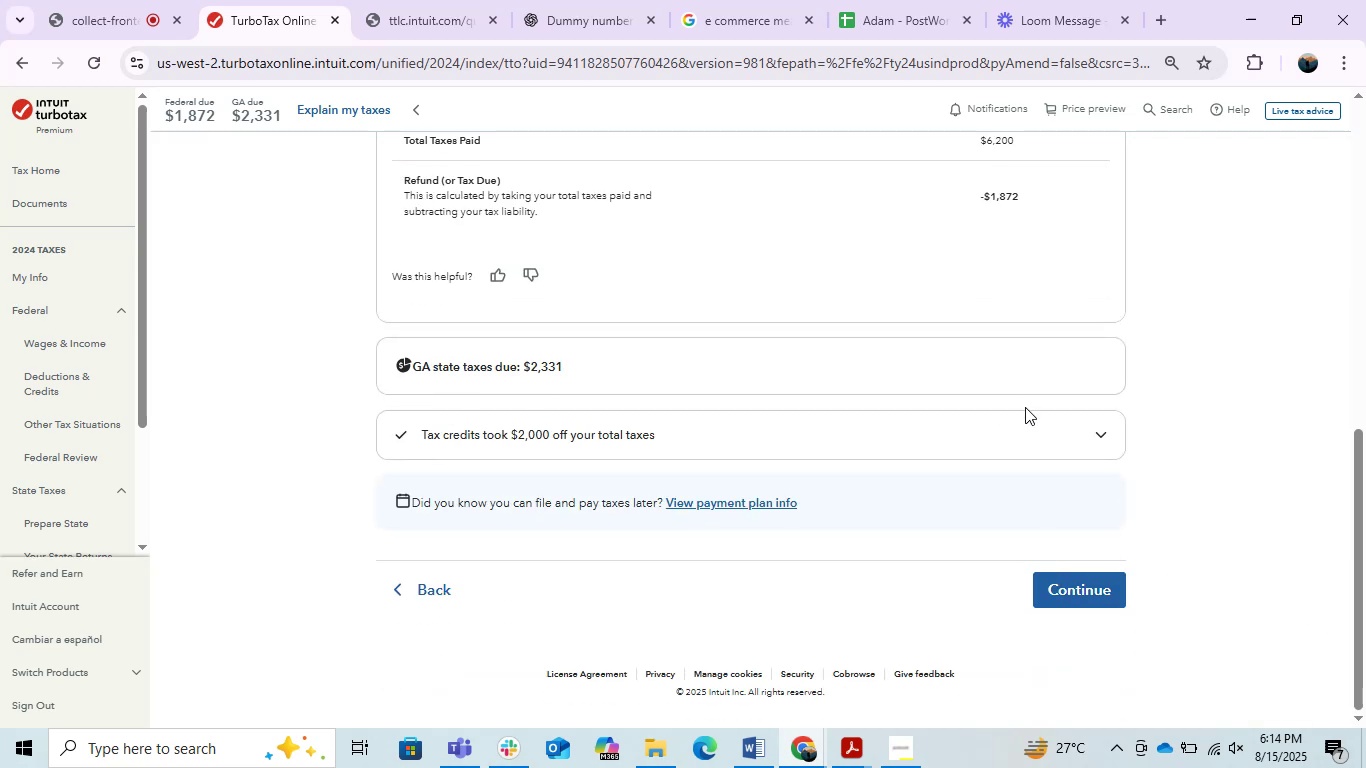 
left_click([1023, 413])
 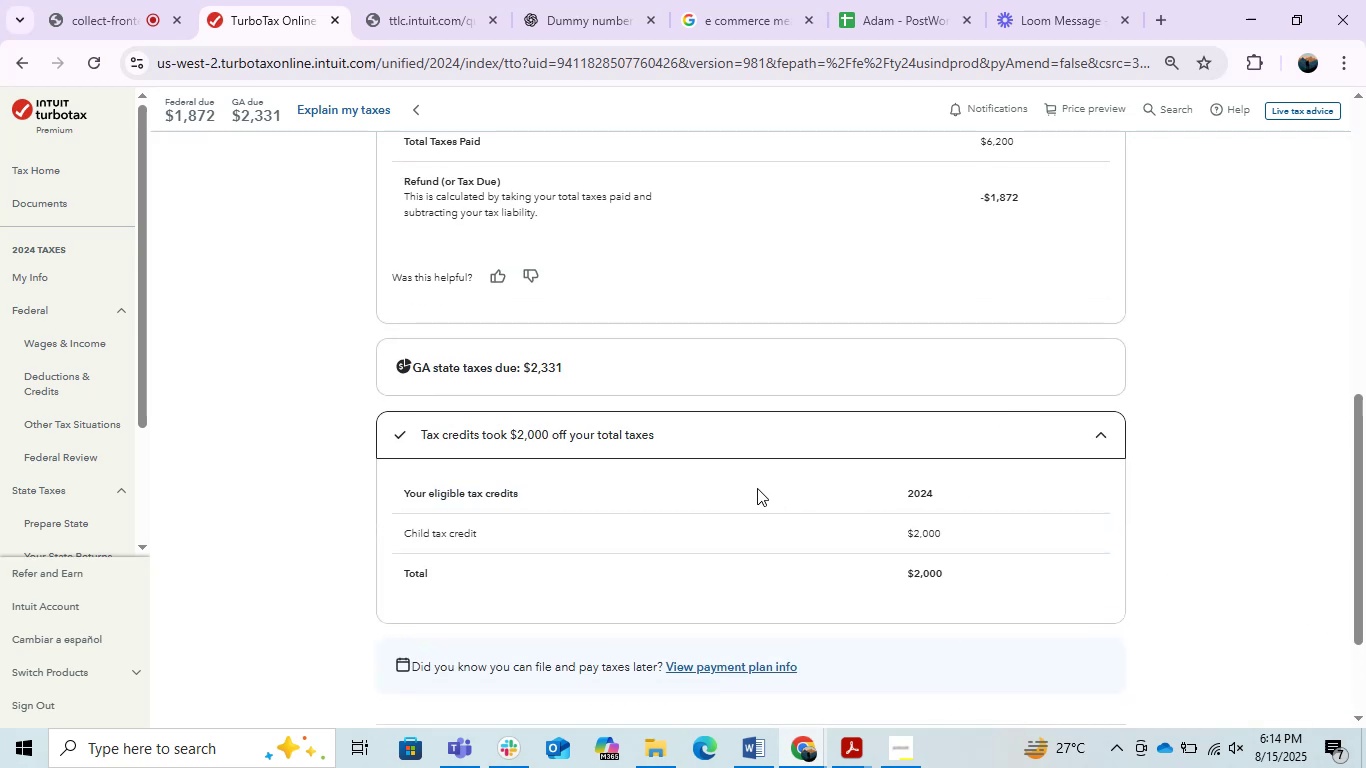 
scroll: coordinate [772, 546], scroll_direction: up, amount: 2.0
 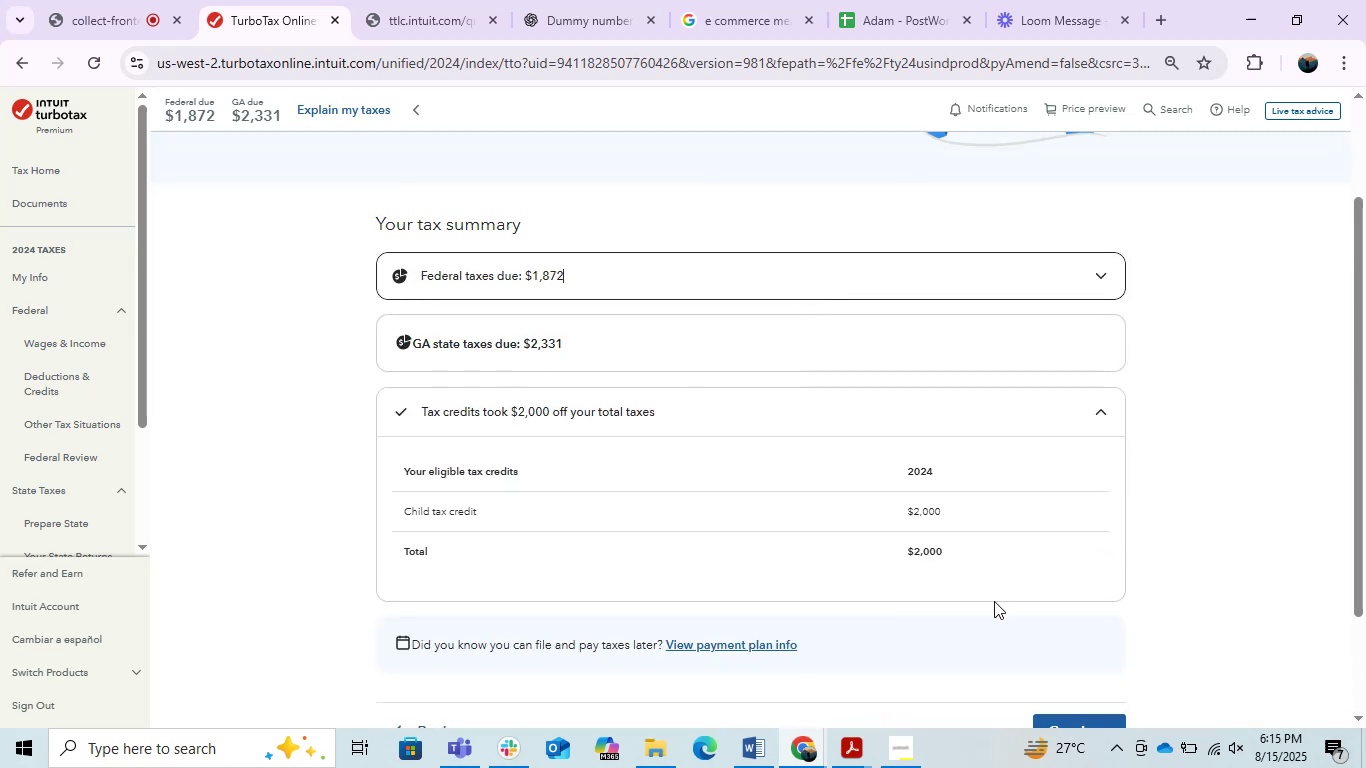 
left_click([700, 389])
 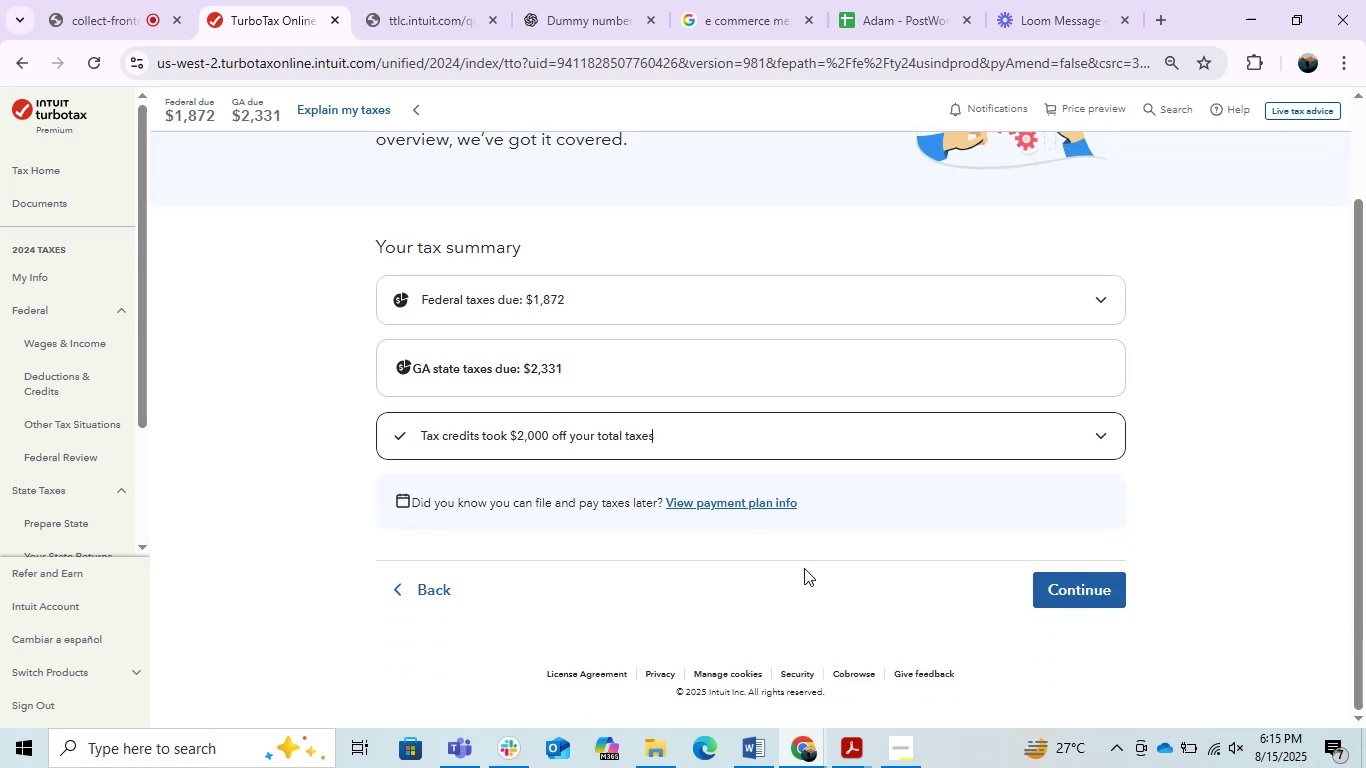 
left_click([804, 573])
 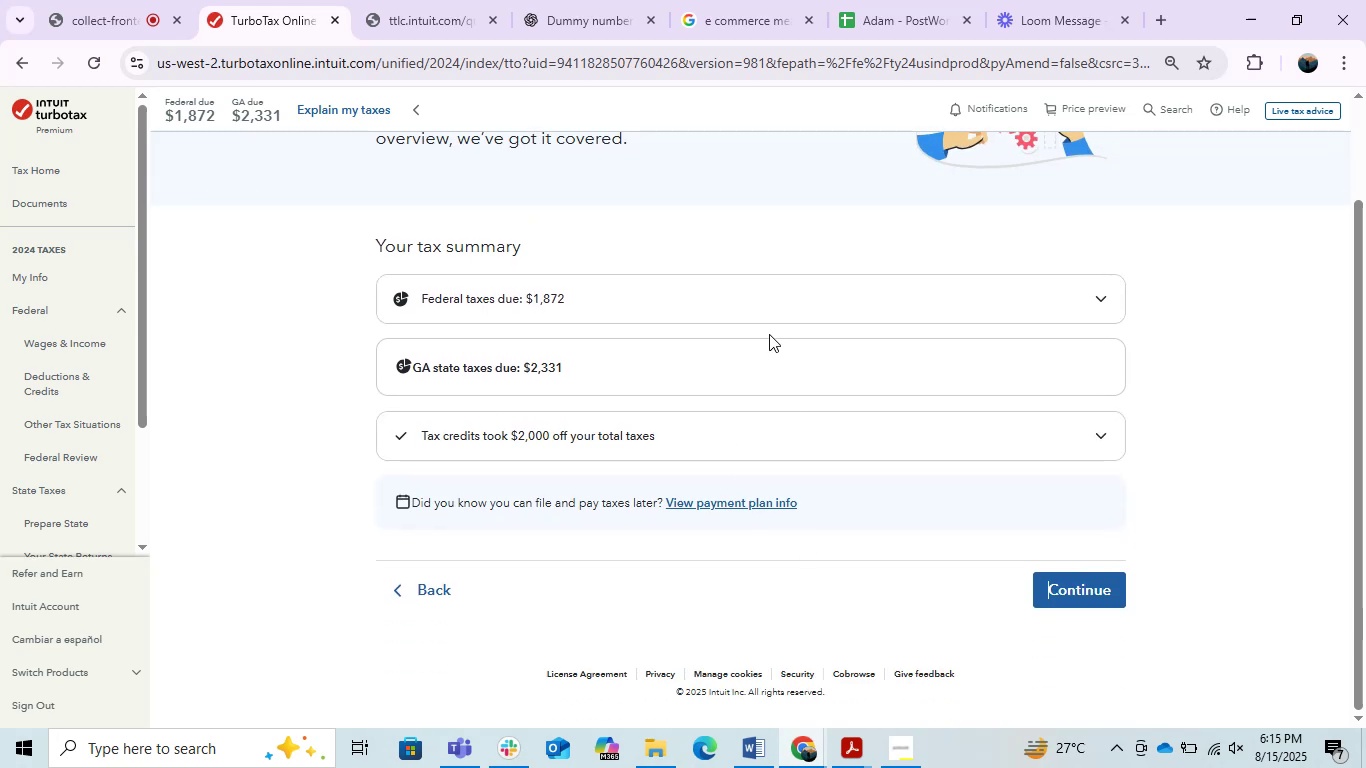 
left_click([721, 286])
 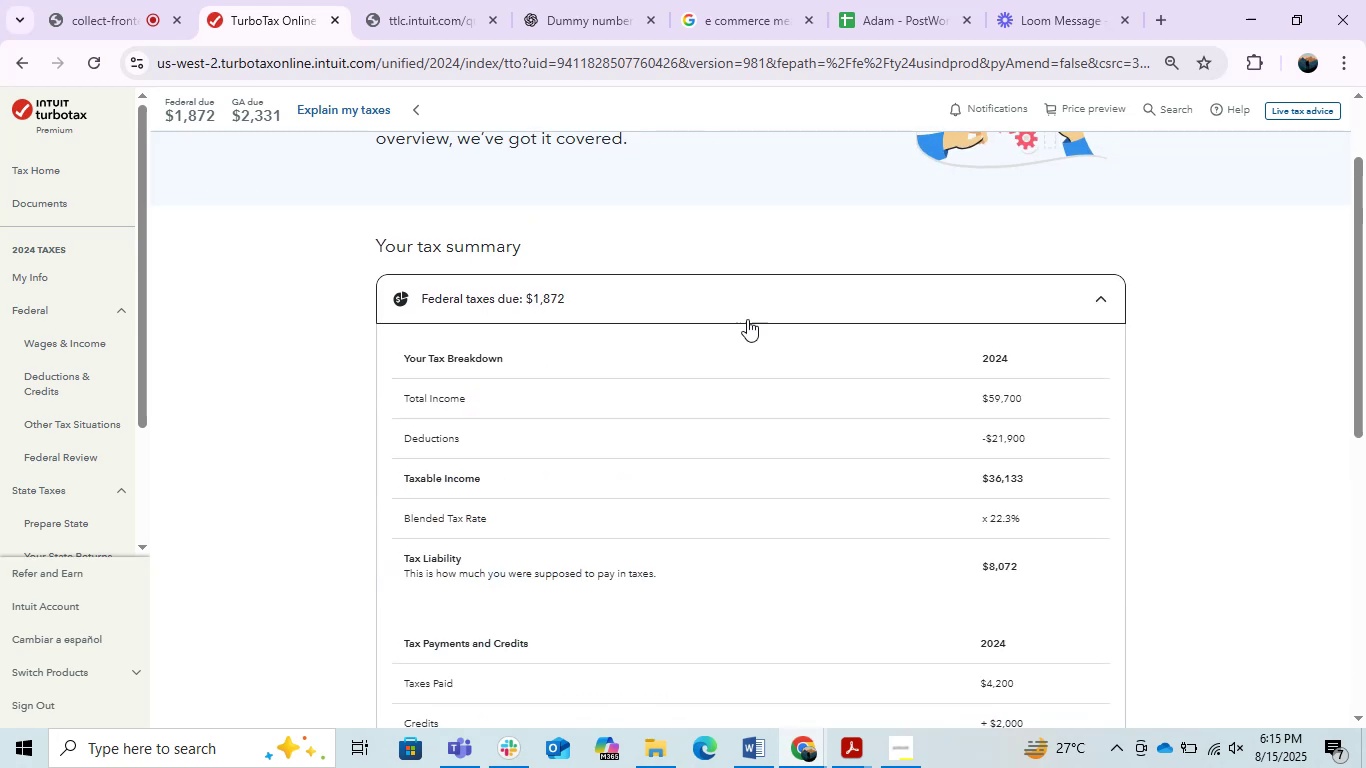 
wait(10.92)
 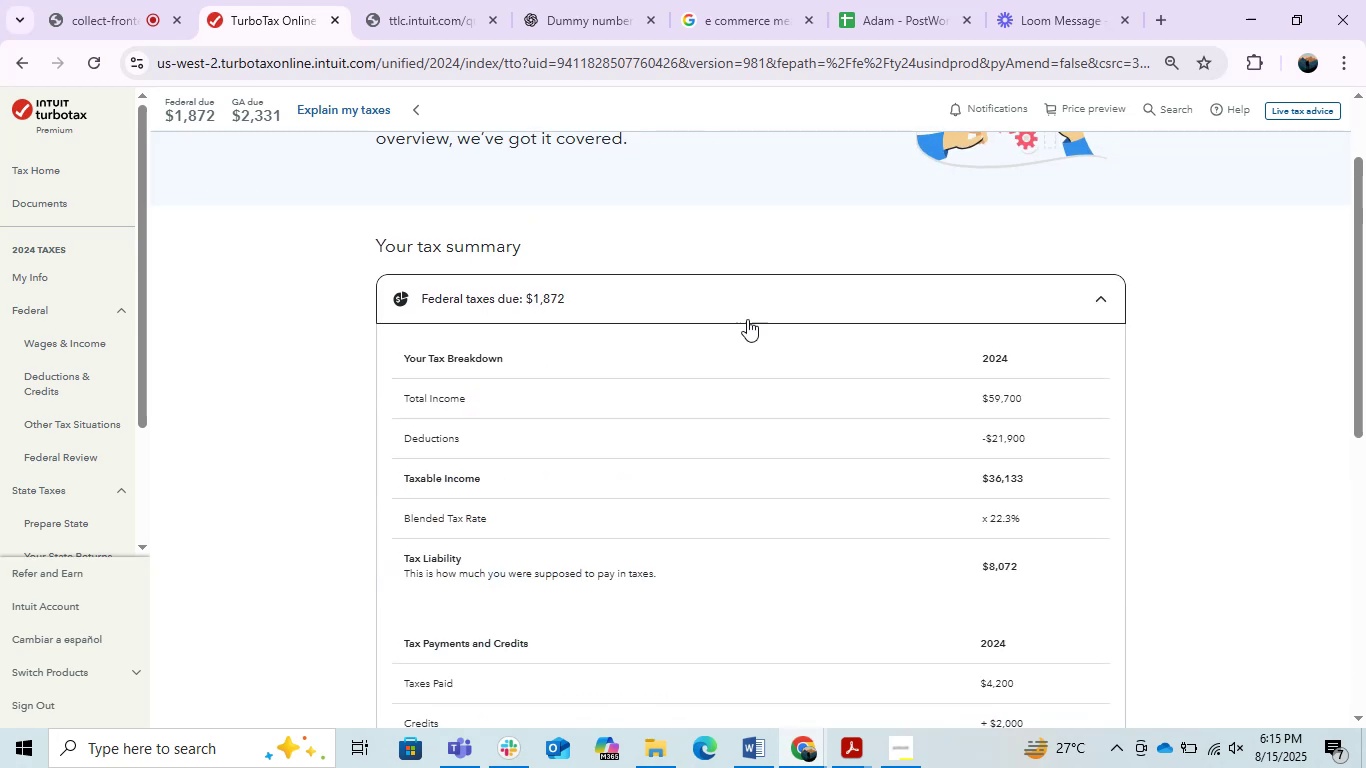 
left_click([759, 748])
 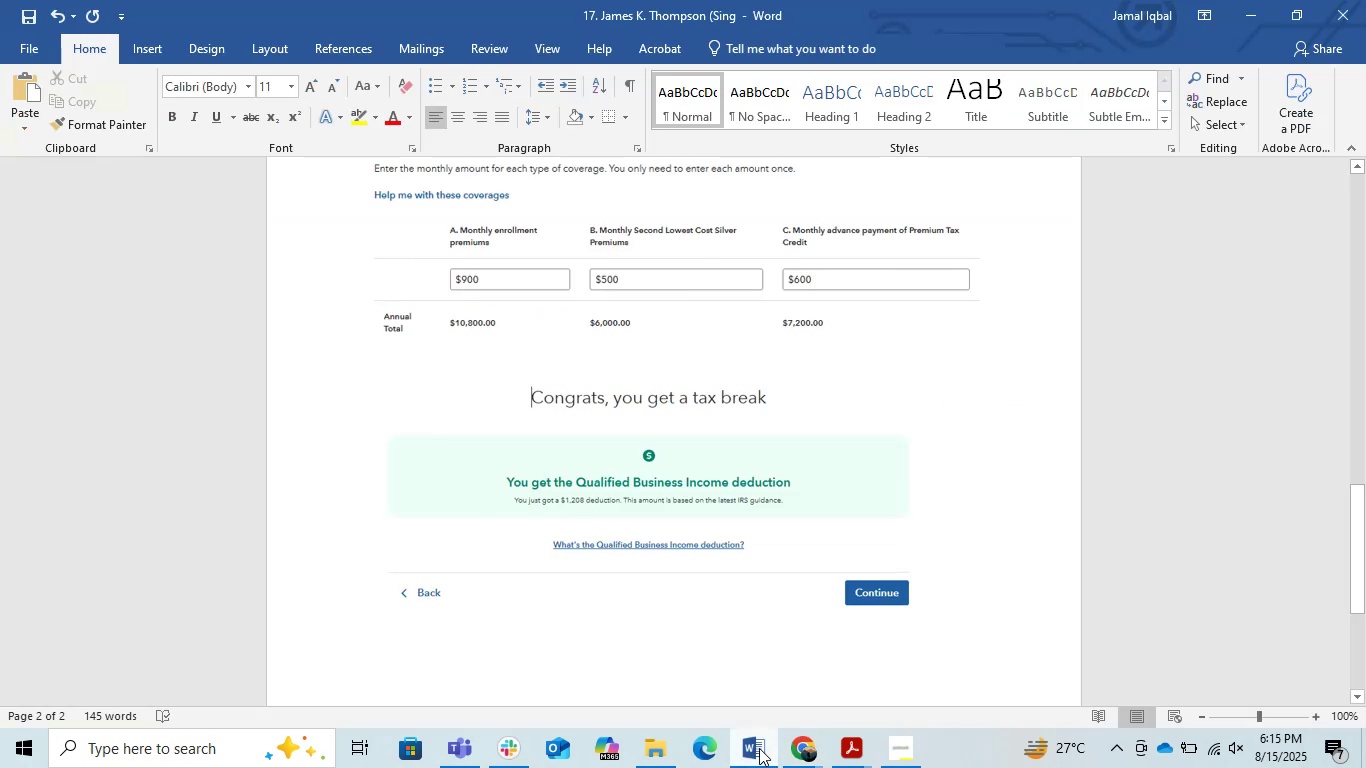 
scroll: coordinate [770, 637], scroll_direction: up, amount: 9.0
 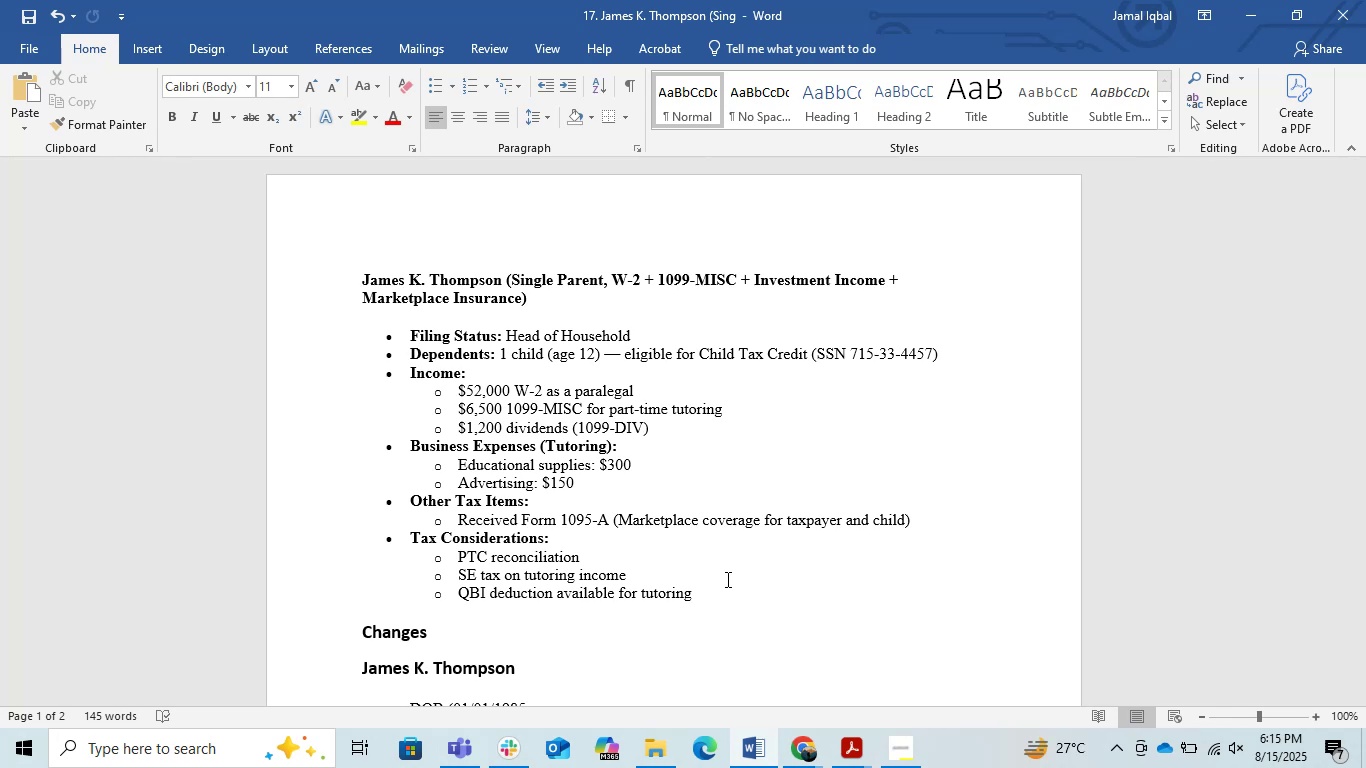 
wait(32.82)
 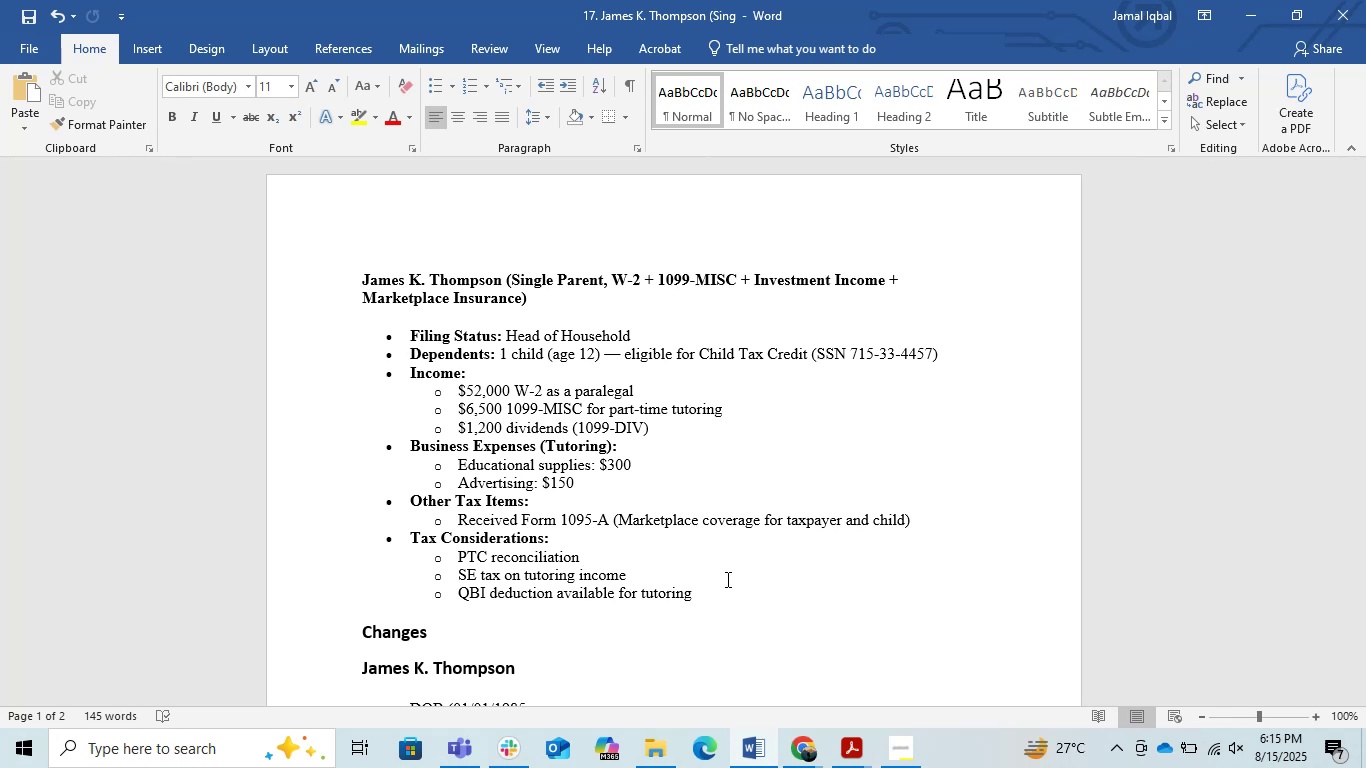 
left_click([501, 752])
 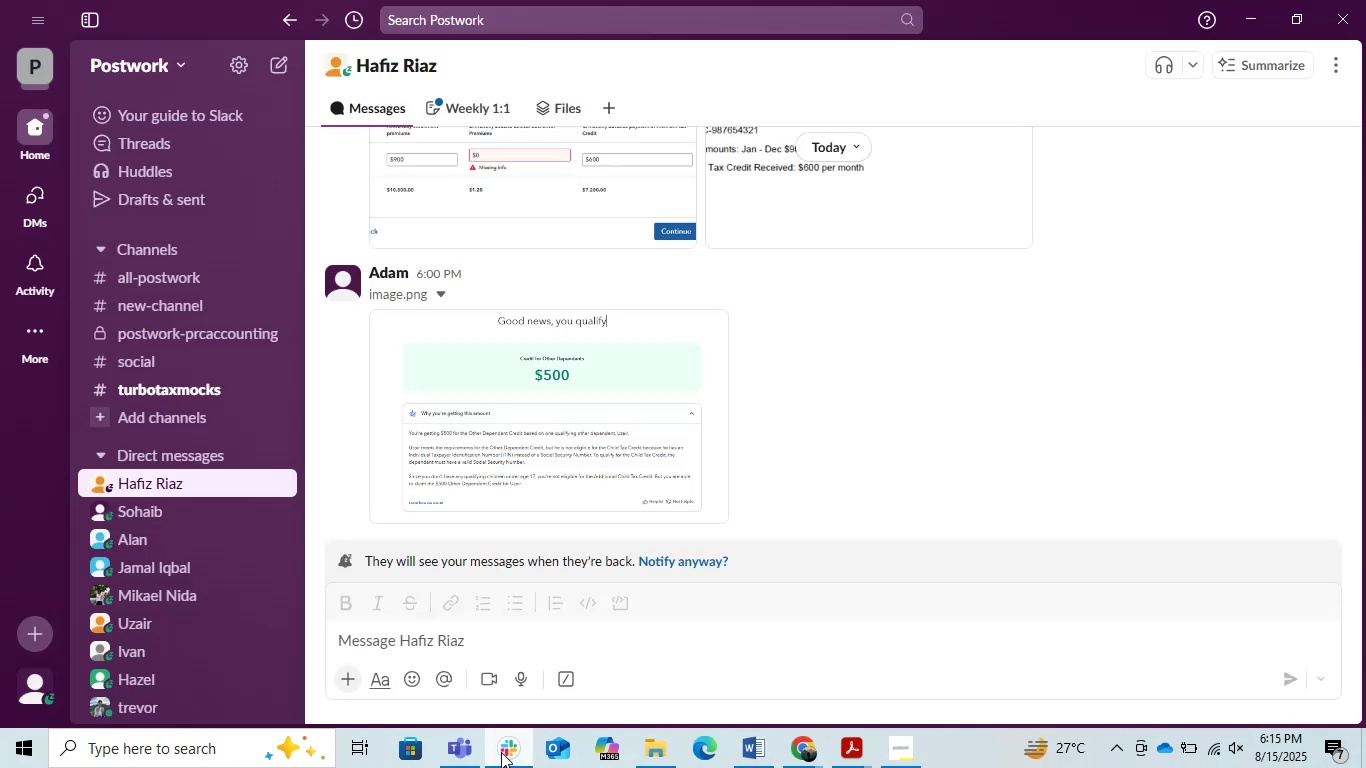 
left_click([501, 752])
 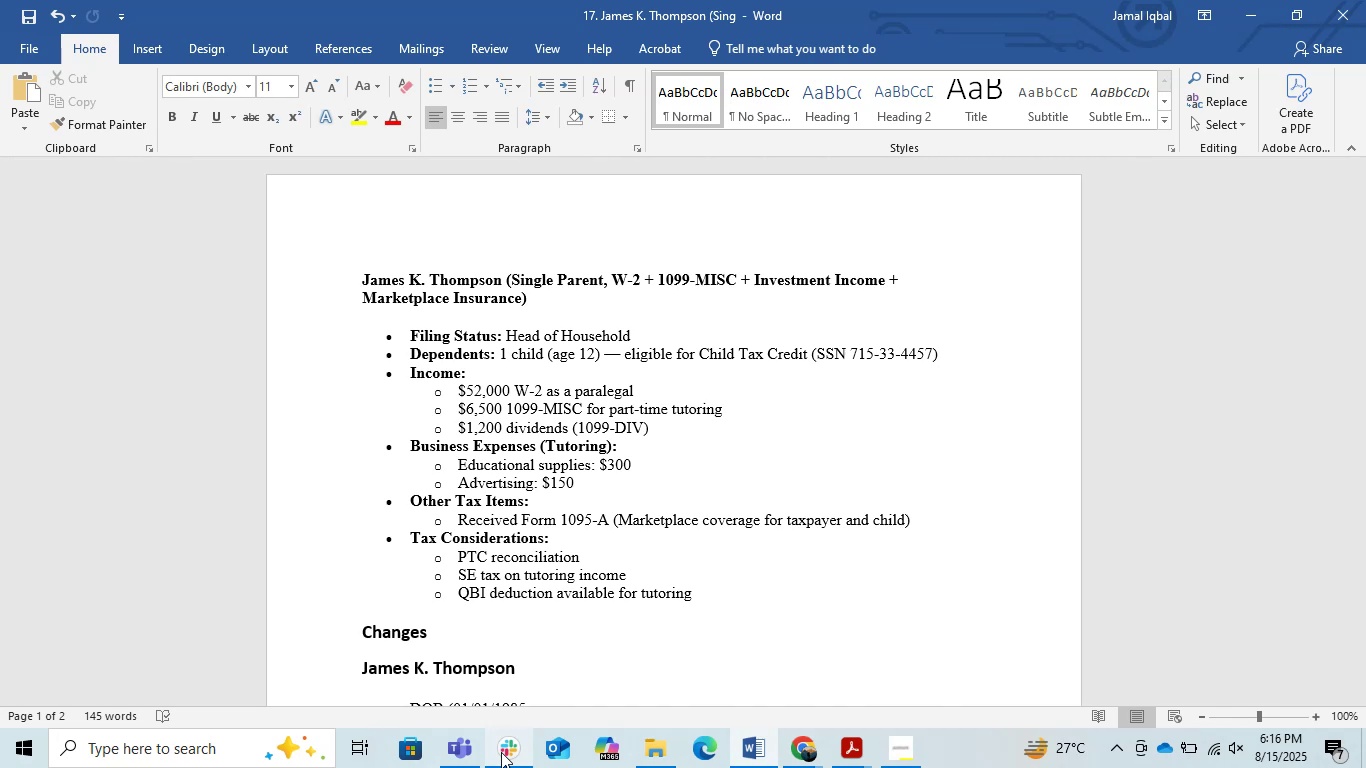 
wait(16.16)
 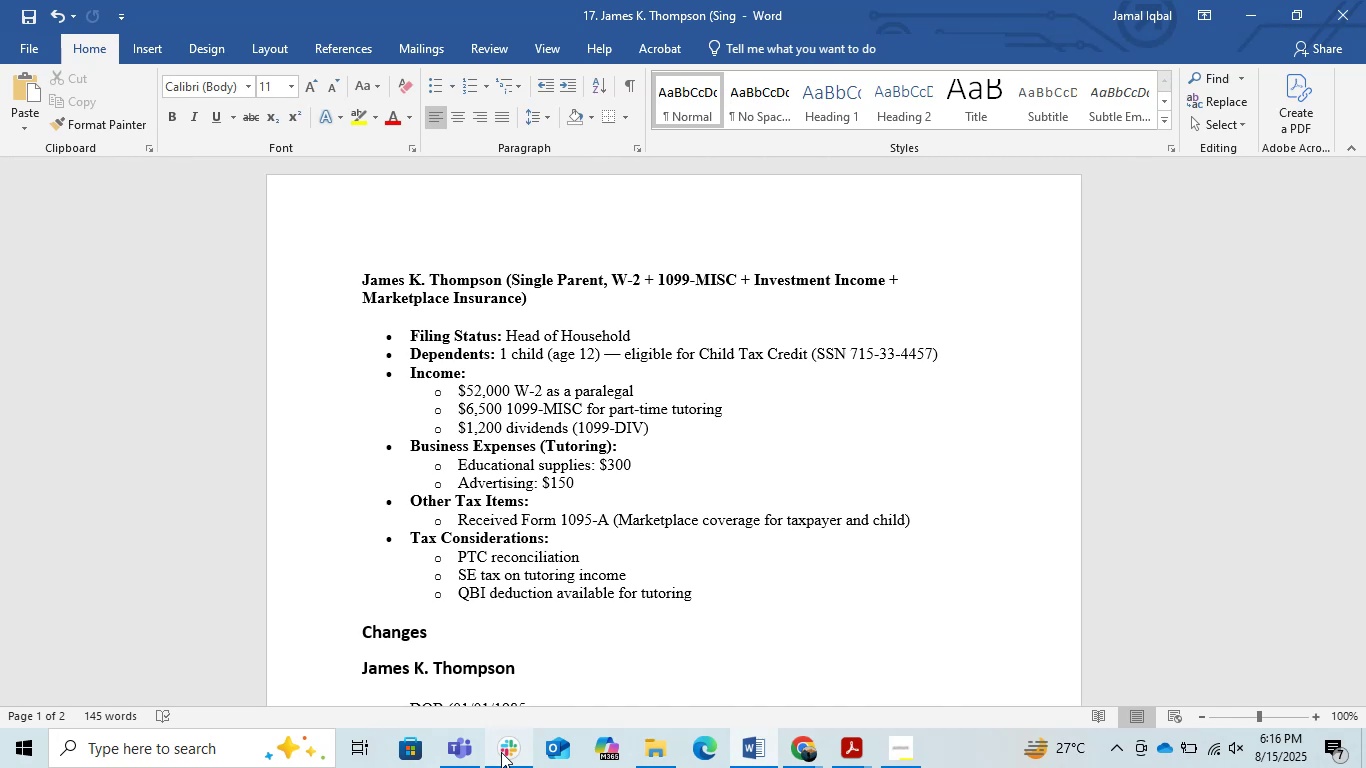 
left_click([1249, 18])
 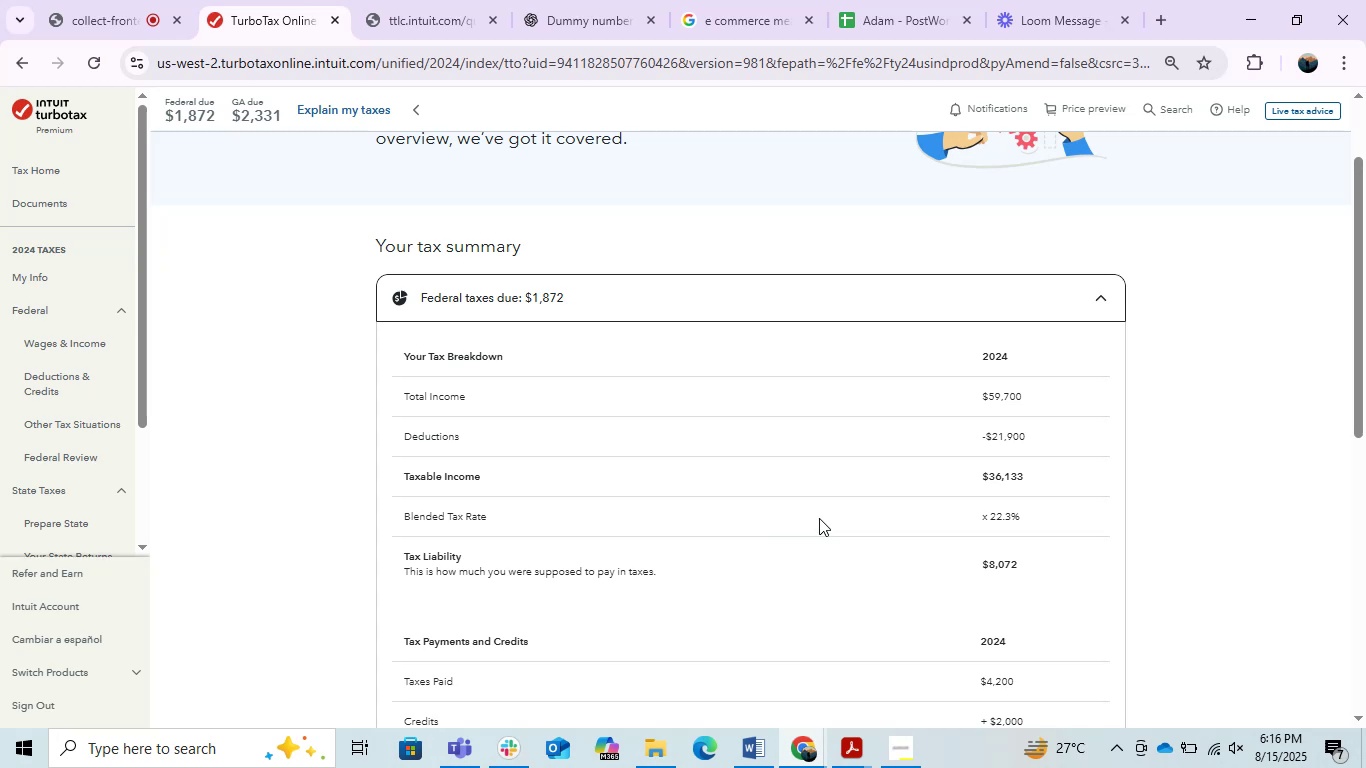 
wait(10.56)
 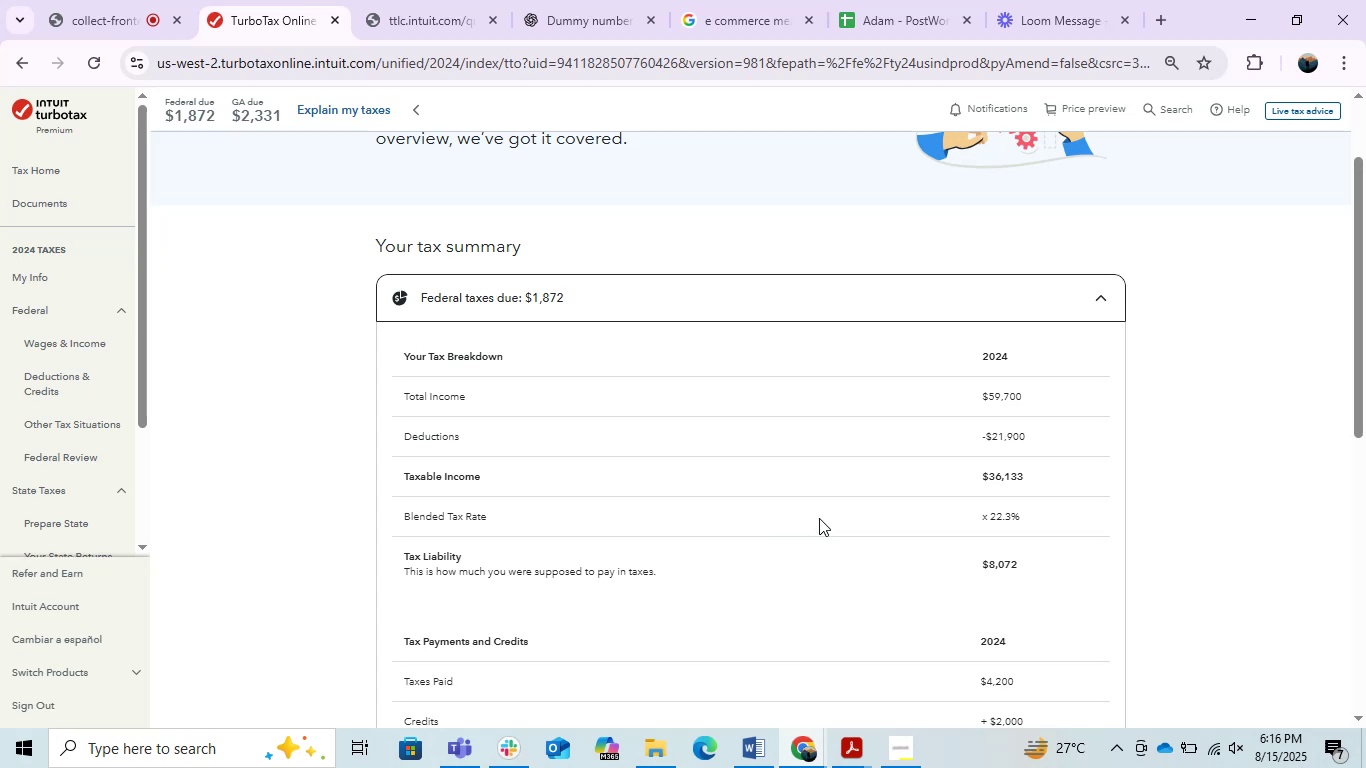 
scroll: coordinate [819, 518], scroll_direction: down, amount: 1.0
 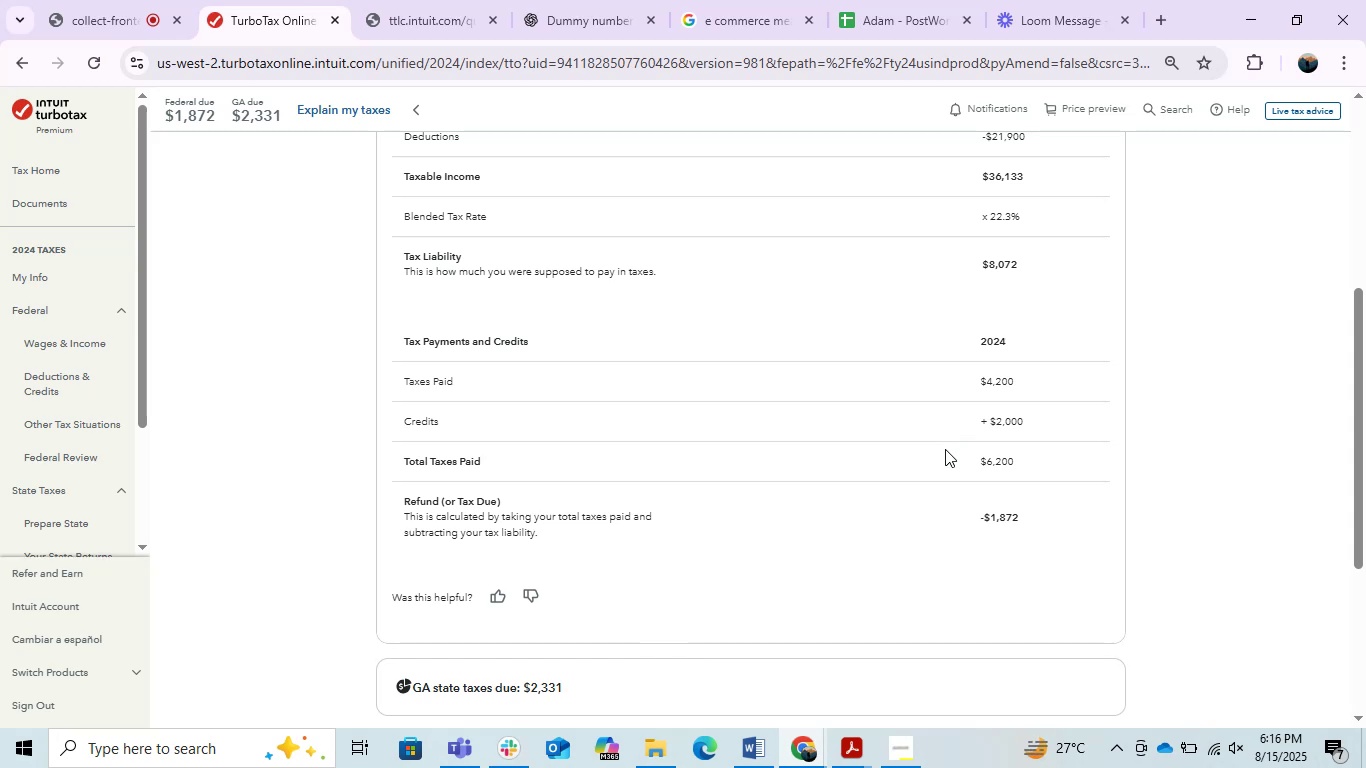 
wait(16.55)
 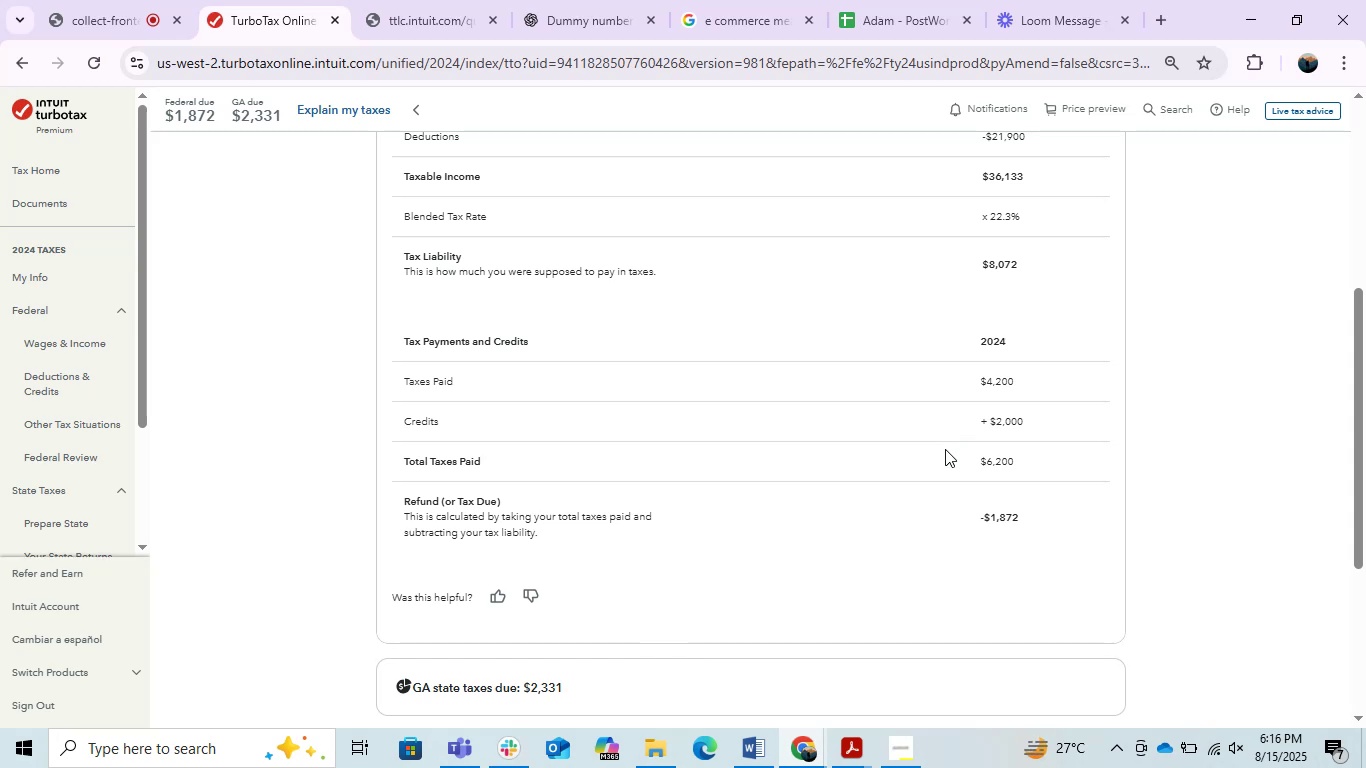 
scroll: coordinate [939, 526], scroll_direction: down, amount: 2.0
 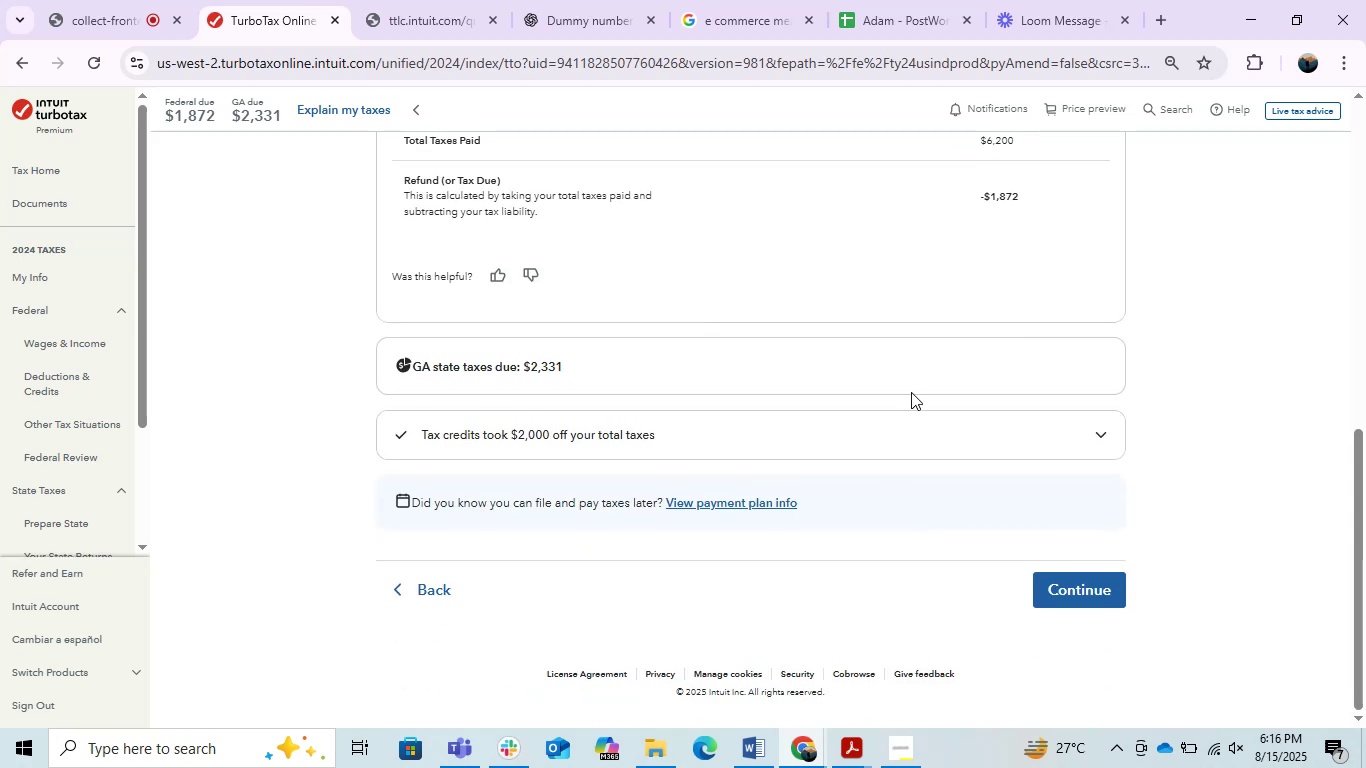 
left_click([922, 428])
 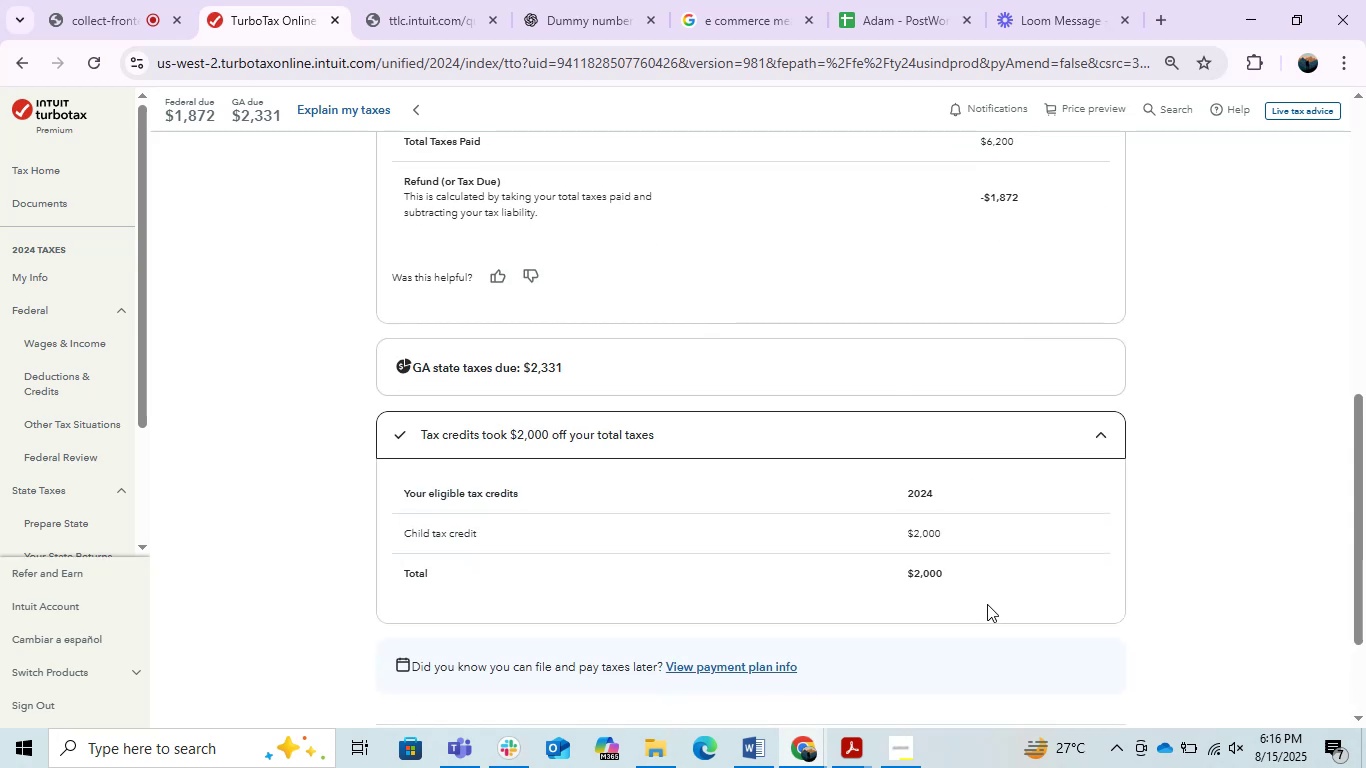 
scroll: coordinate [985, 606], scroll_direction: up, amount: 3.0
 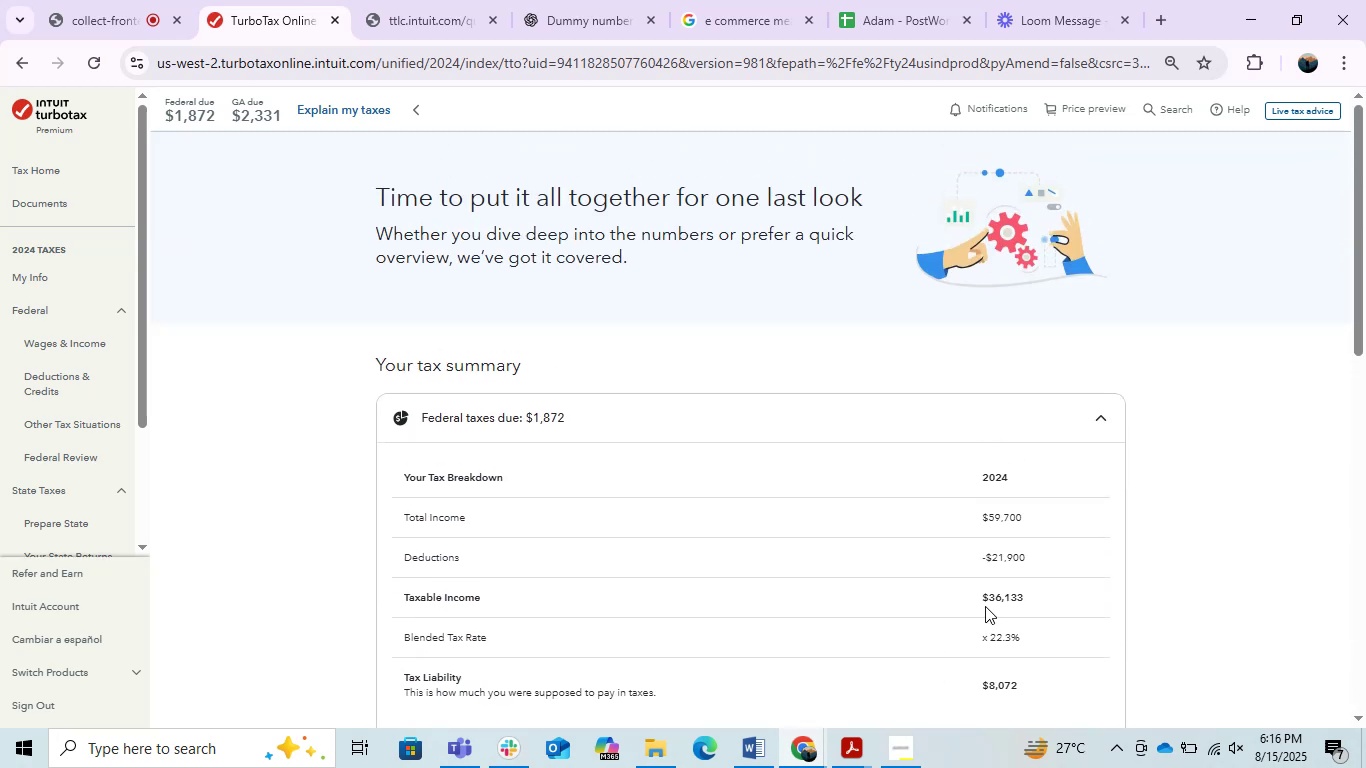 
scroll: coordinate [985, 606], scroll_direction: down, amount: 1.0
 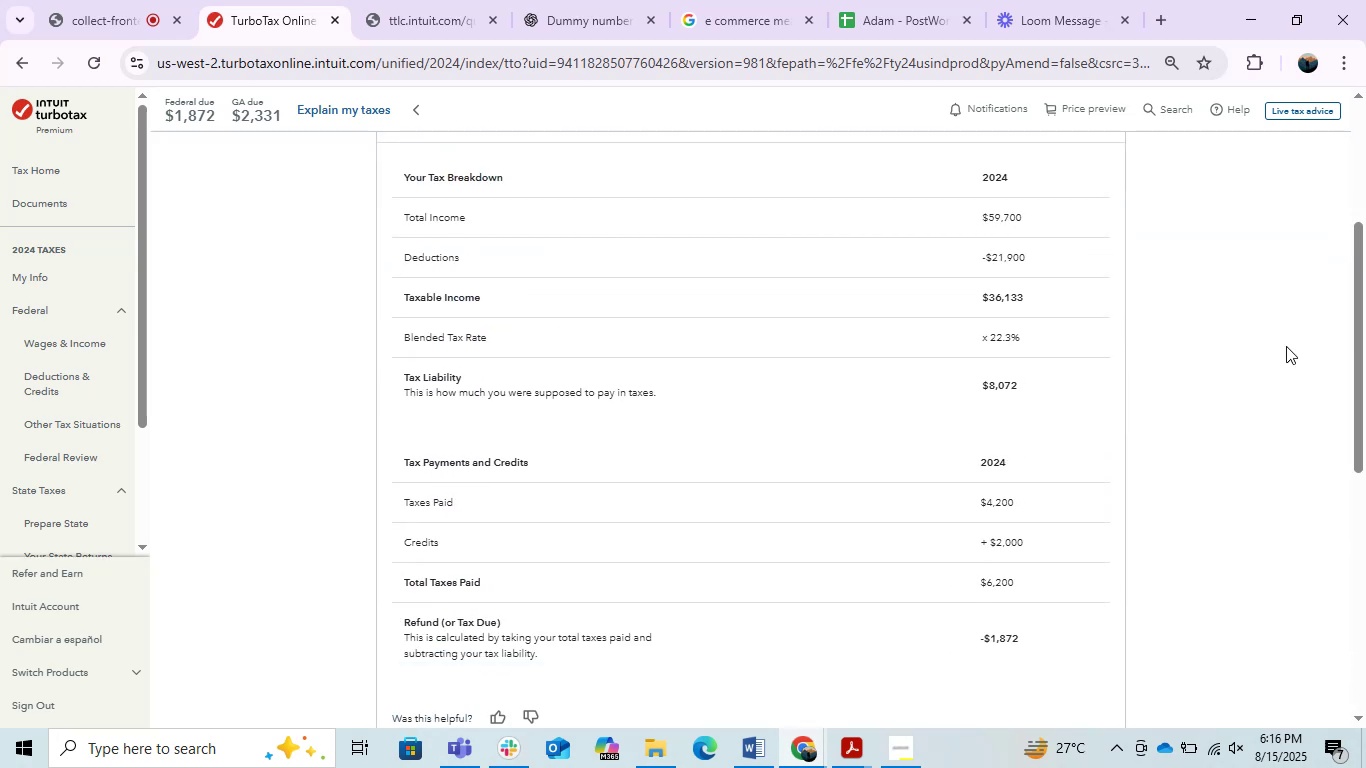 
left_click_drag(start_coordinate=[1355, 316], to_coordinate=[1318, 323])
 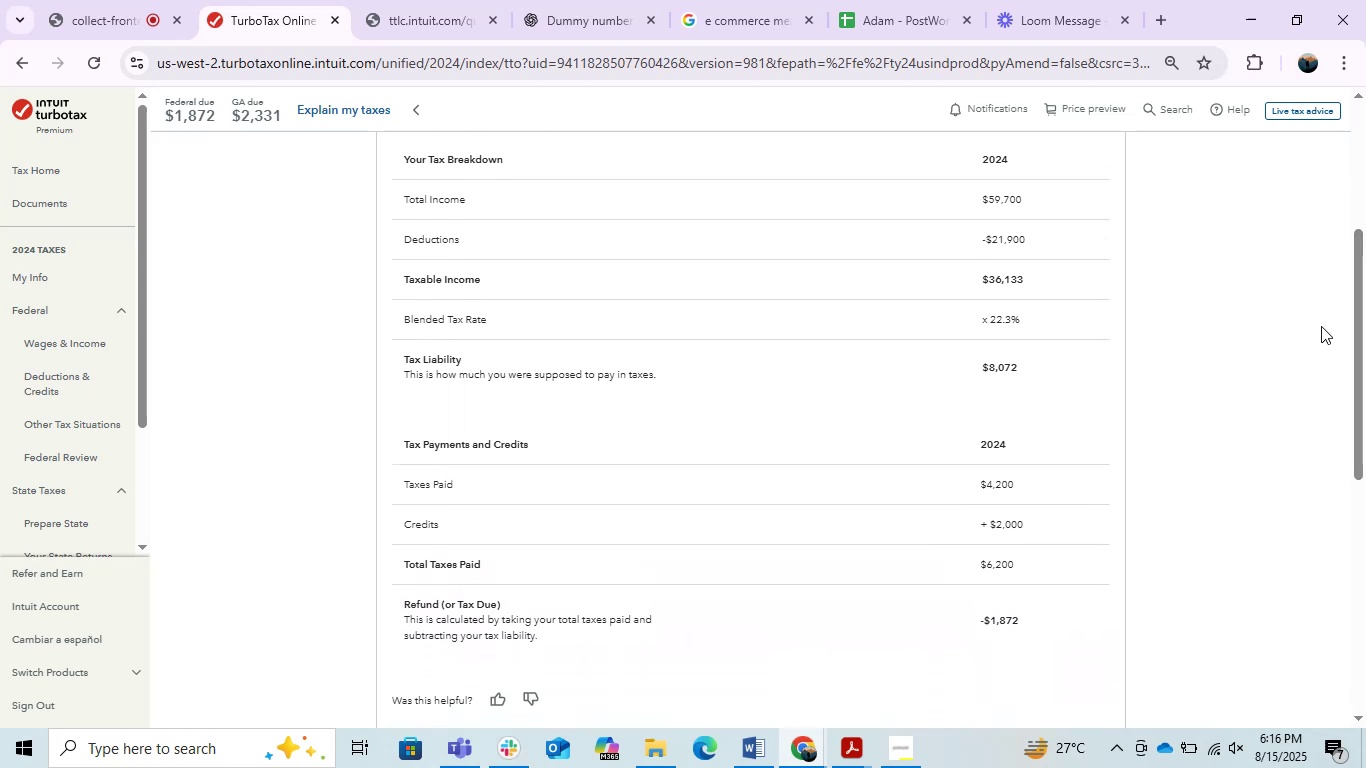 
key(PrintScreen)
 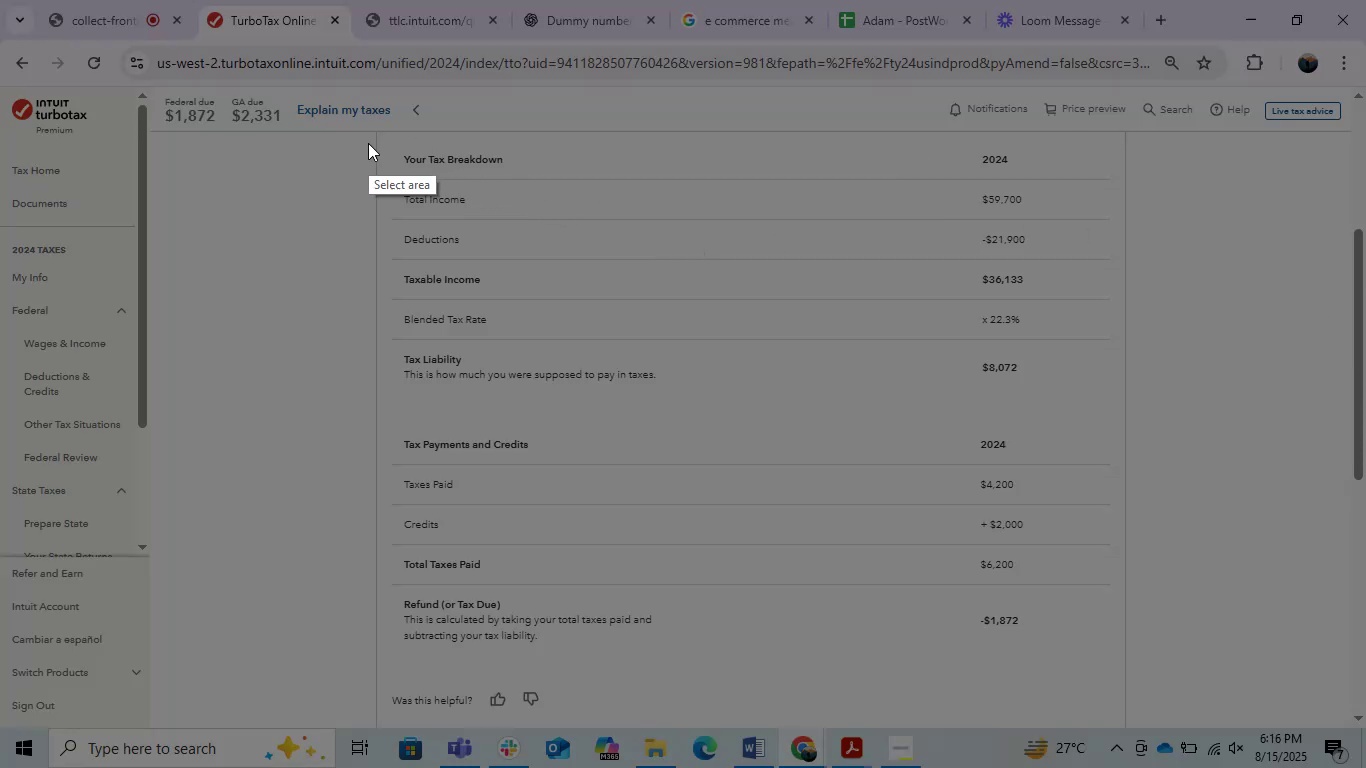 
left_click_drag(start_coordinate=[371, 123], to_coordinate=[1116, 699])
 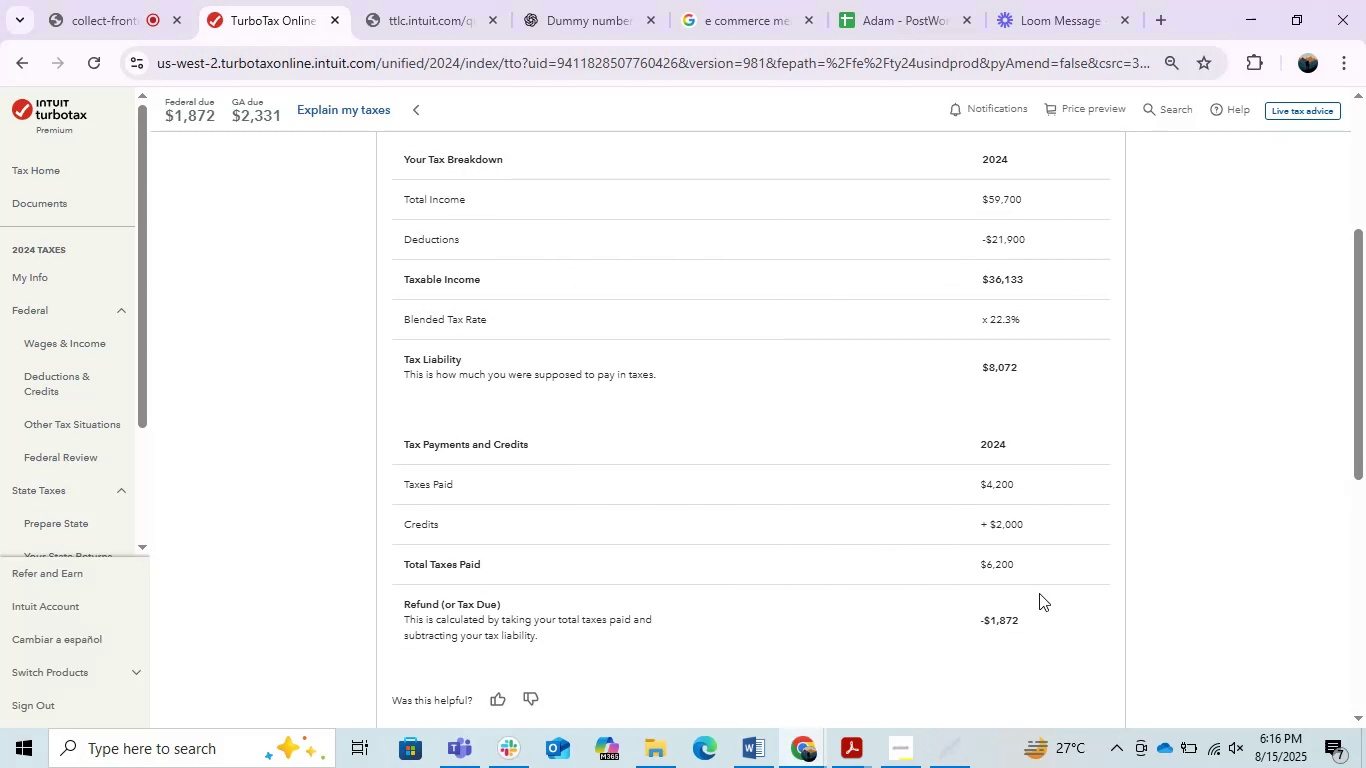 
hold_key(key=ControlLeft, duration=0.58)
 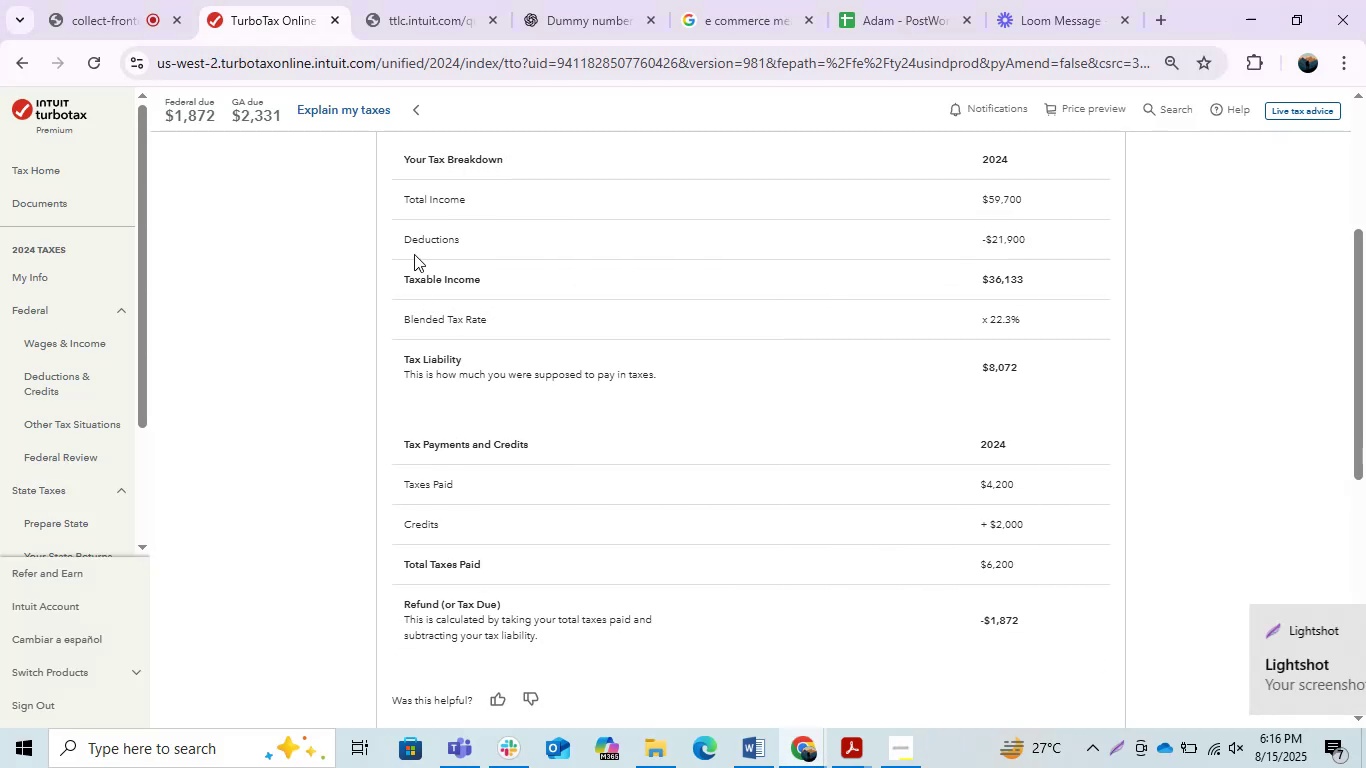 
hold_key(key=C, duration=0.3)
 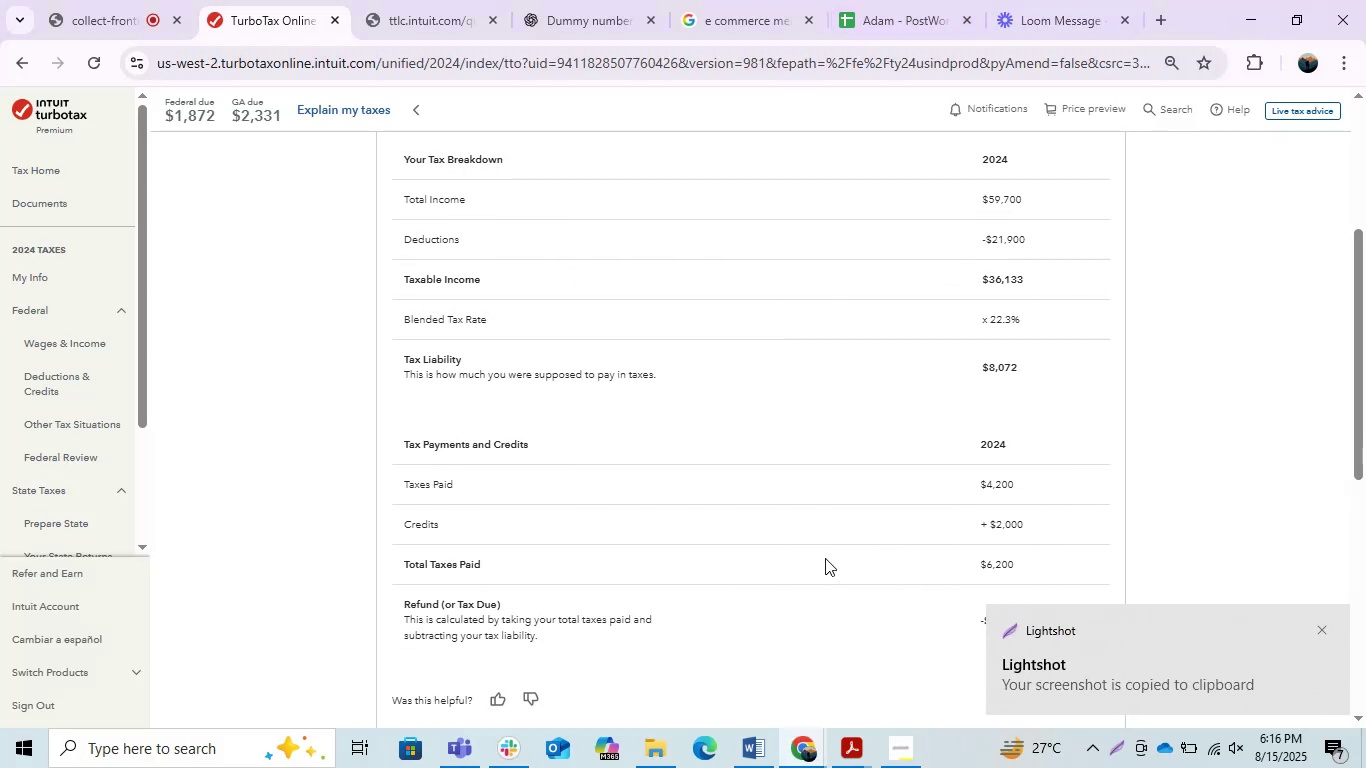 
left_click([799, 751])
 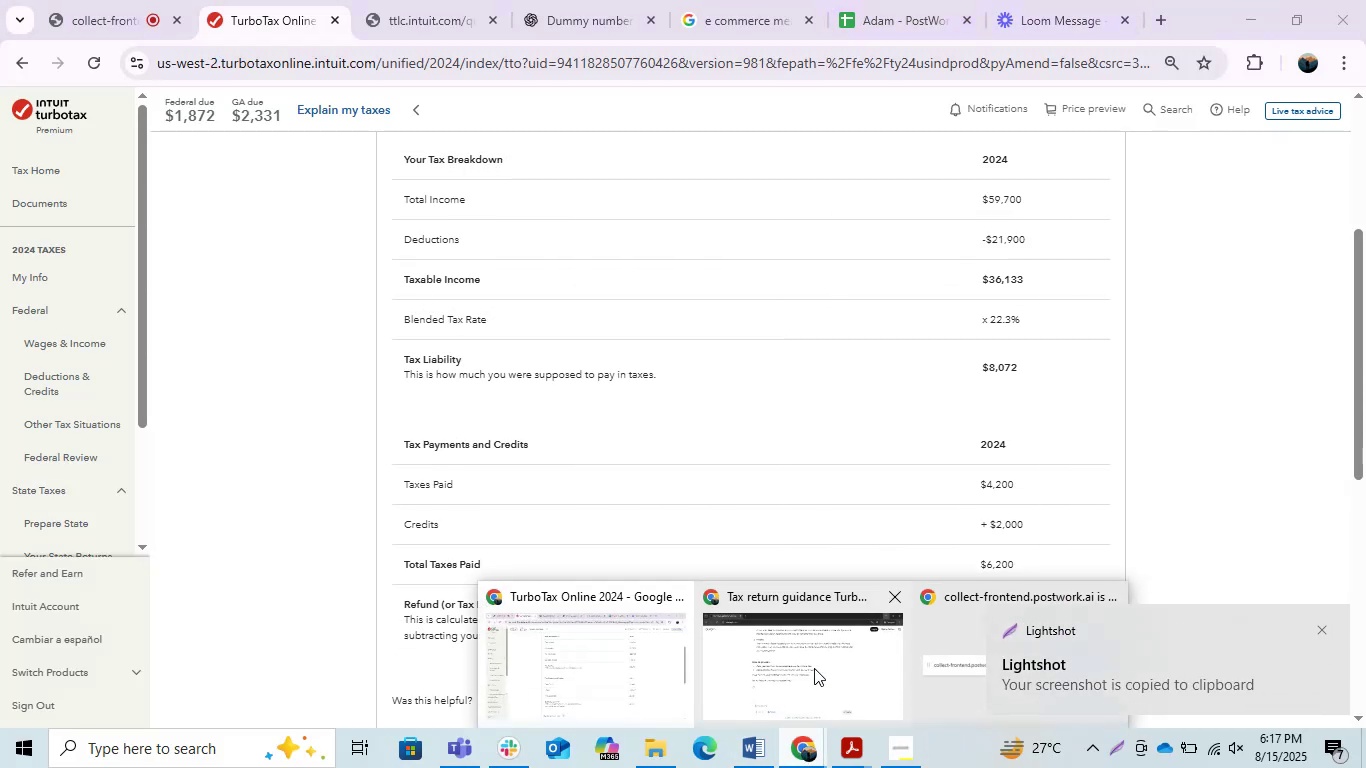 
left_click([814, 668])
 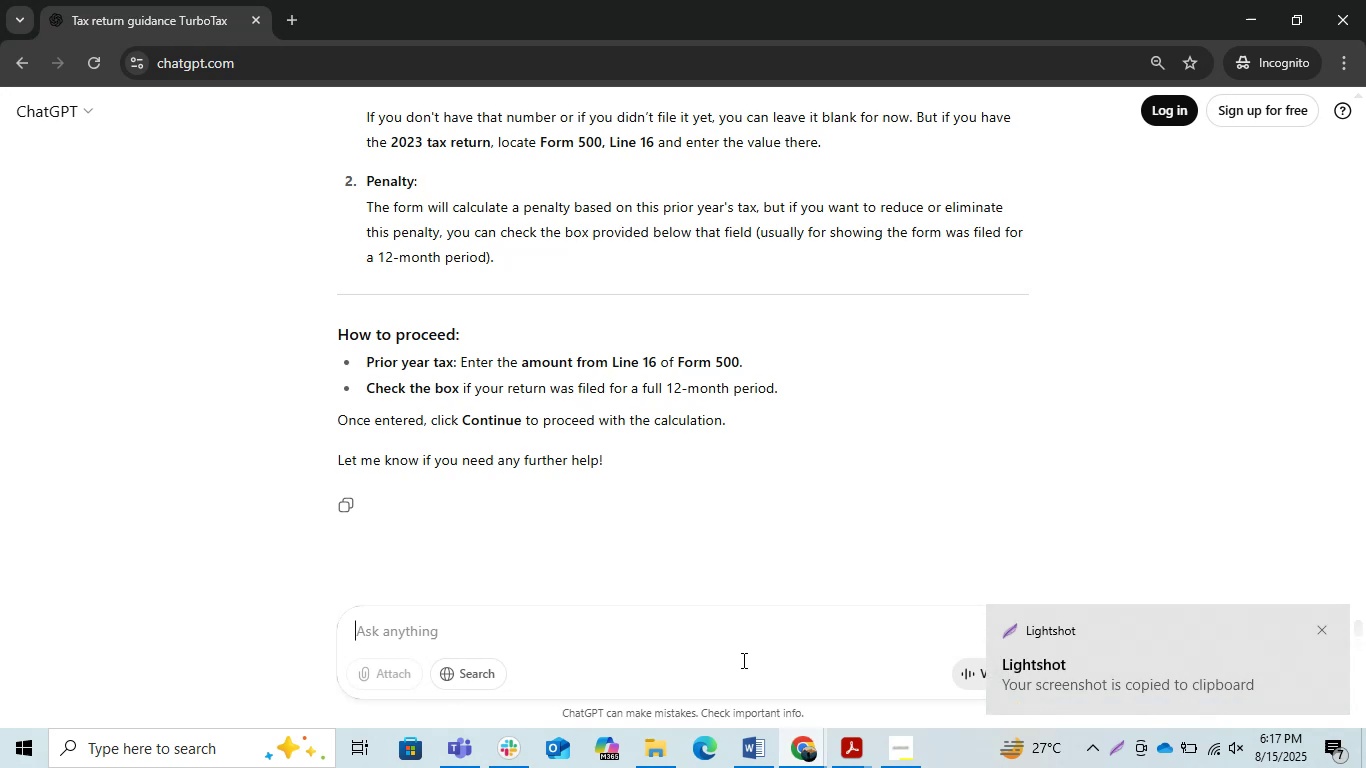 
key(Control+V)
 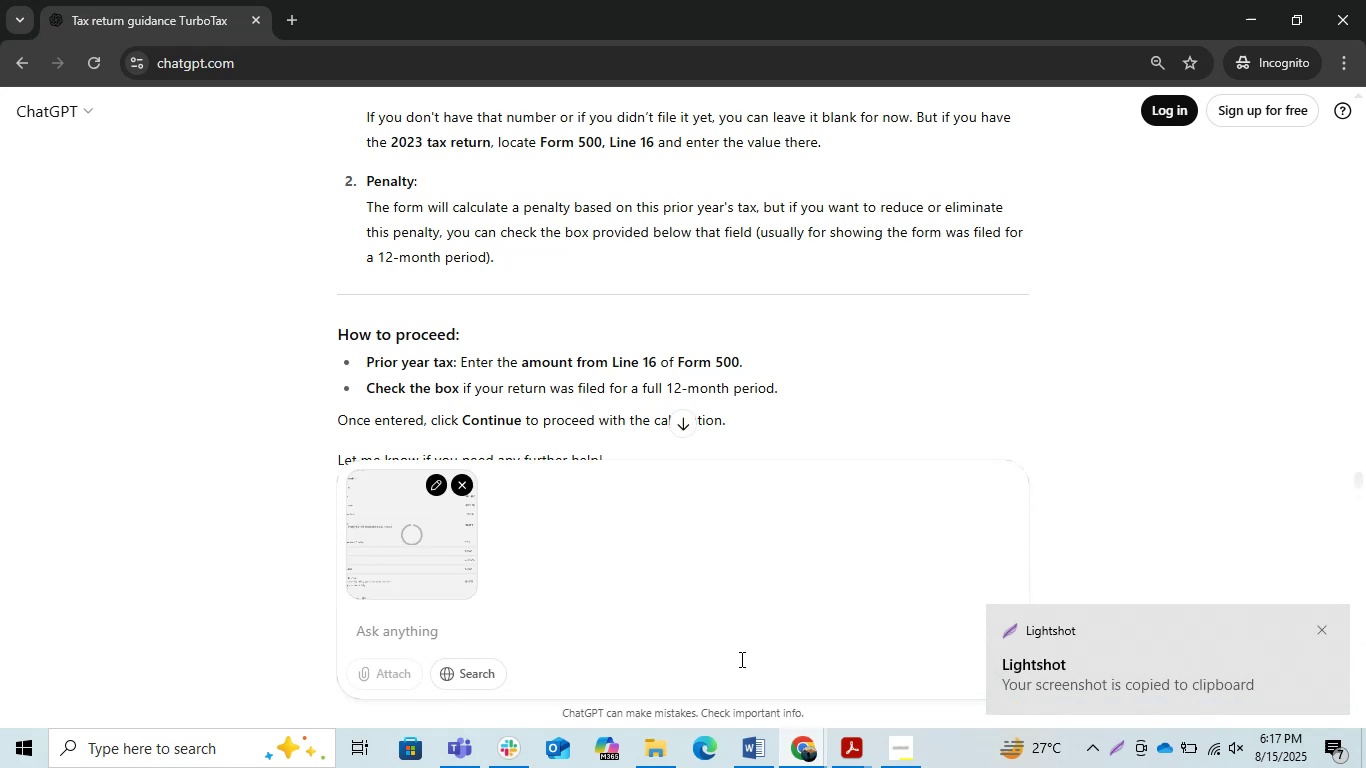 
key(Alt+AltLeft)
 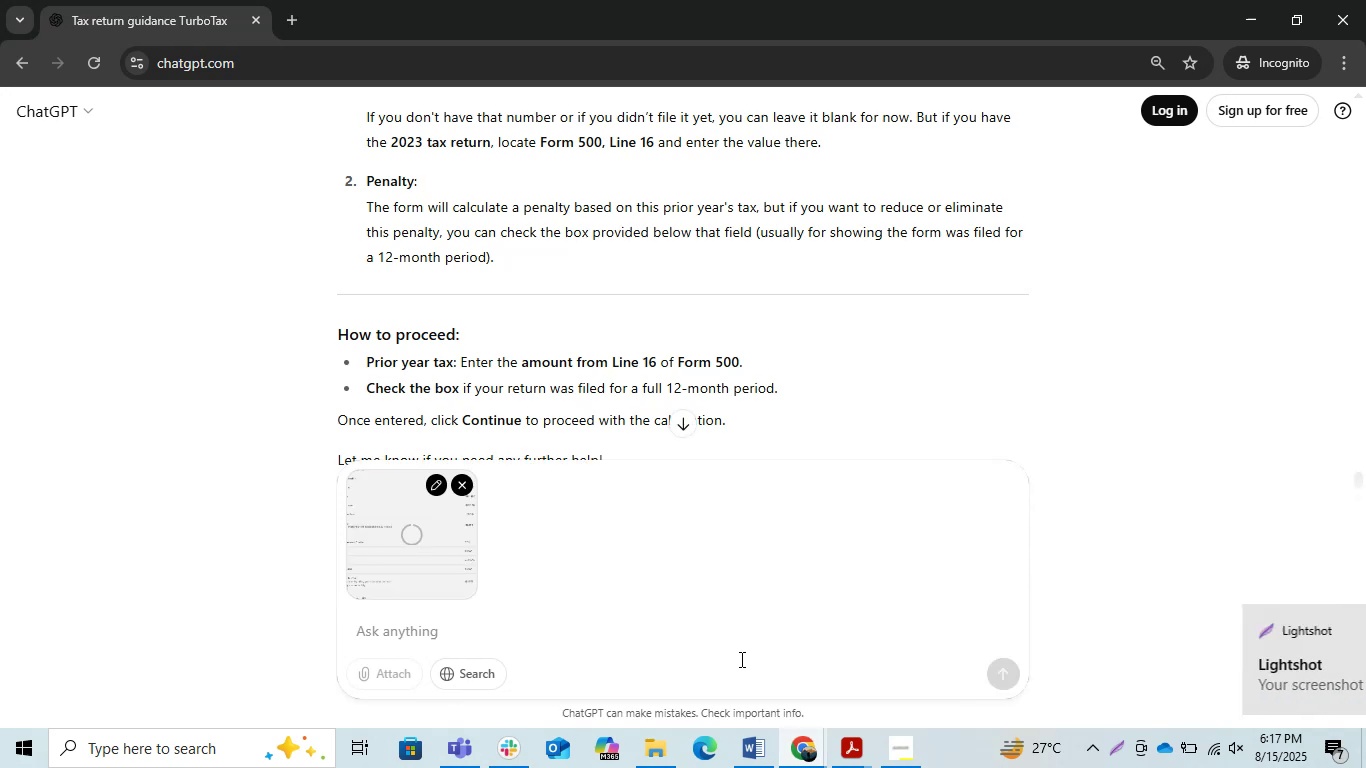 
key(Alt+Tab)
 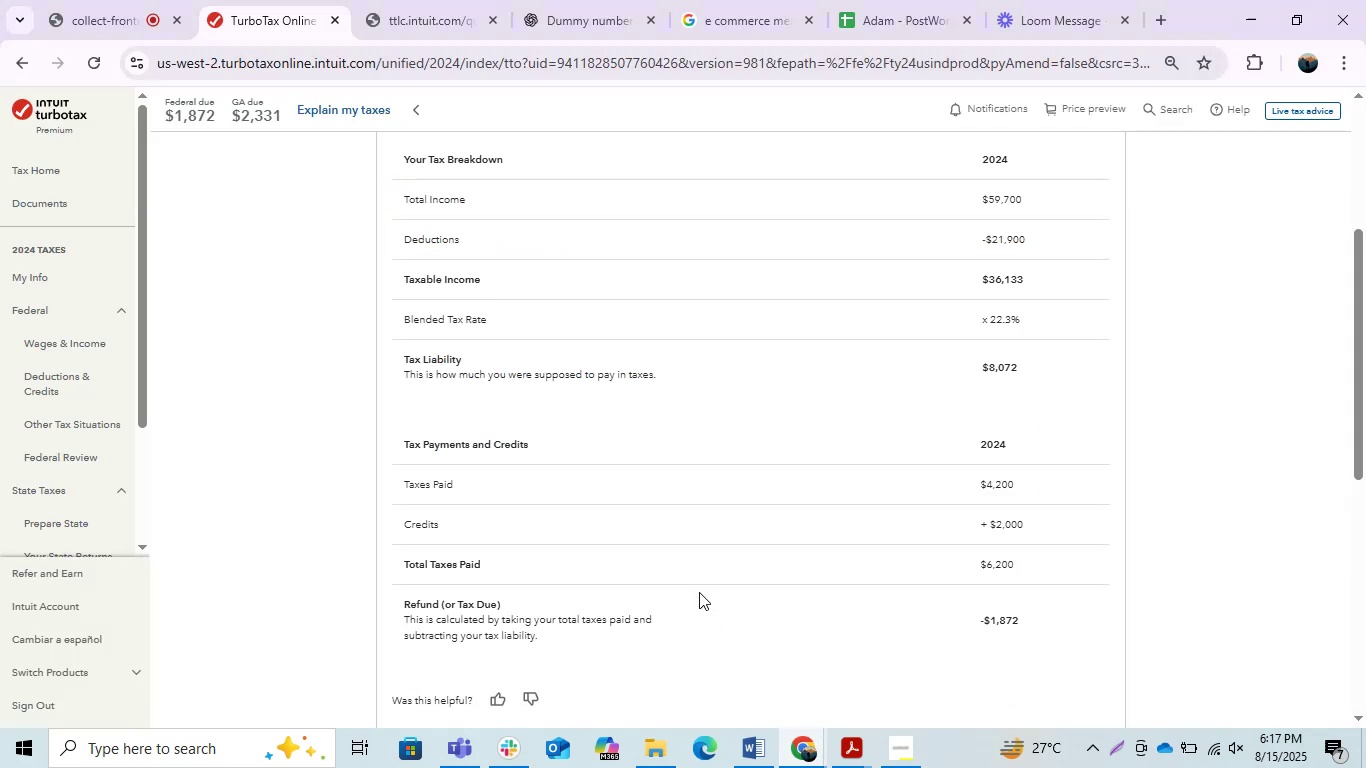 
scroll: coordinate [699, 592], scroll_direction: down, amount: 1.0
 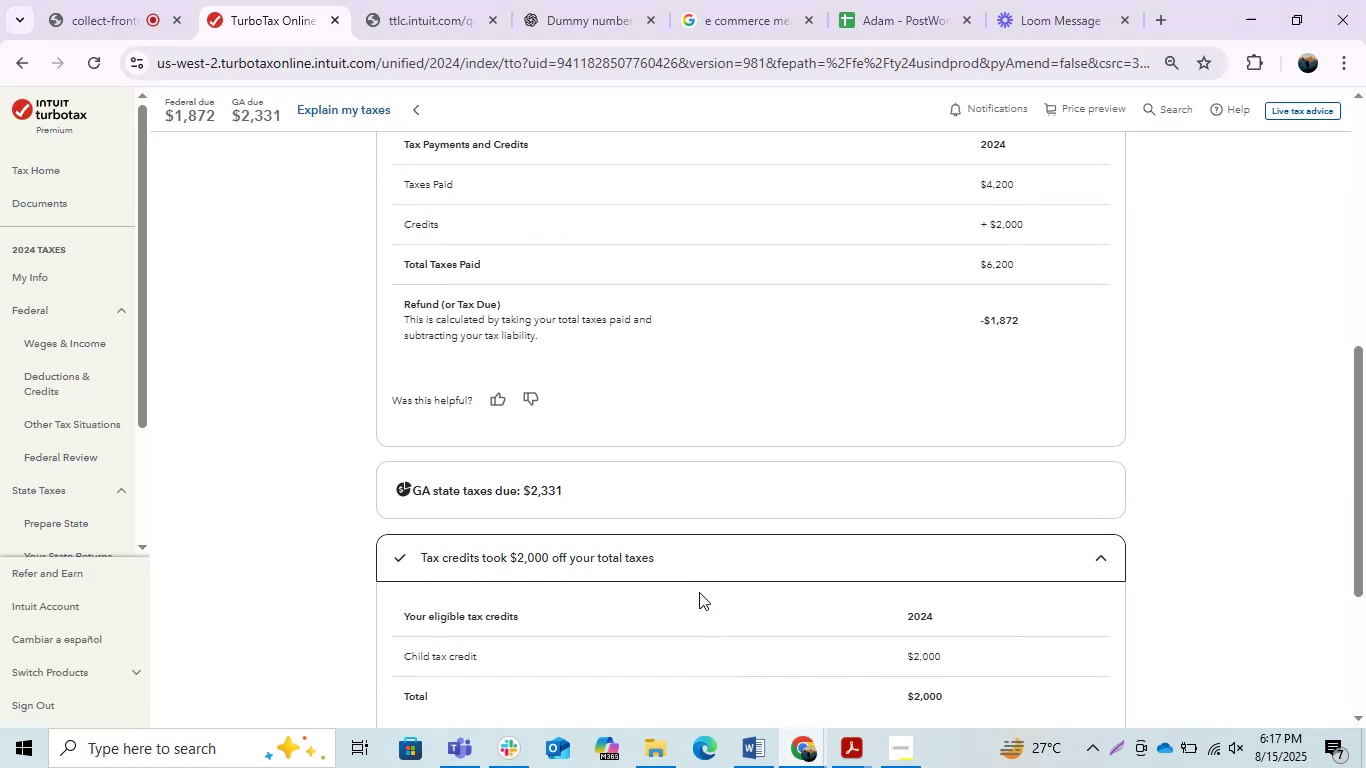 
key(Alt+AltLeft)
 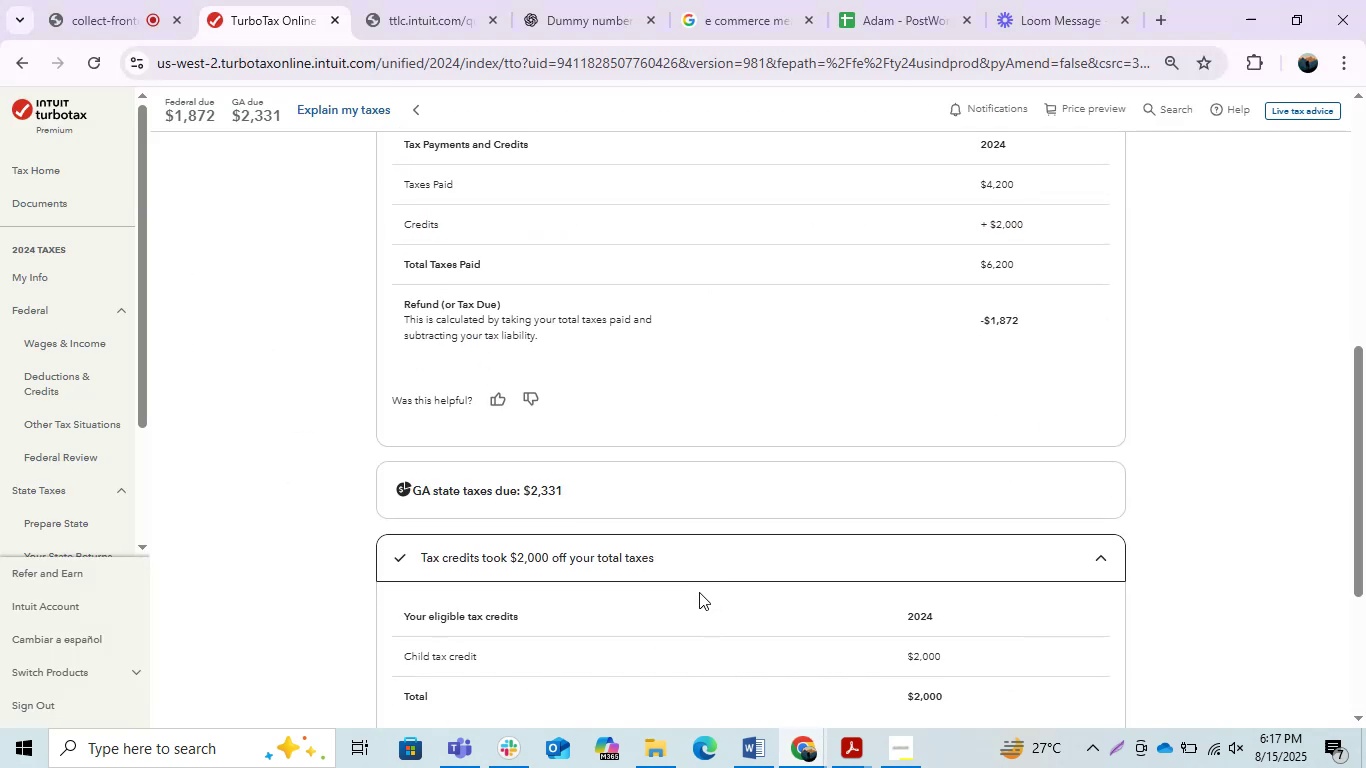 
key(Alt+Tab)
 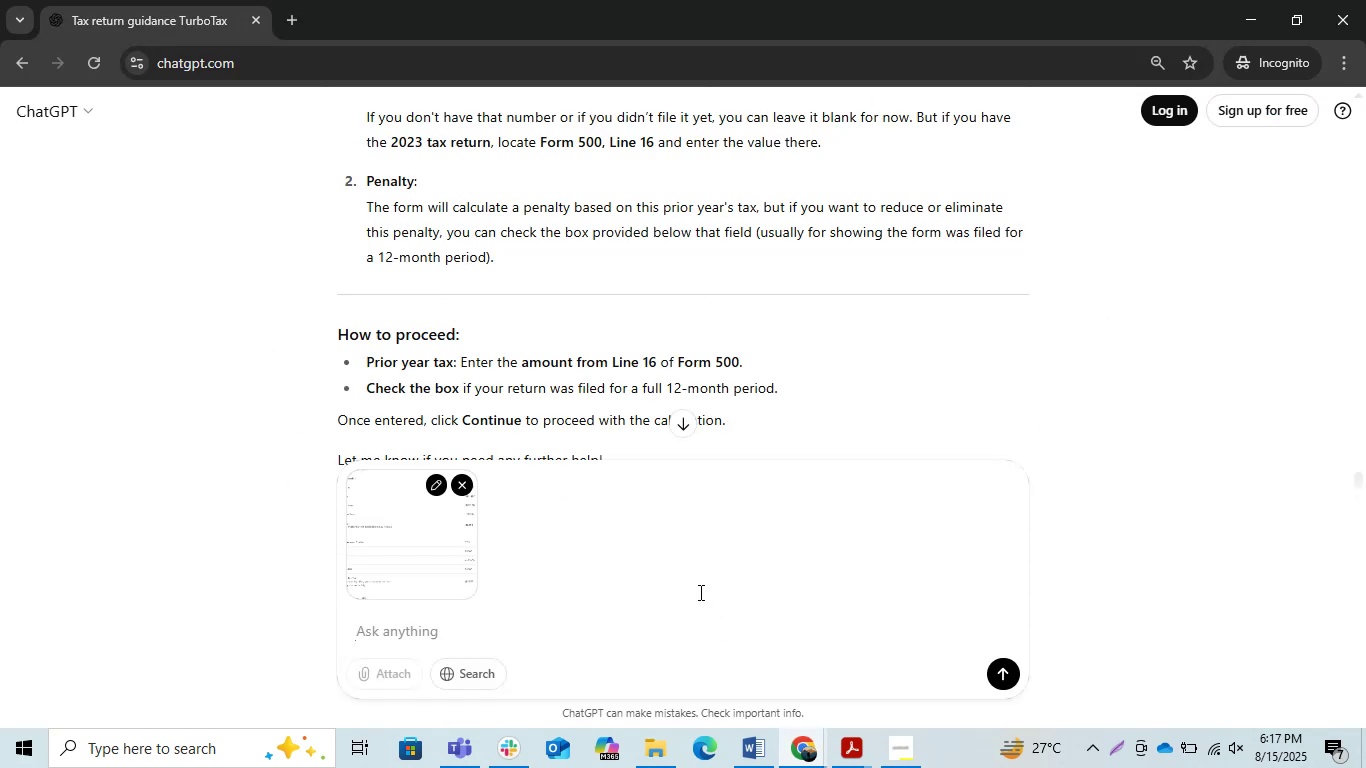 
key(Alt+AltLeft)
 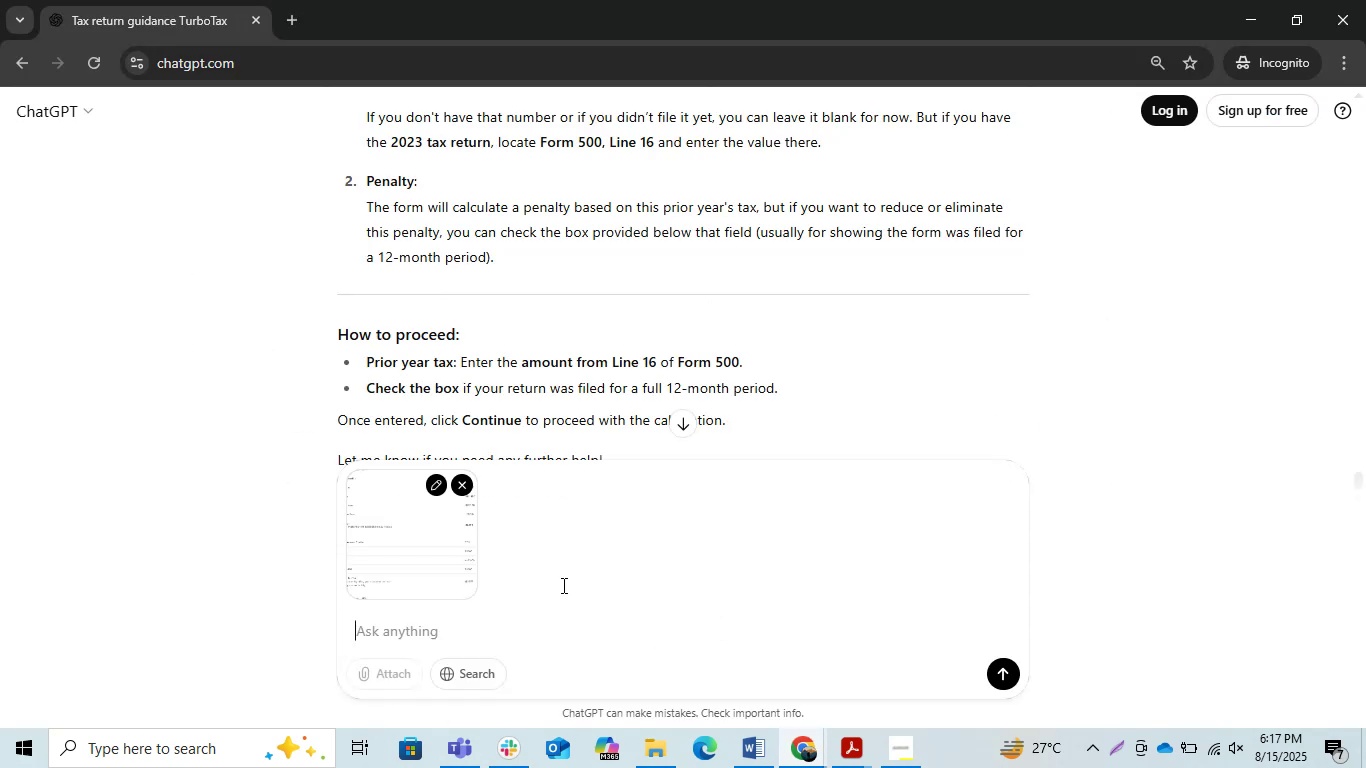 
key(Alt+Tab)
 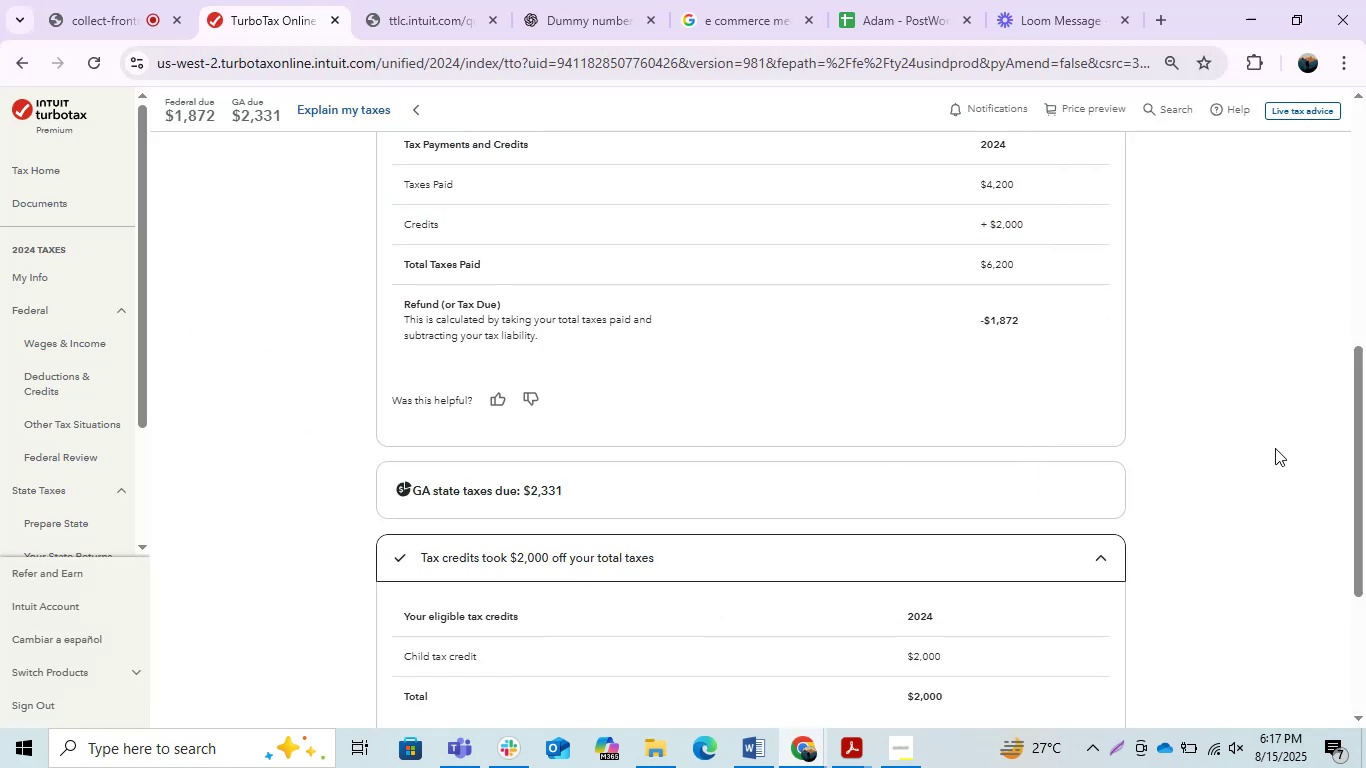 
scroll: coordinate [1336, 438], scroll_direction: down, amount: 1.0
 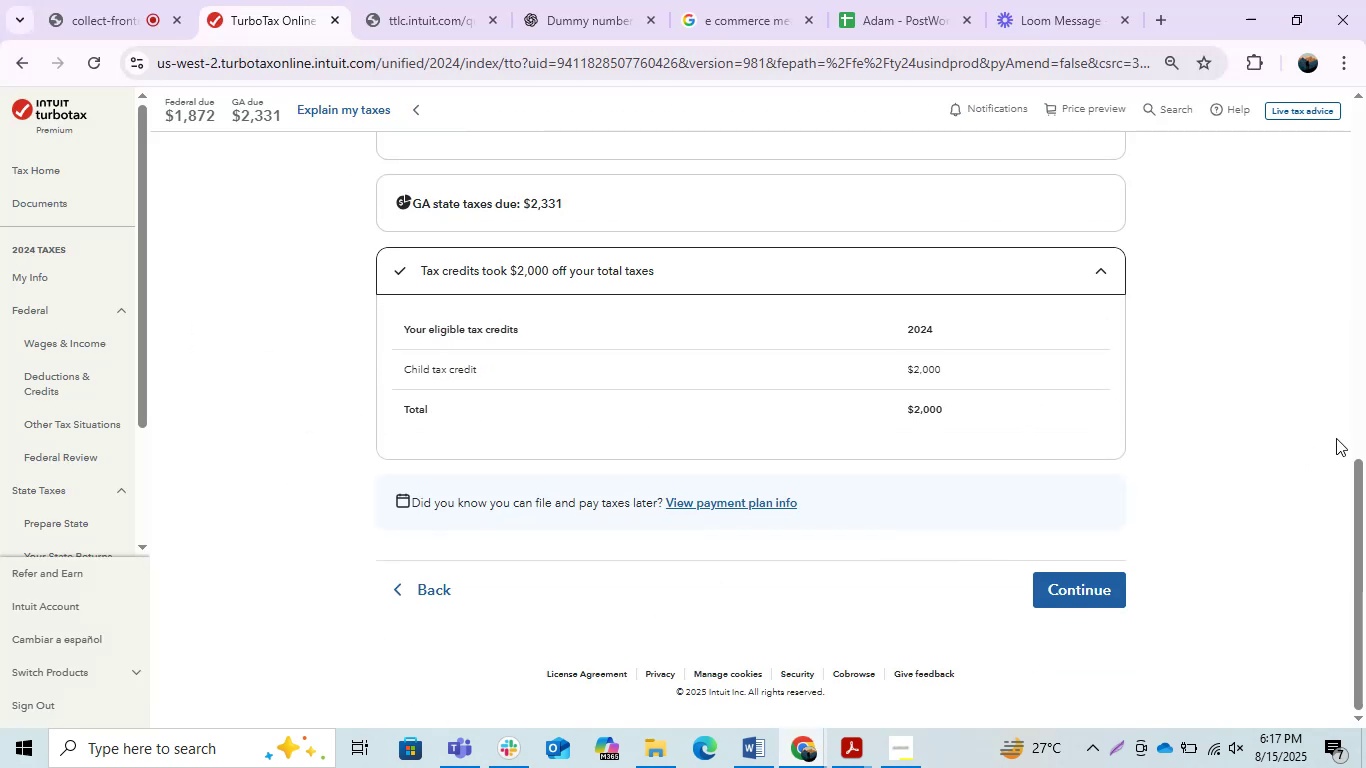 
scroll: coordinate [1336, 437], scroll_direction: up, amount: 3.0
 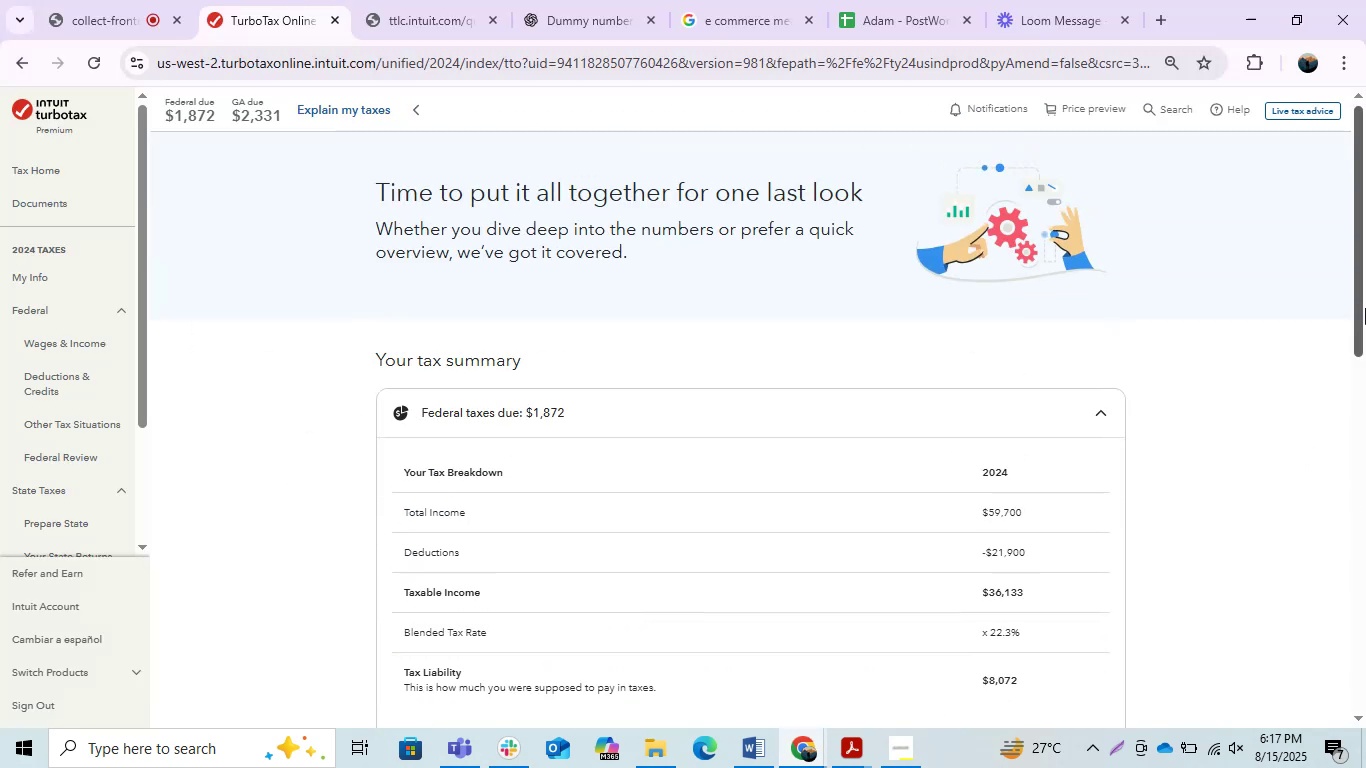 
left_click_drag(start_coordinate=[1361, 314], to_coordinate=[1365, 644])
 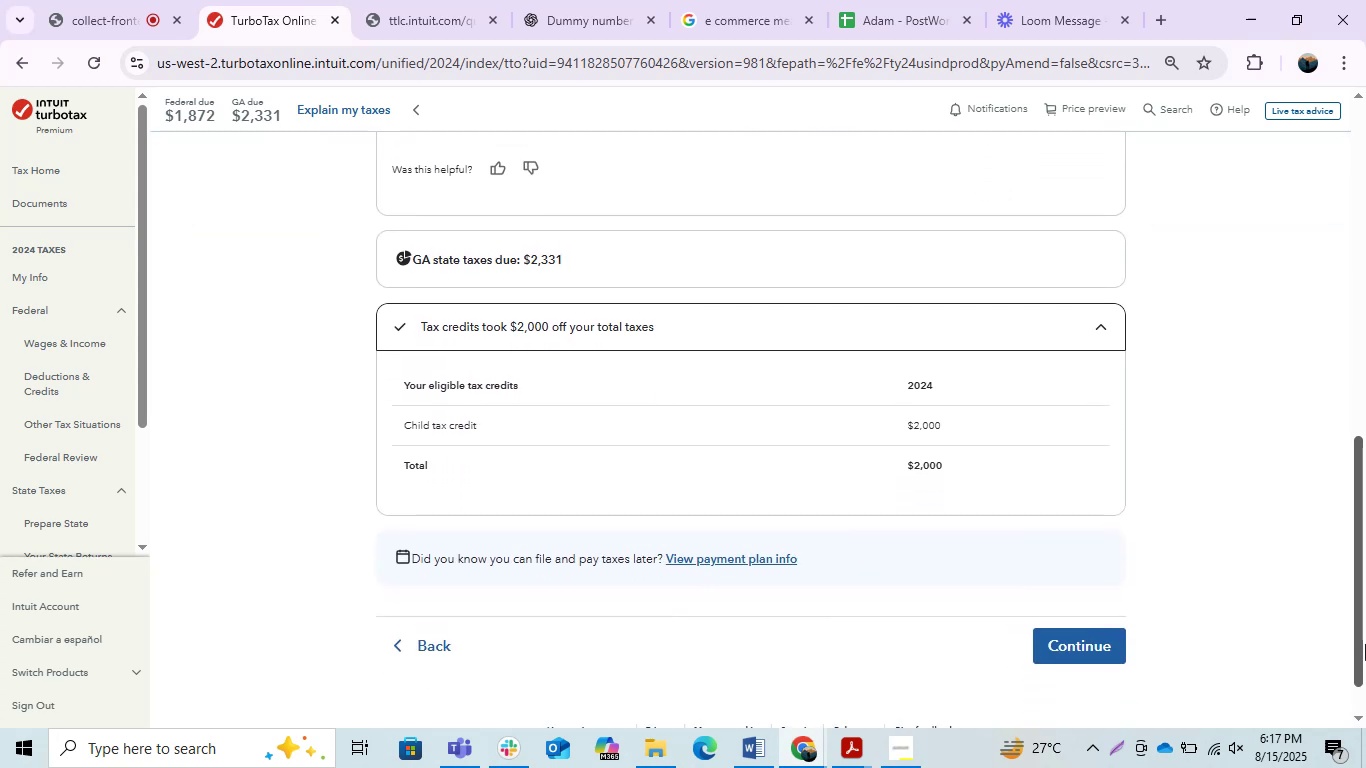 
key(PrintScreen)
 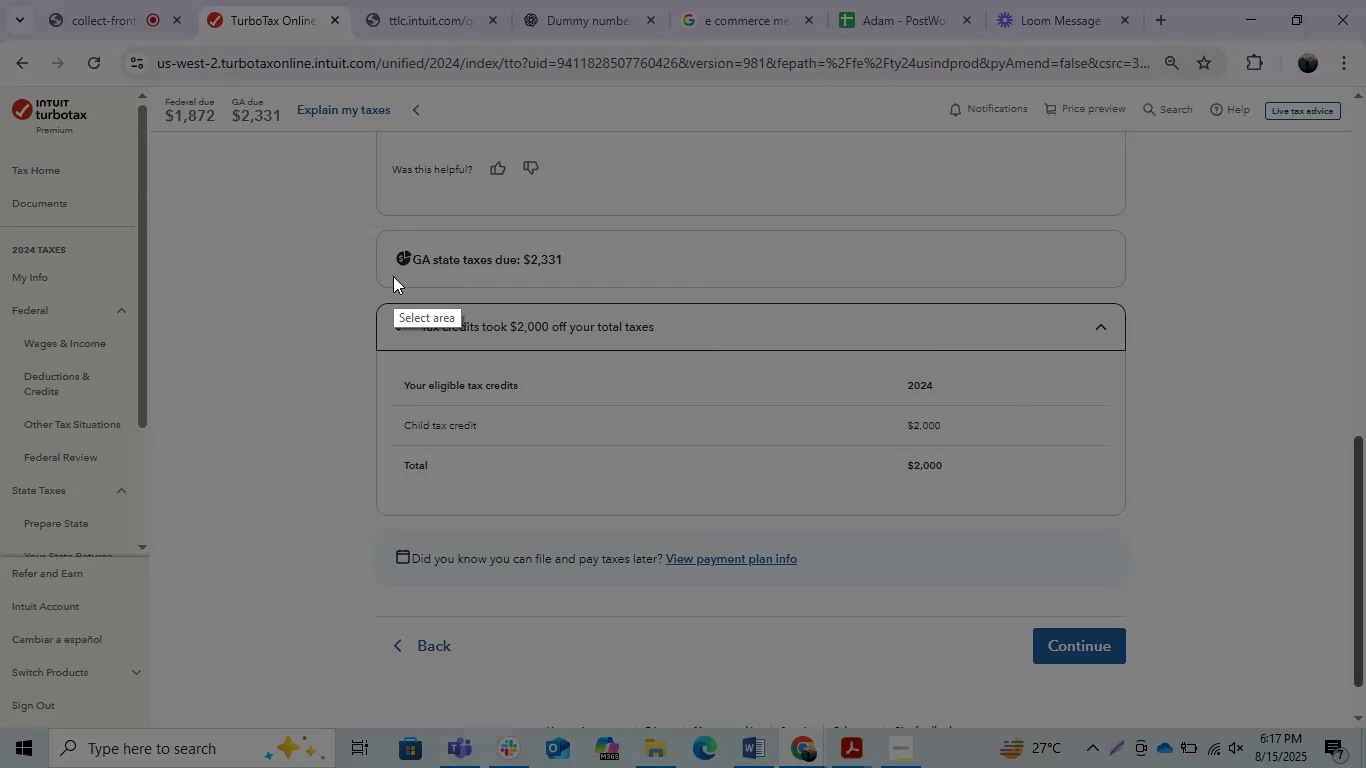 
left_click_drag(start_coordinate=[377, 218], to_coordinate=[1164, 688])
 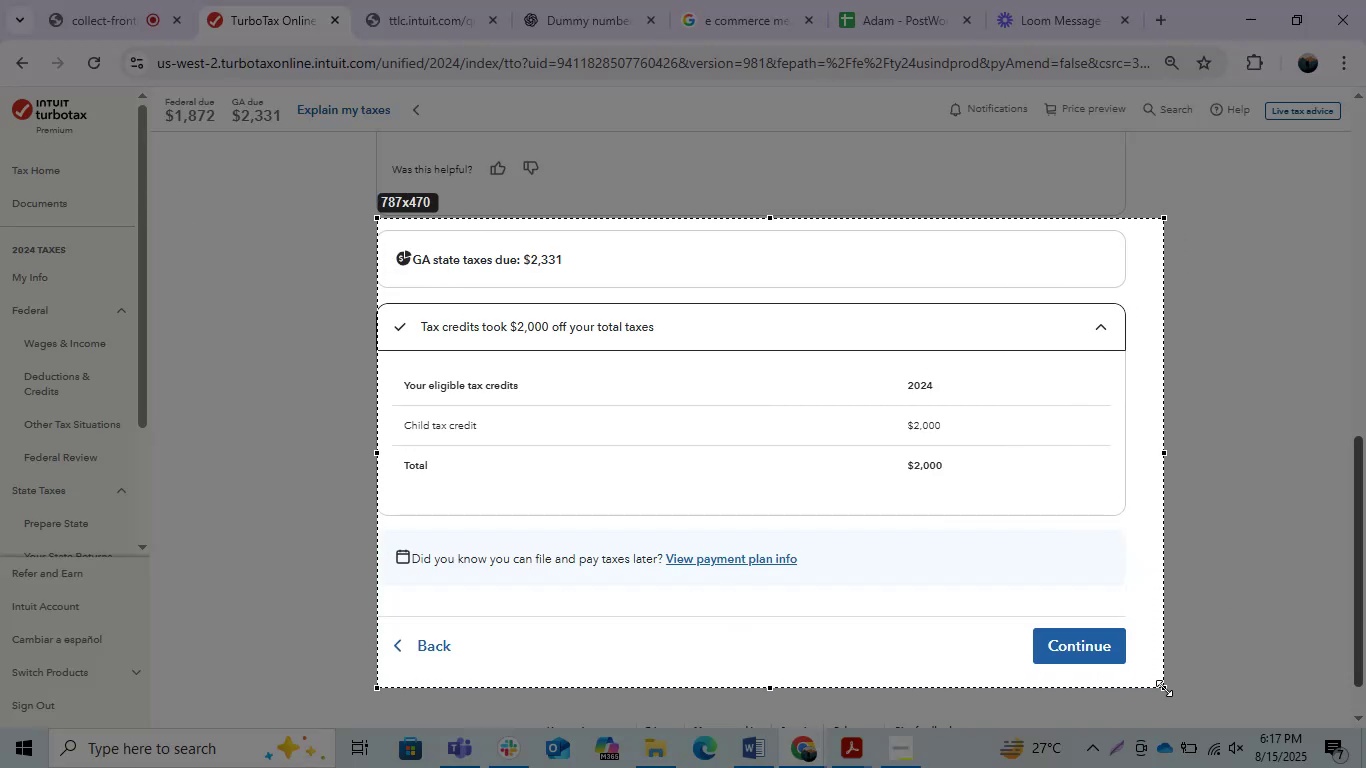 
key(Control+C)
 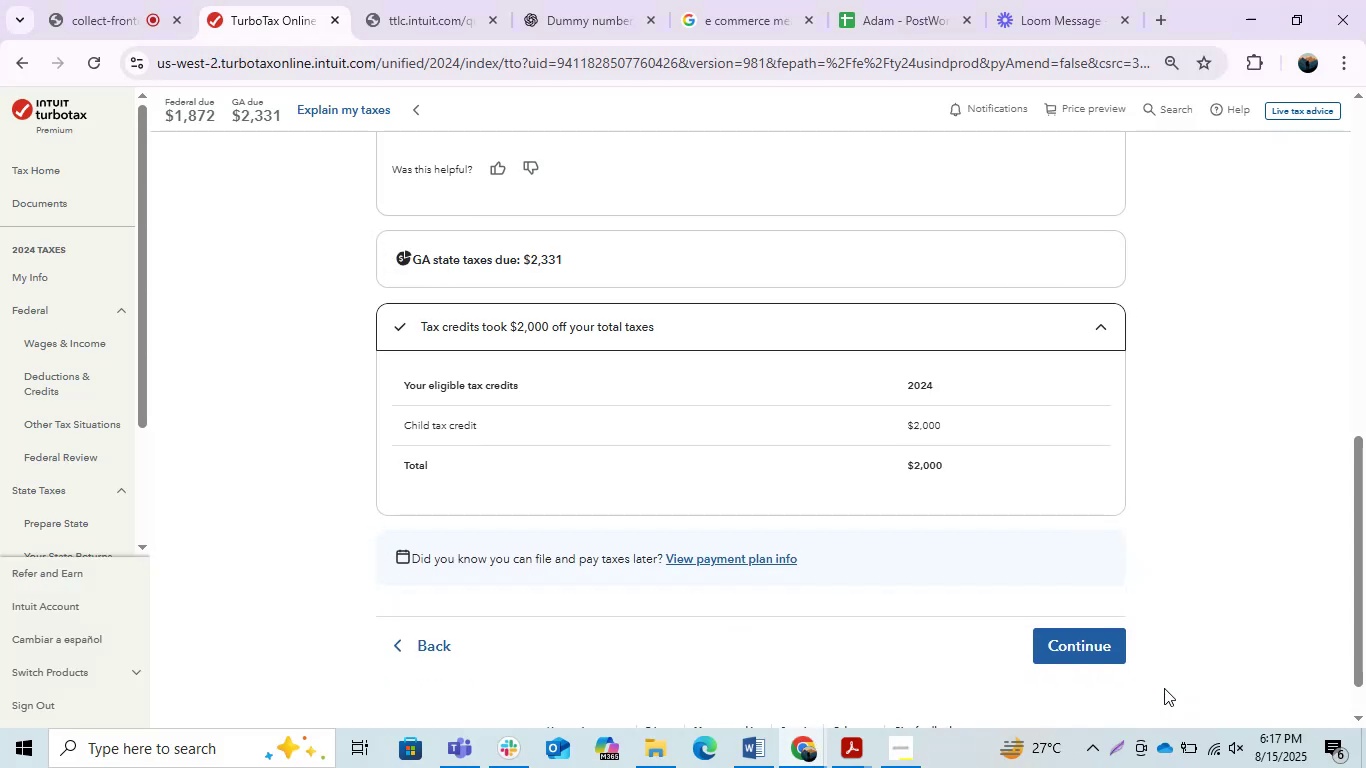 
key(Alt+AltLeft)
 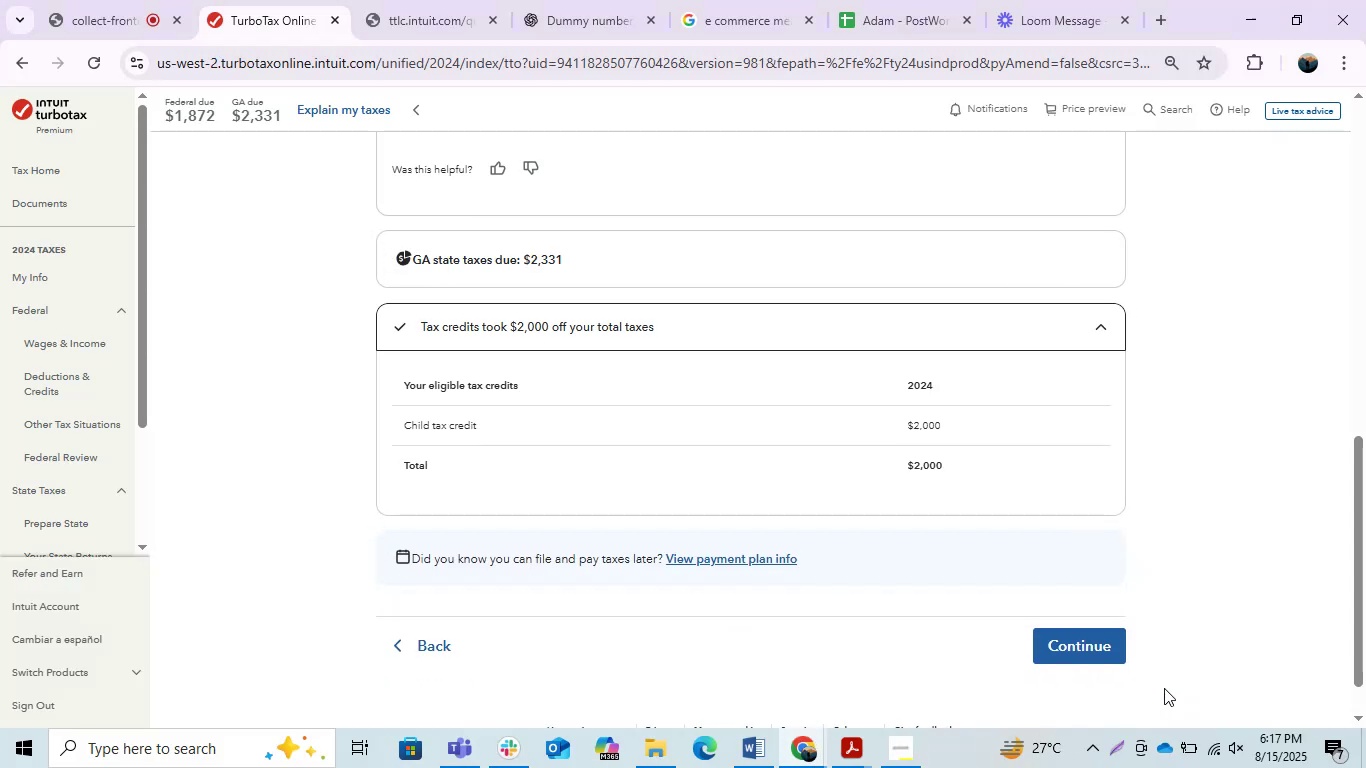 
key(Alt+Tab)
 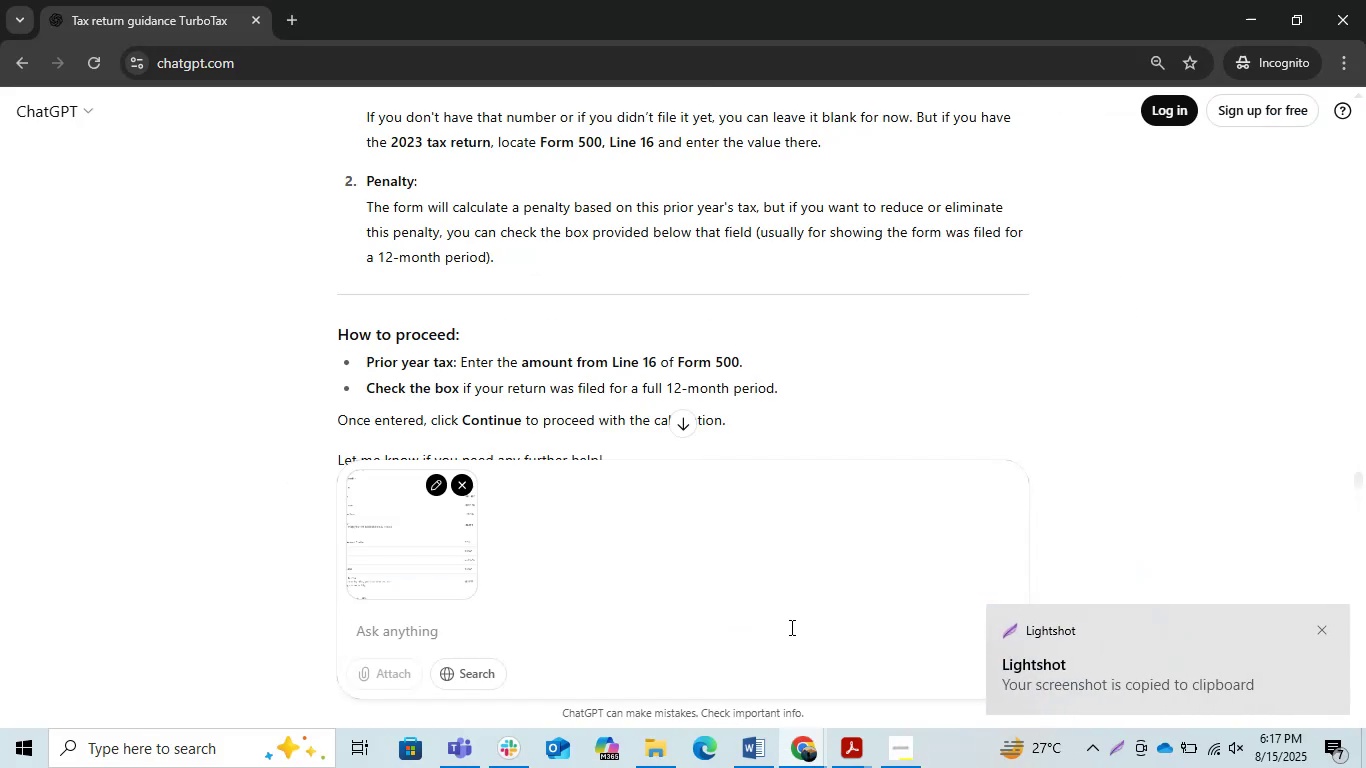 
key(Control+V)
 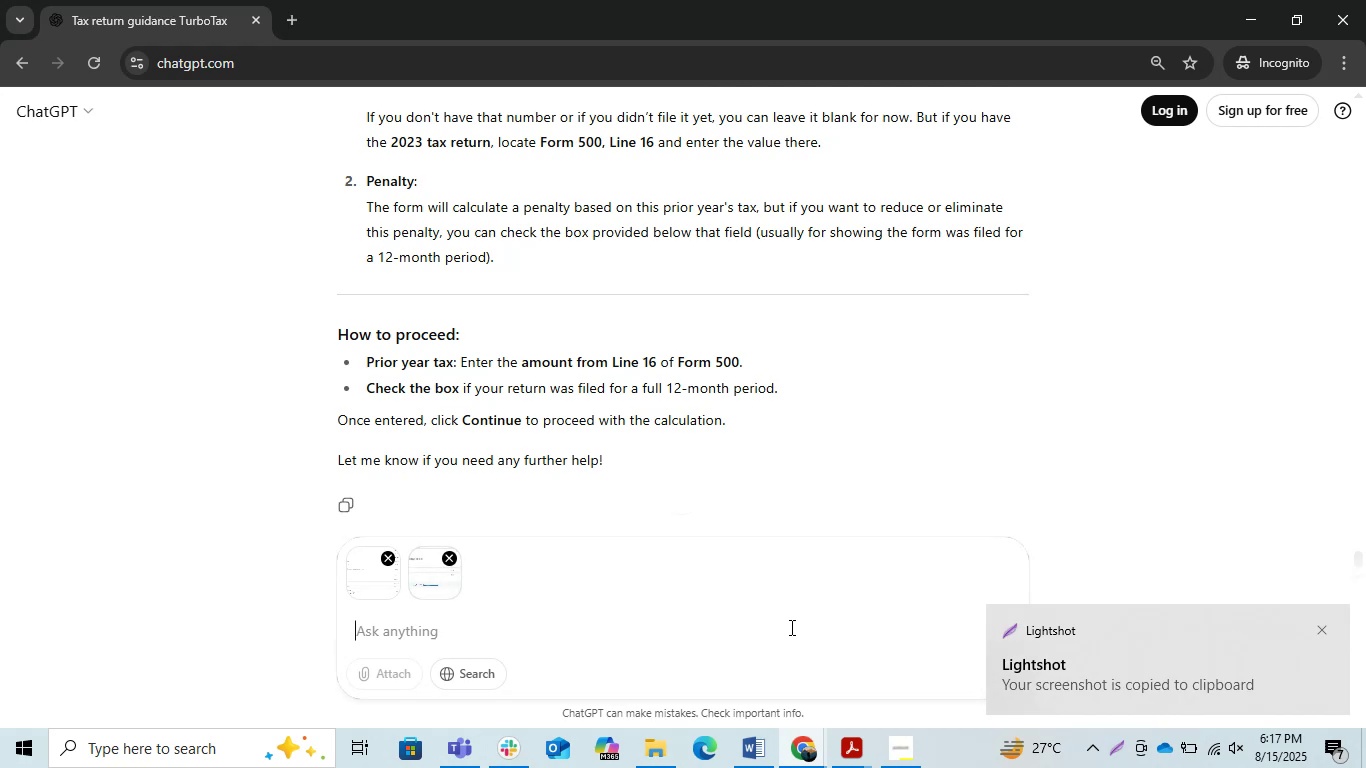 
wait(8.25)
 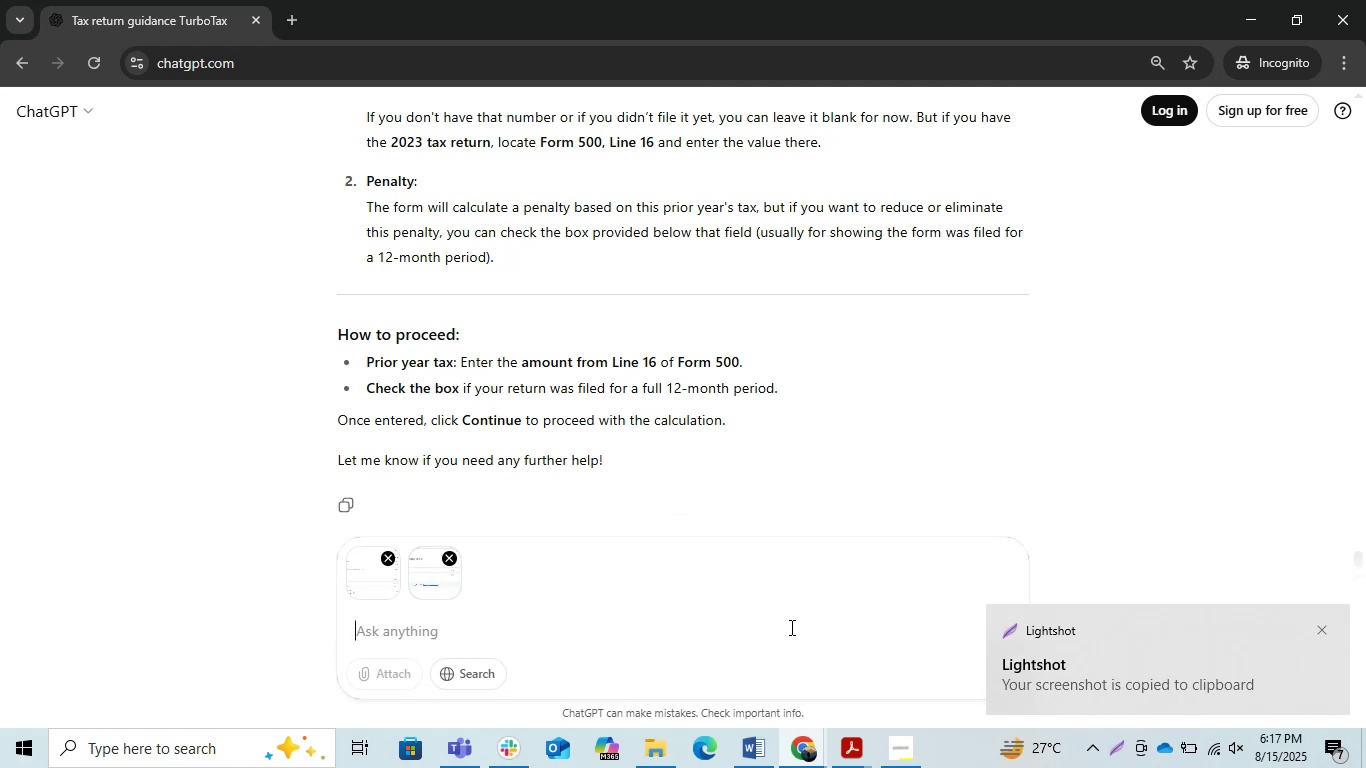 
type(please review this return as i provie you data is this correct or wrong)
 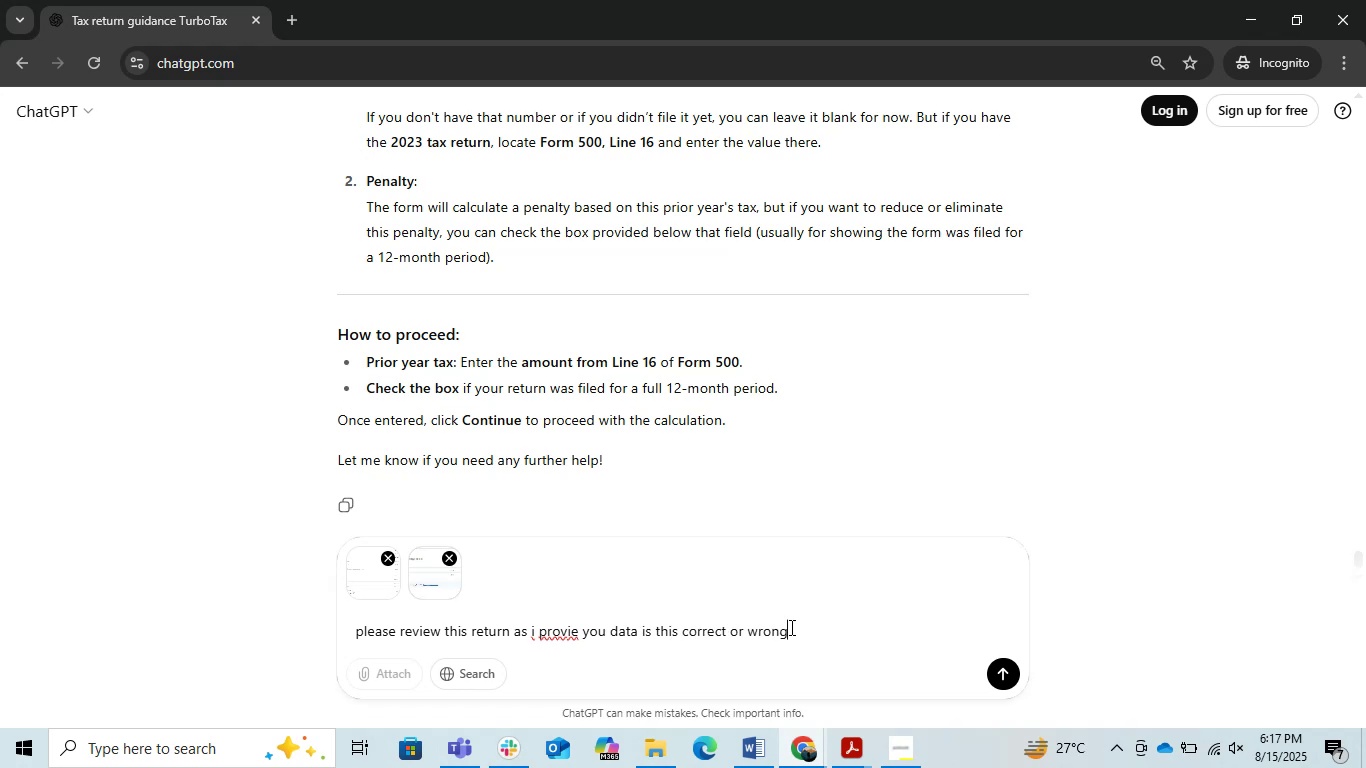 
key(Enter)
 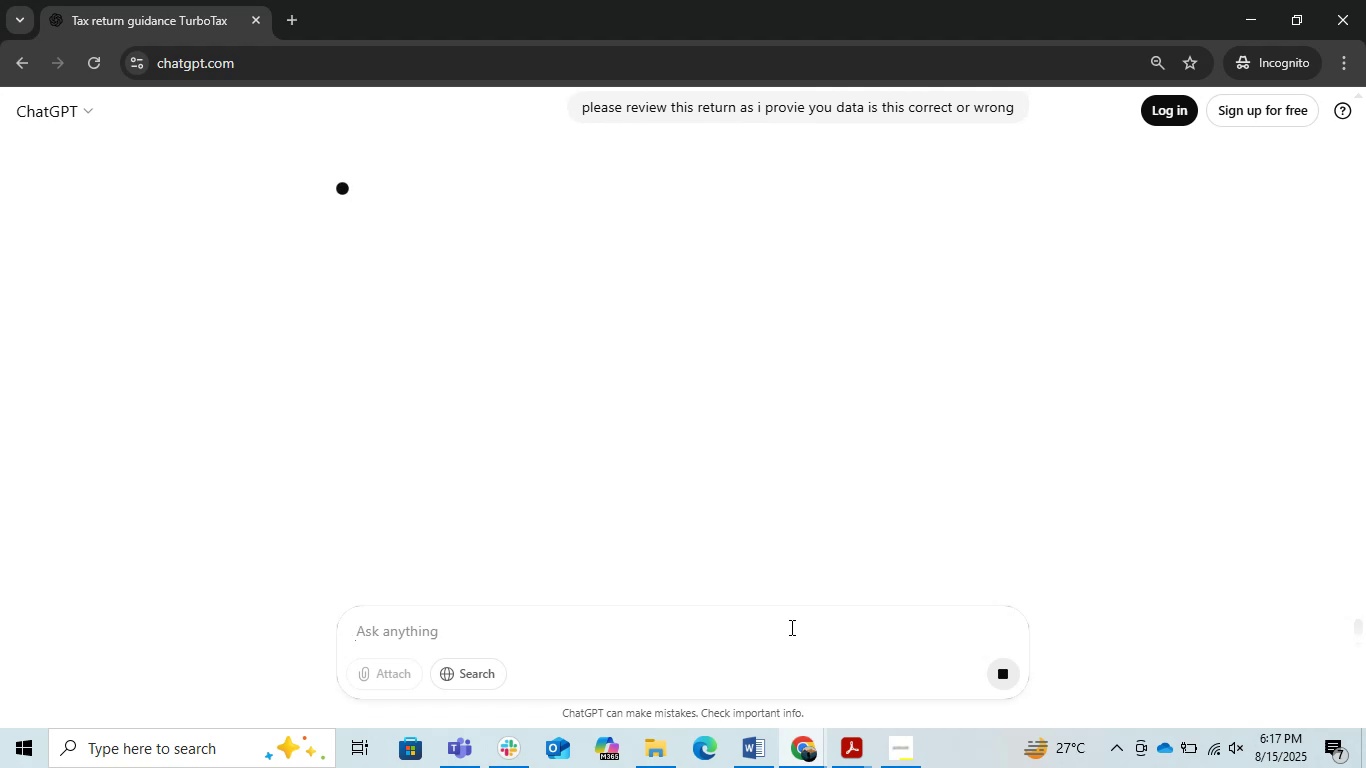 
wait(8.76)
 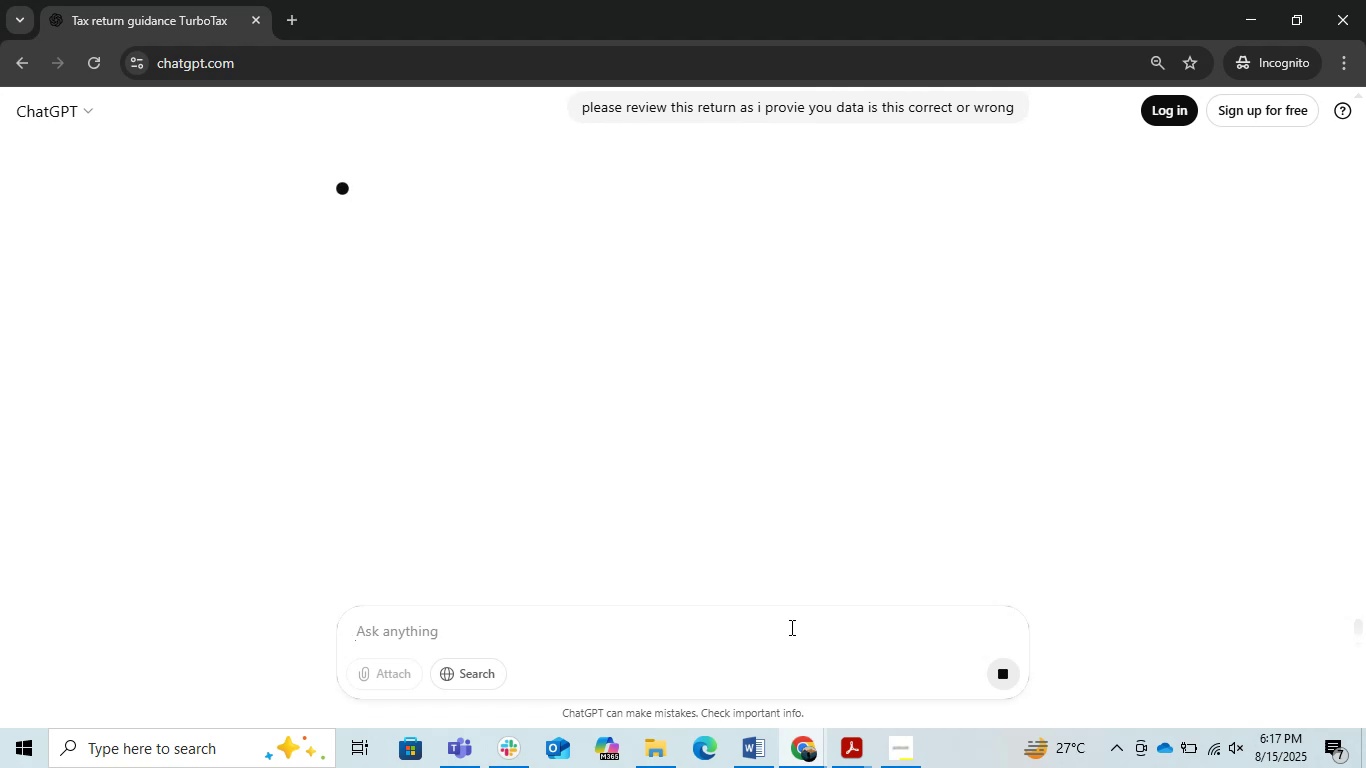 
scroll: coordinate [978, 353], scroll_direction: down, amount: 3.0
 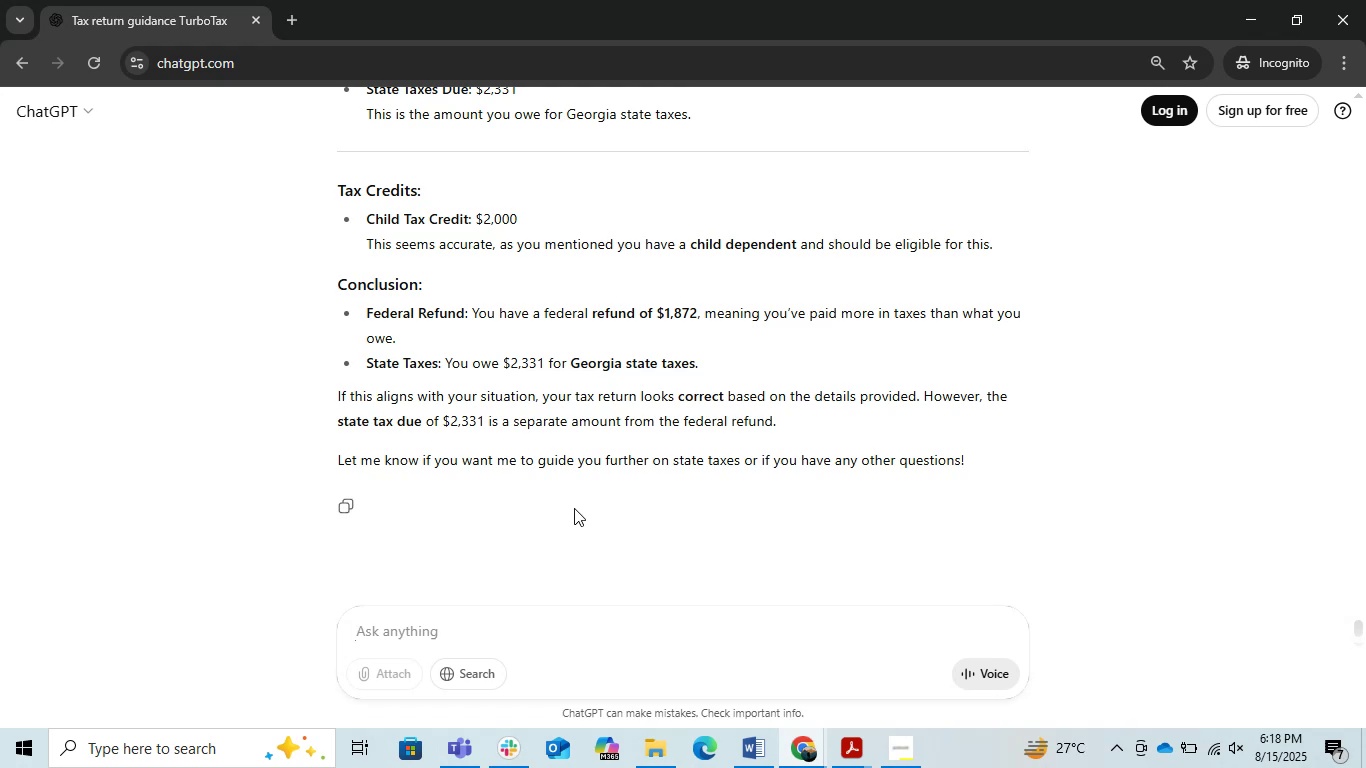 
wait(28.33)
 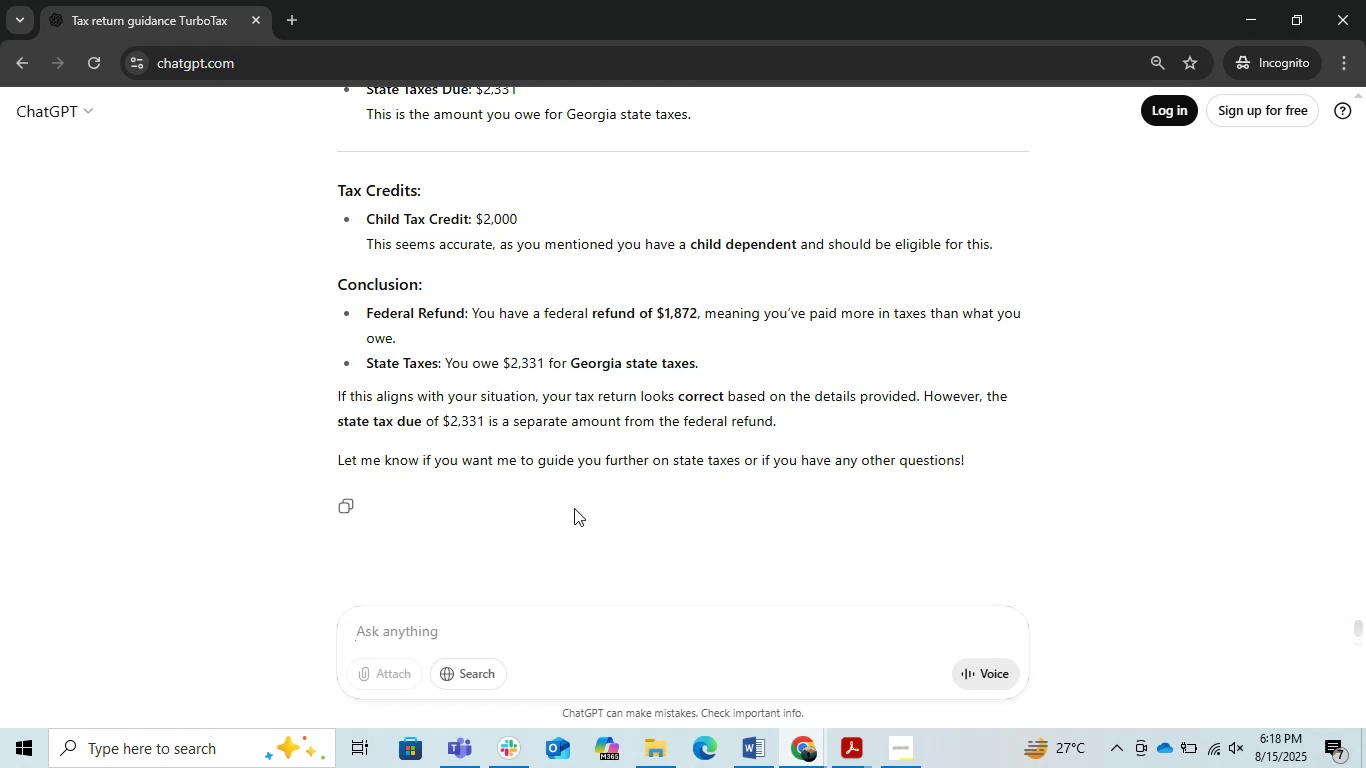 
left_click([590, 649])
 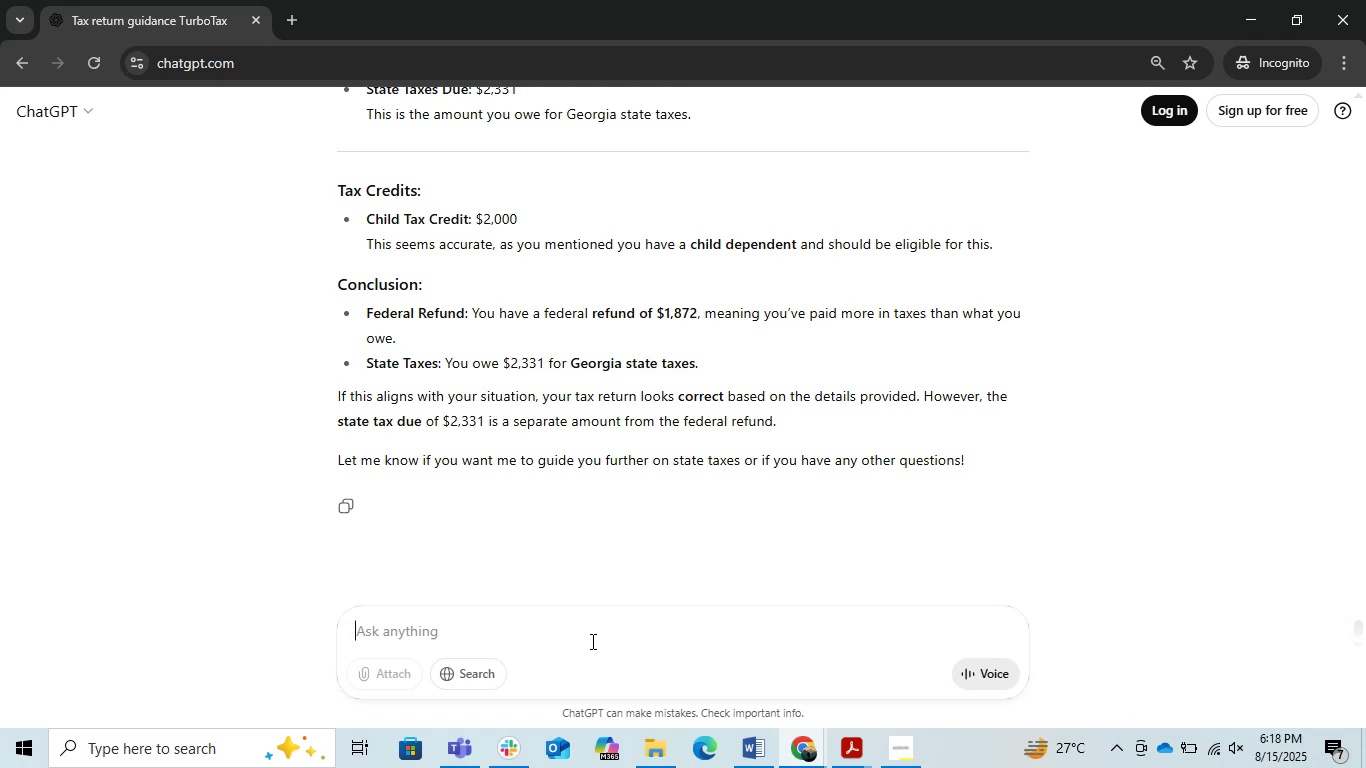 
type(just tell me where to chnaf)
key(Backspace)
type(ge or every thing good )
 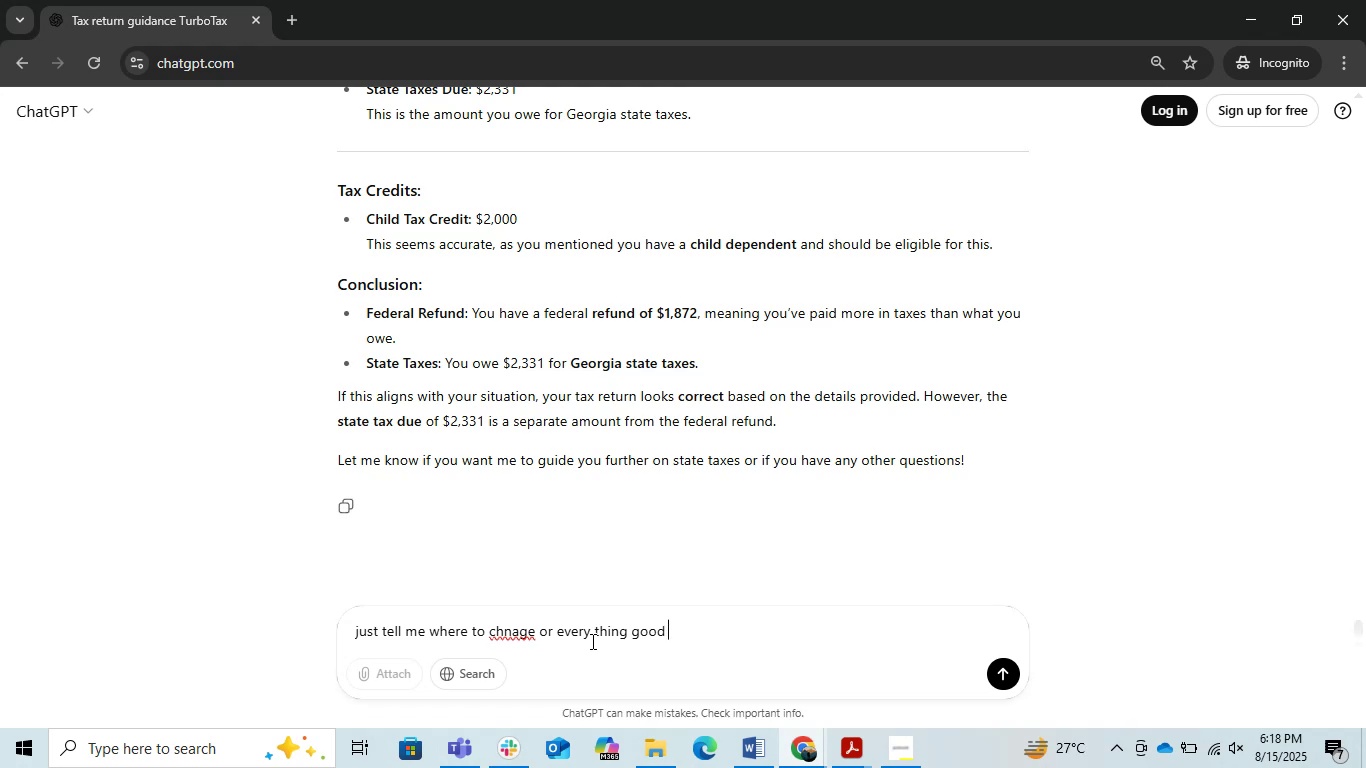 
key(Enter)
 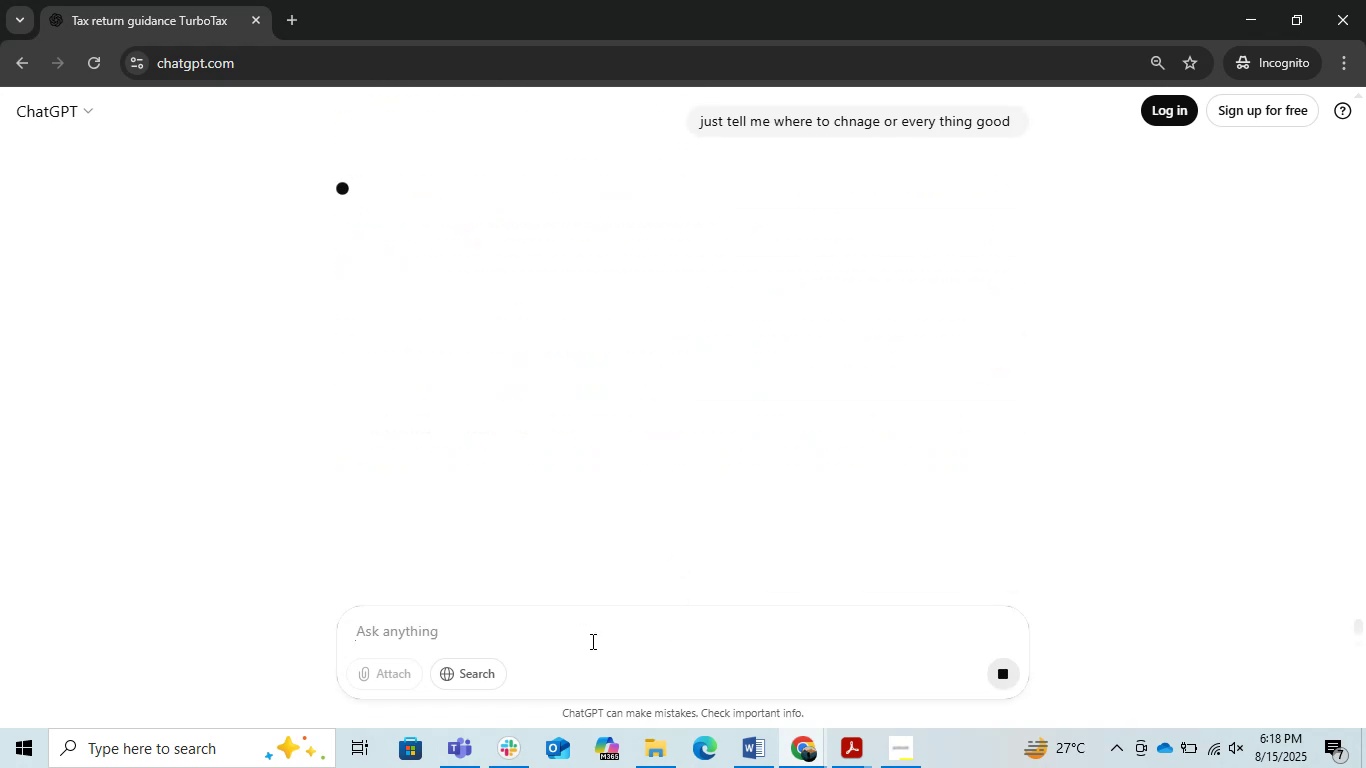 
wait(11.29)
 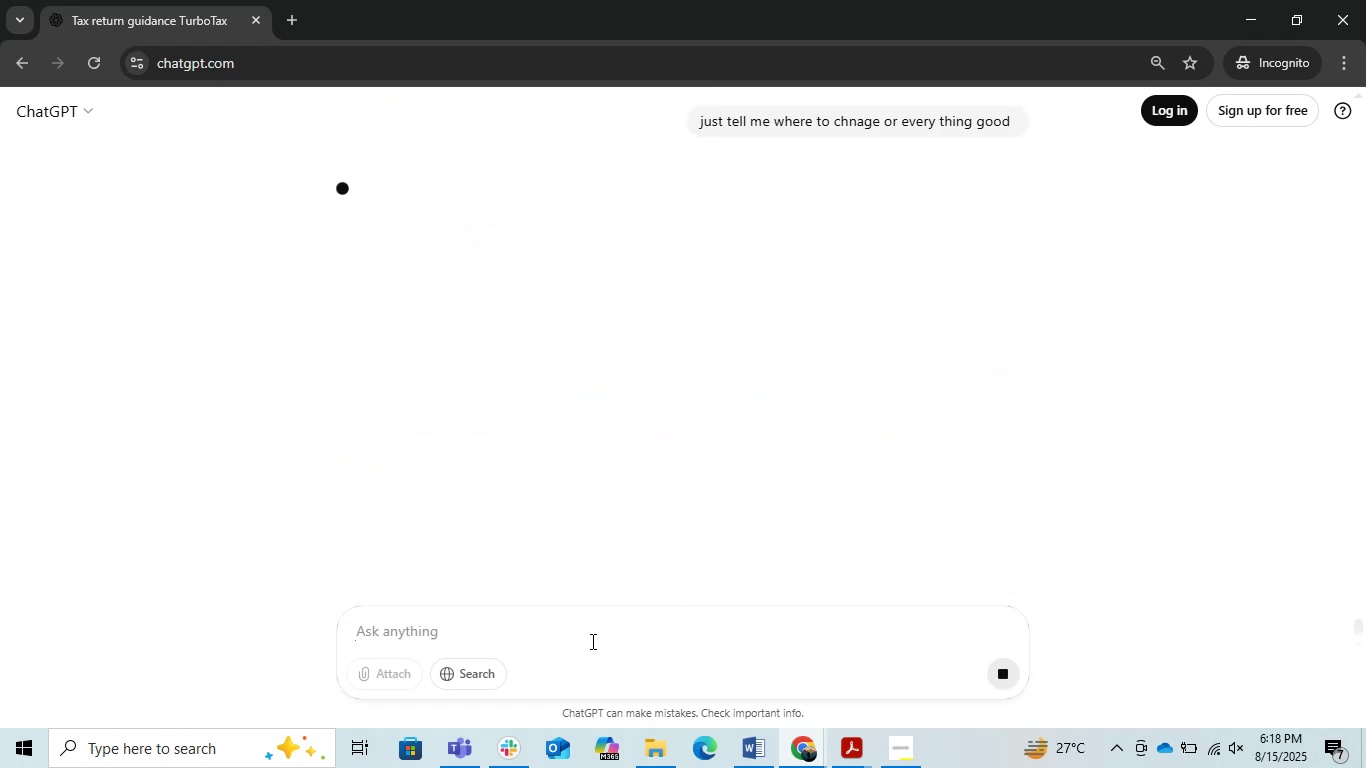 
scroll: coordinate [1097, 474], scroll_direction: down, amount: 5.0
 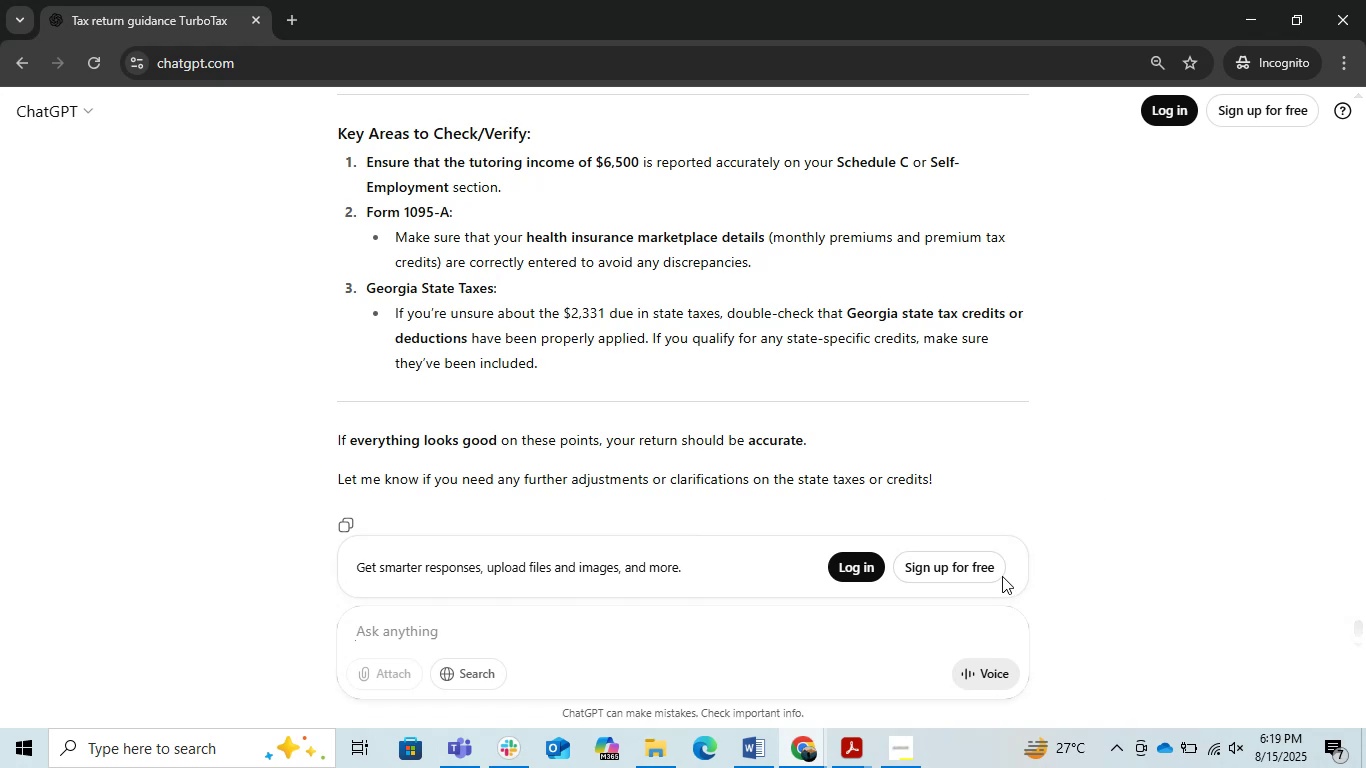 
left_click([758, 660])
 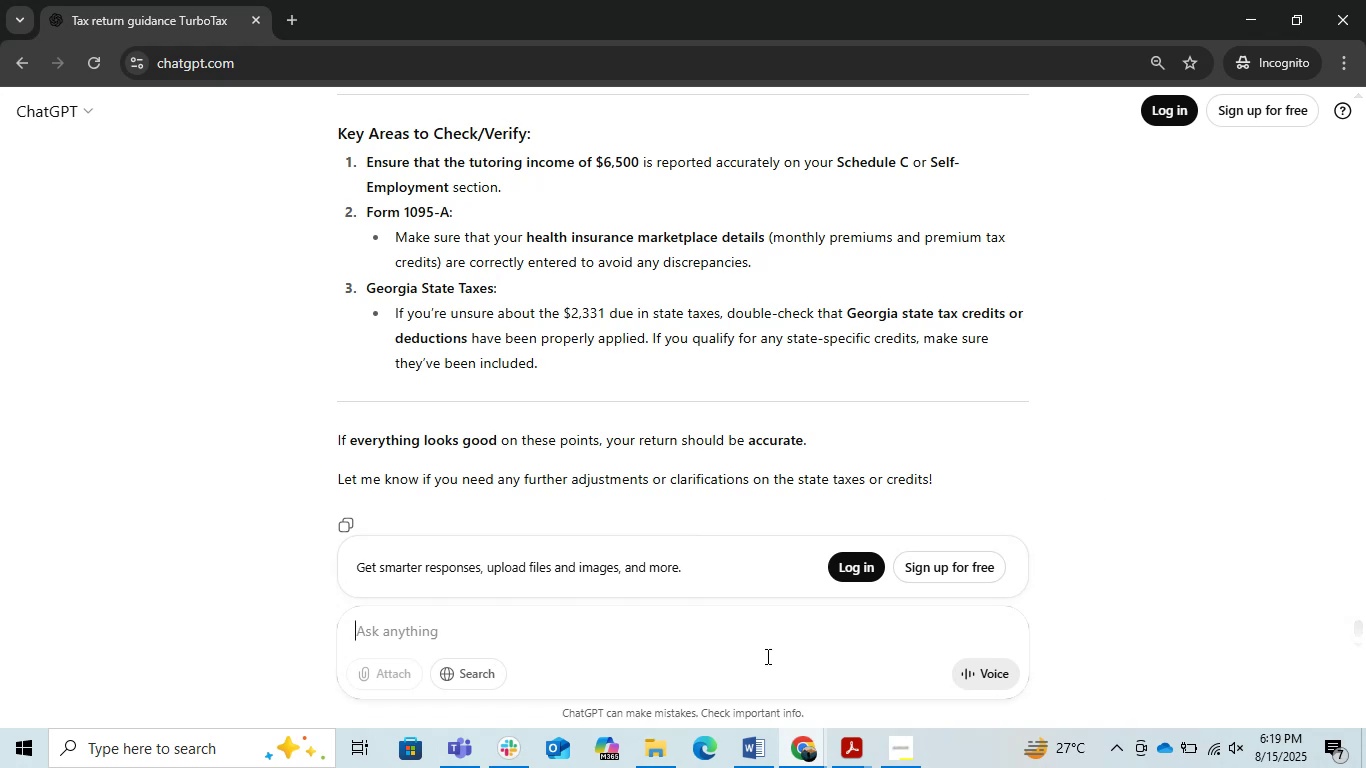 
type(tell me in )
 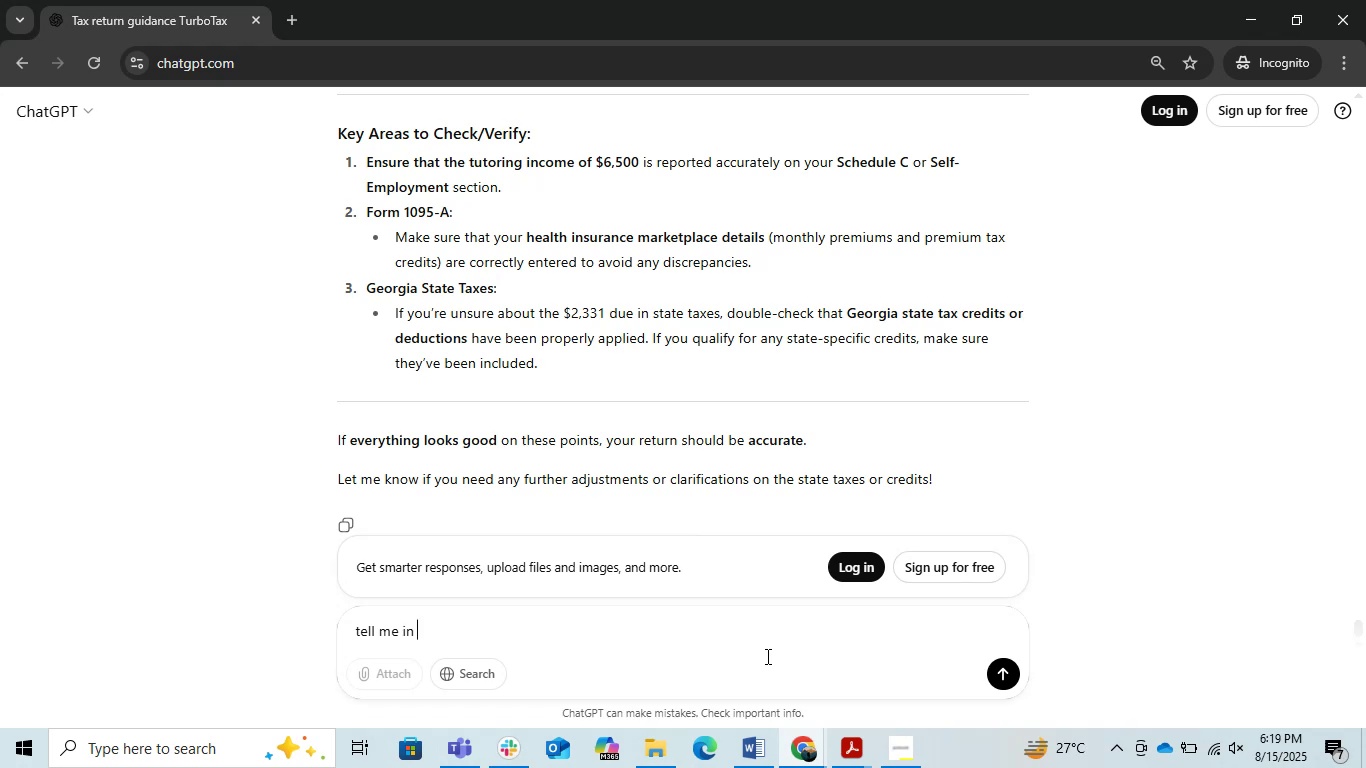 
wait(9.47)
 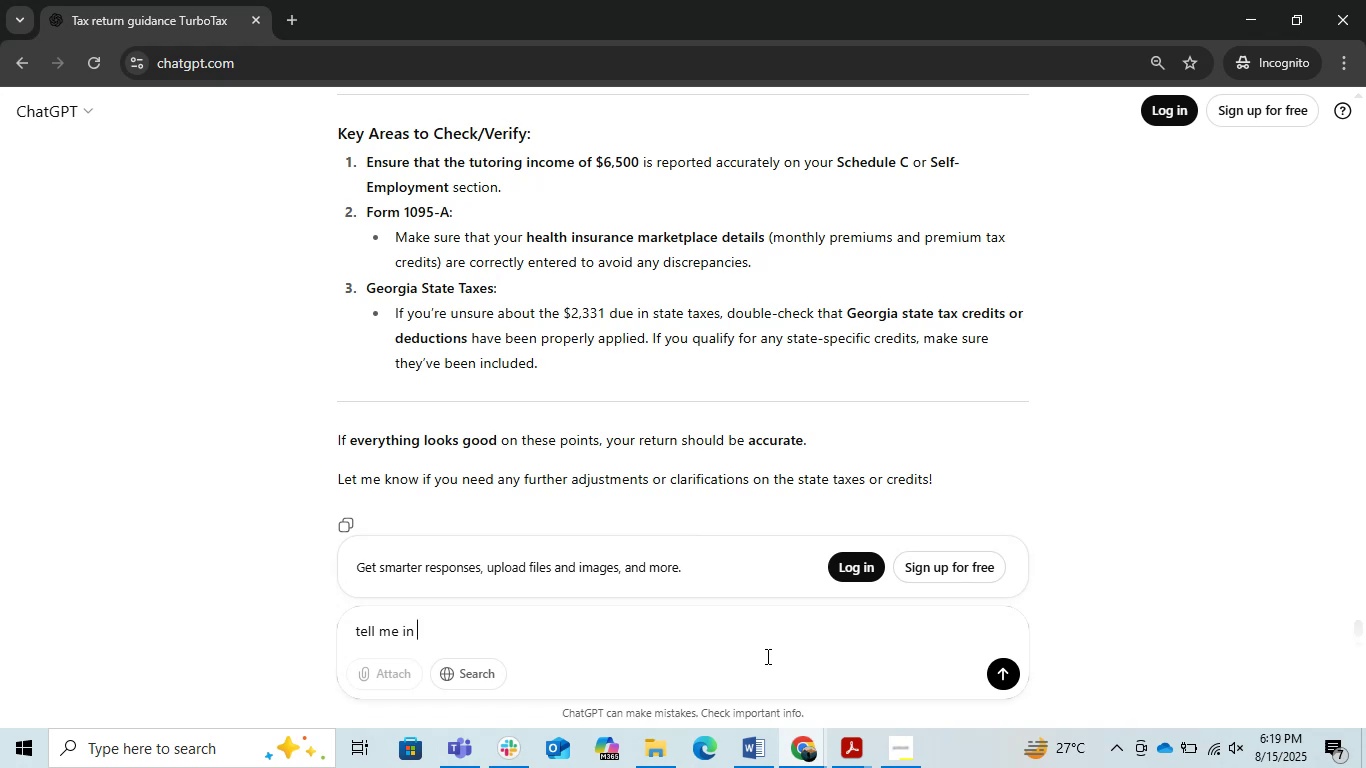 
type(every )
 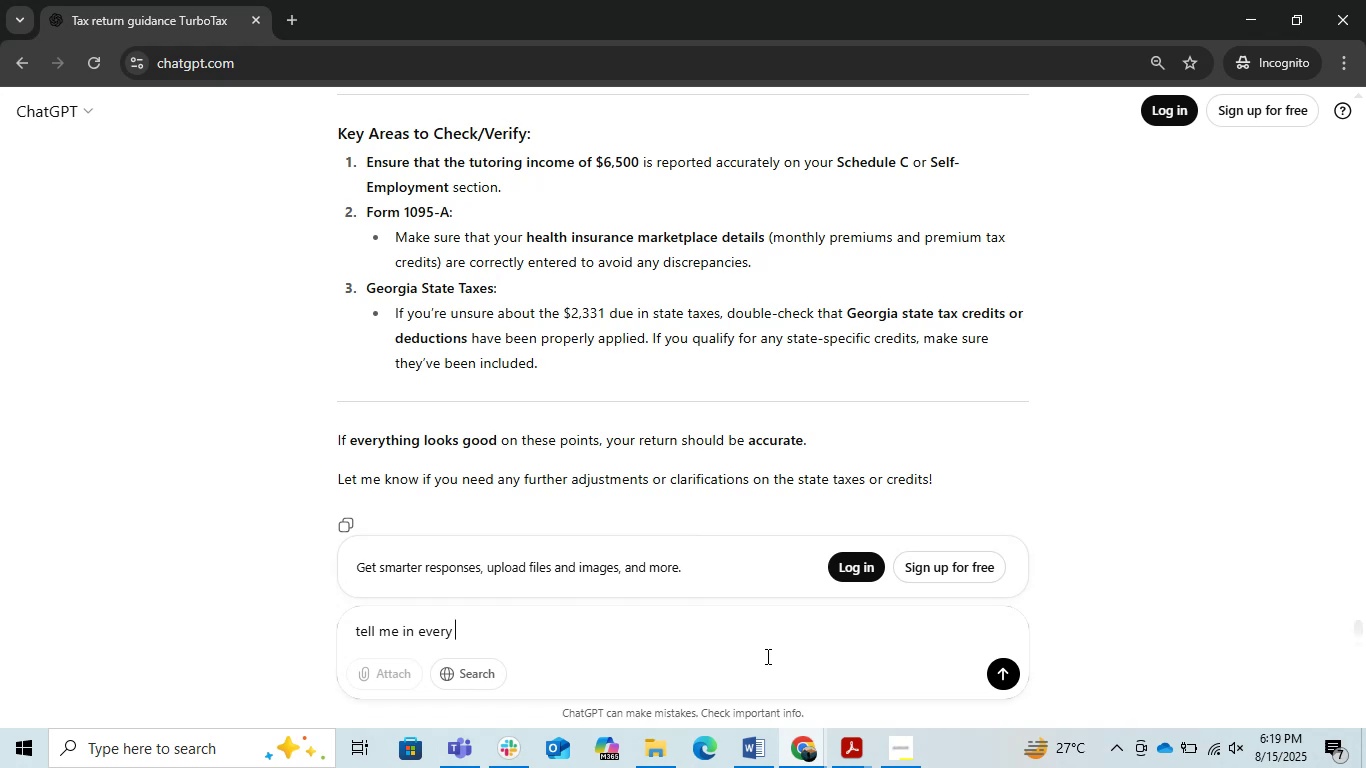 
type(line coe)
key(Backspace)
type(rrect or confuion in front of every linr)
key(Backspace)
type(e)
 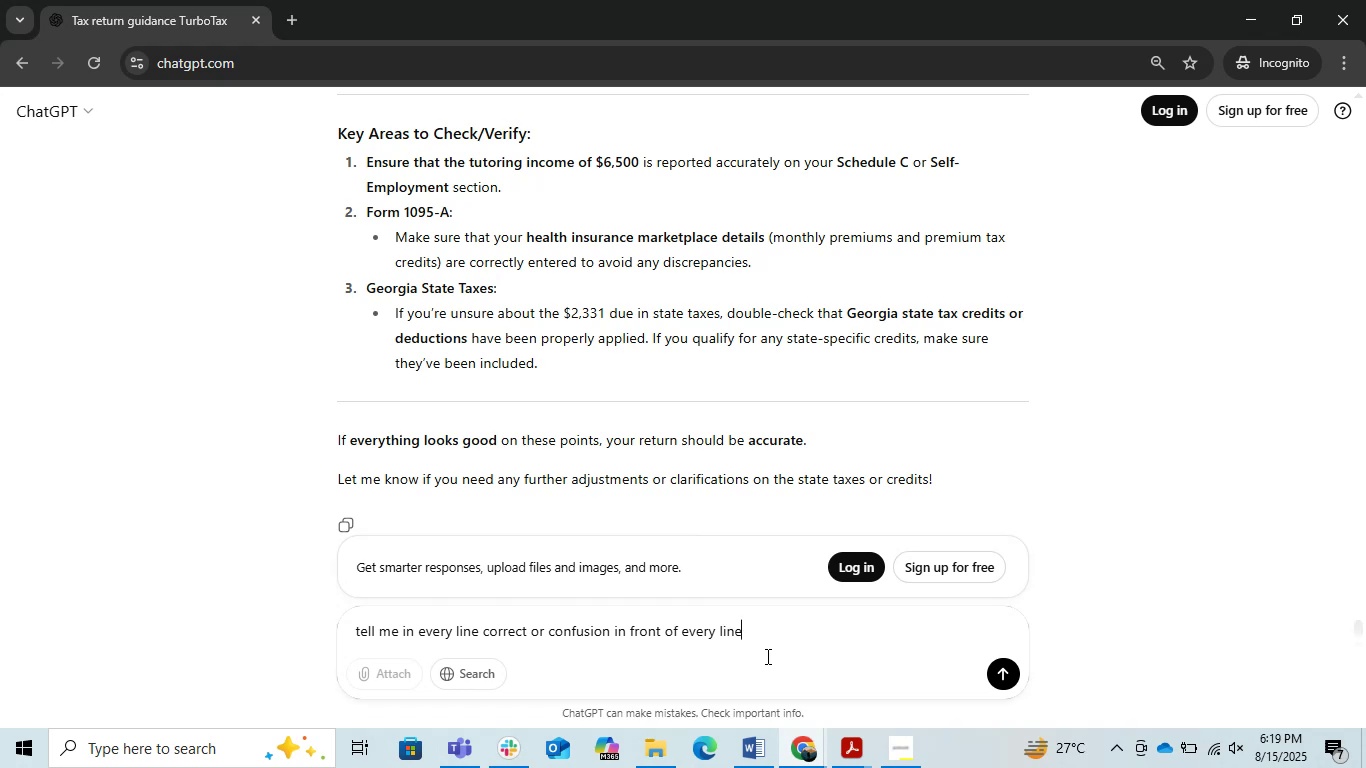 
hold_key(key=S, duration=0.33)
 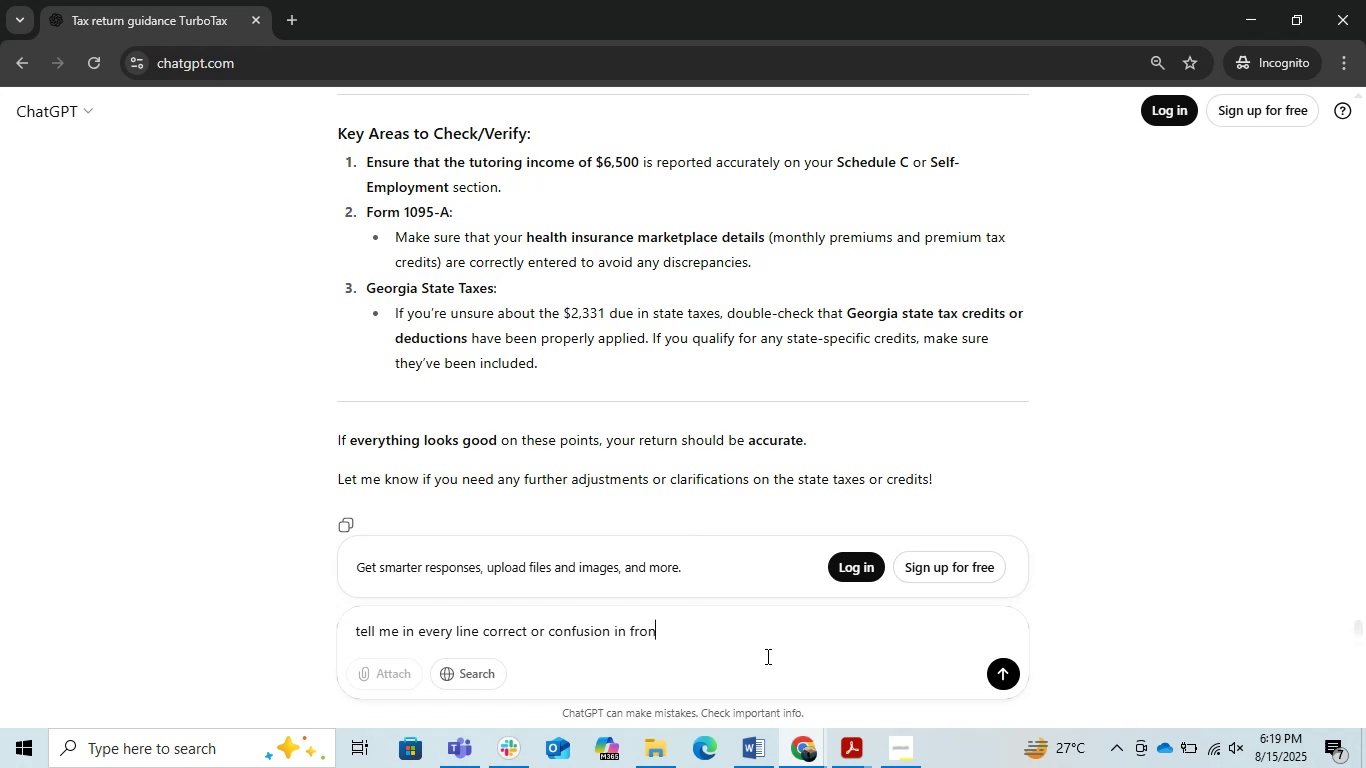 
key(Enter)
 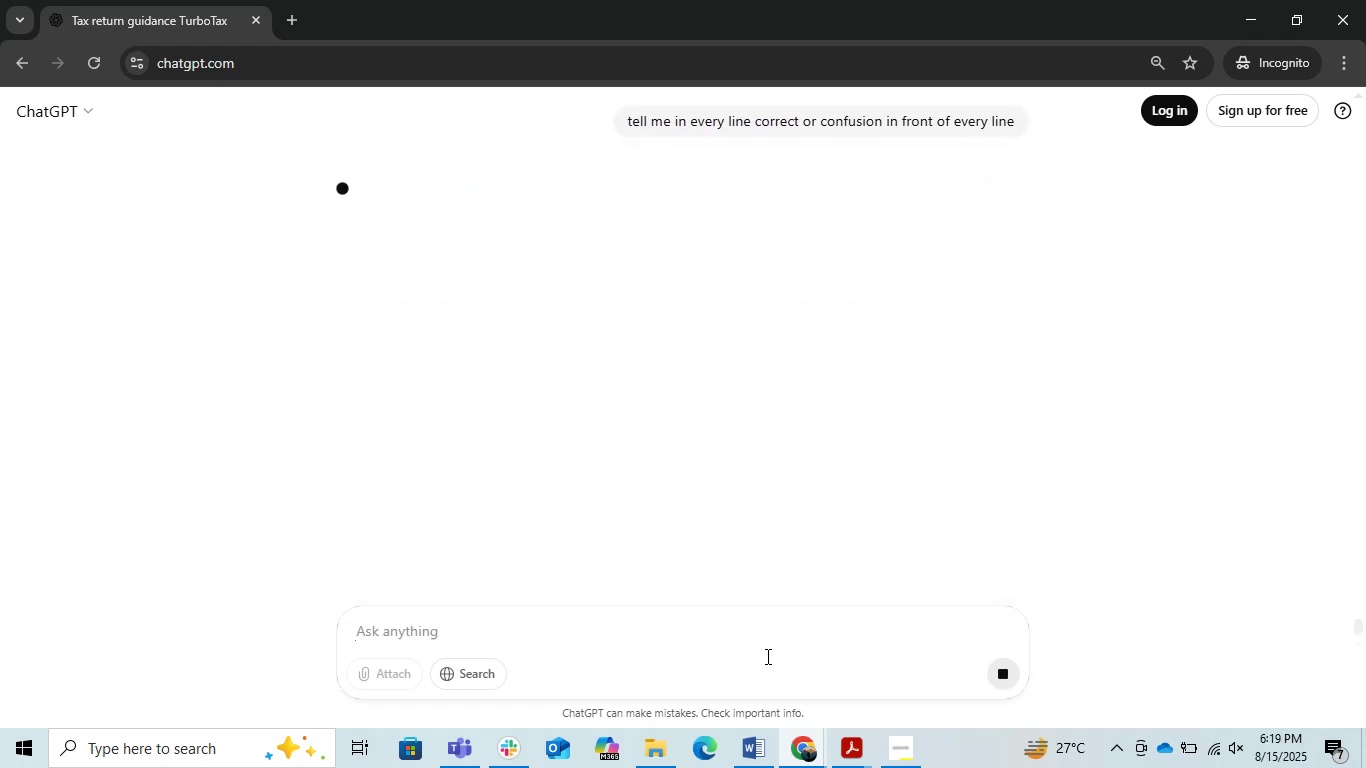 
wait(10.06)
 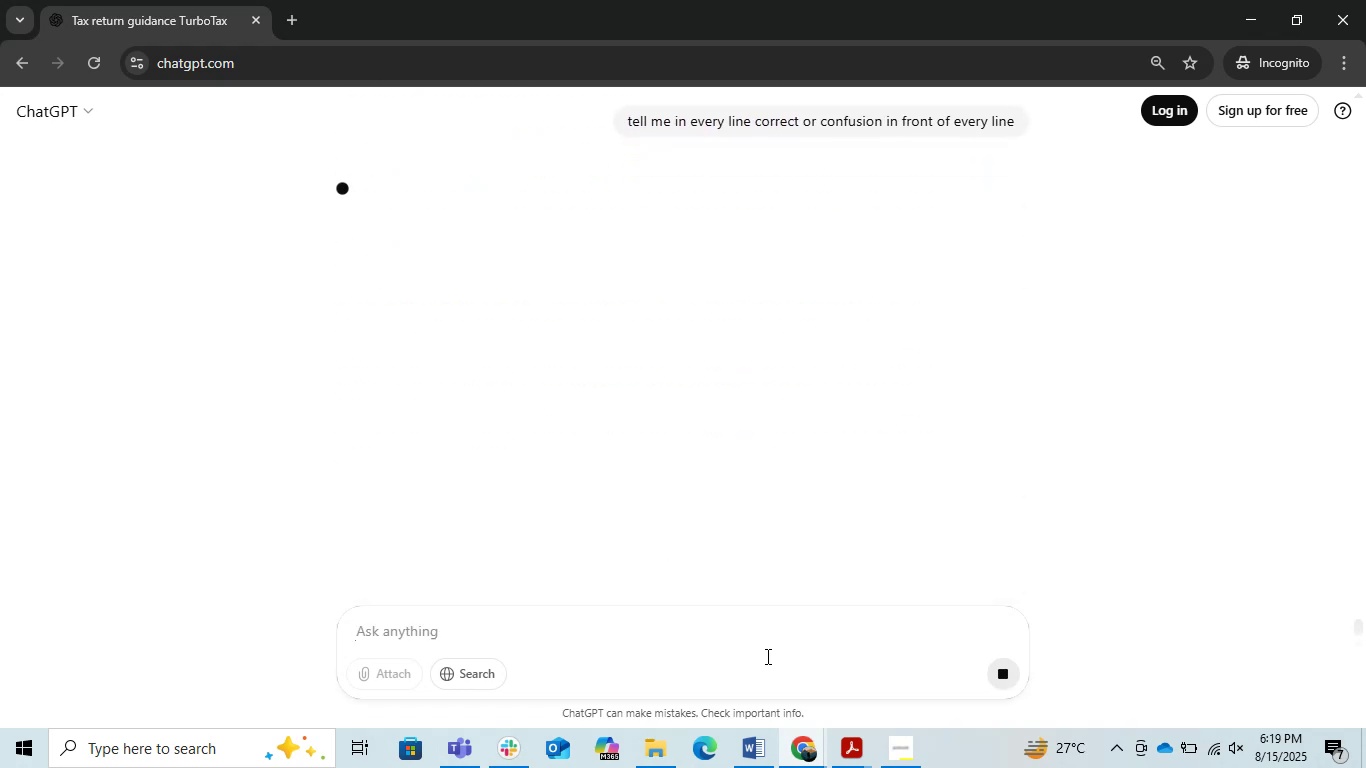 
scroll: coordinate [769, 534], scroll_direction: down, amount: 2.0
 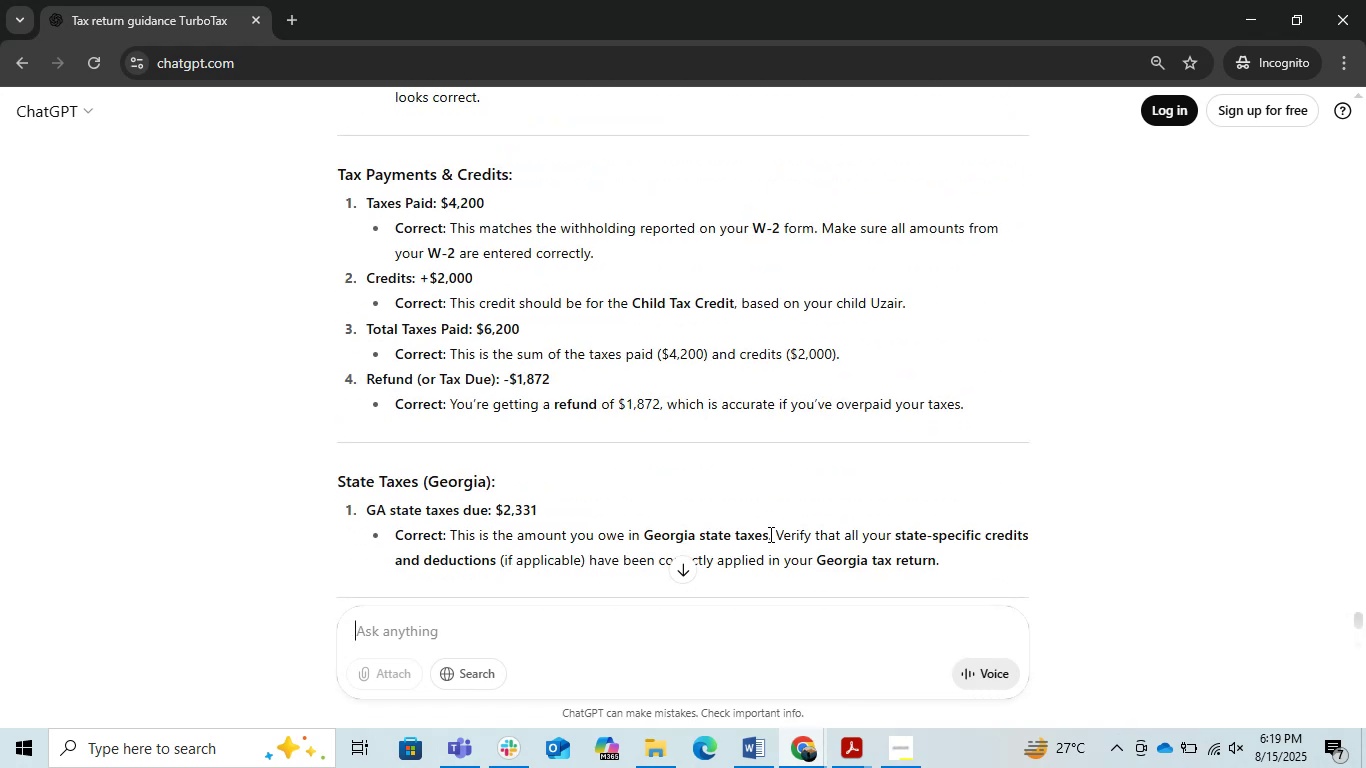 
wait(5.89)
 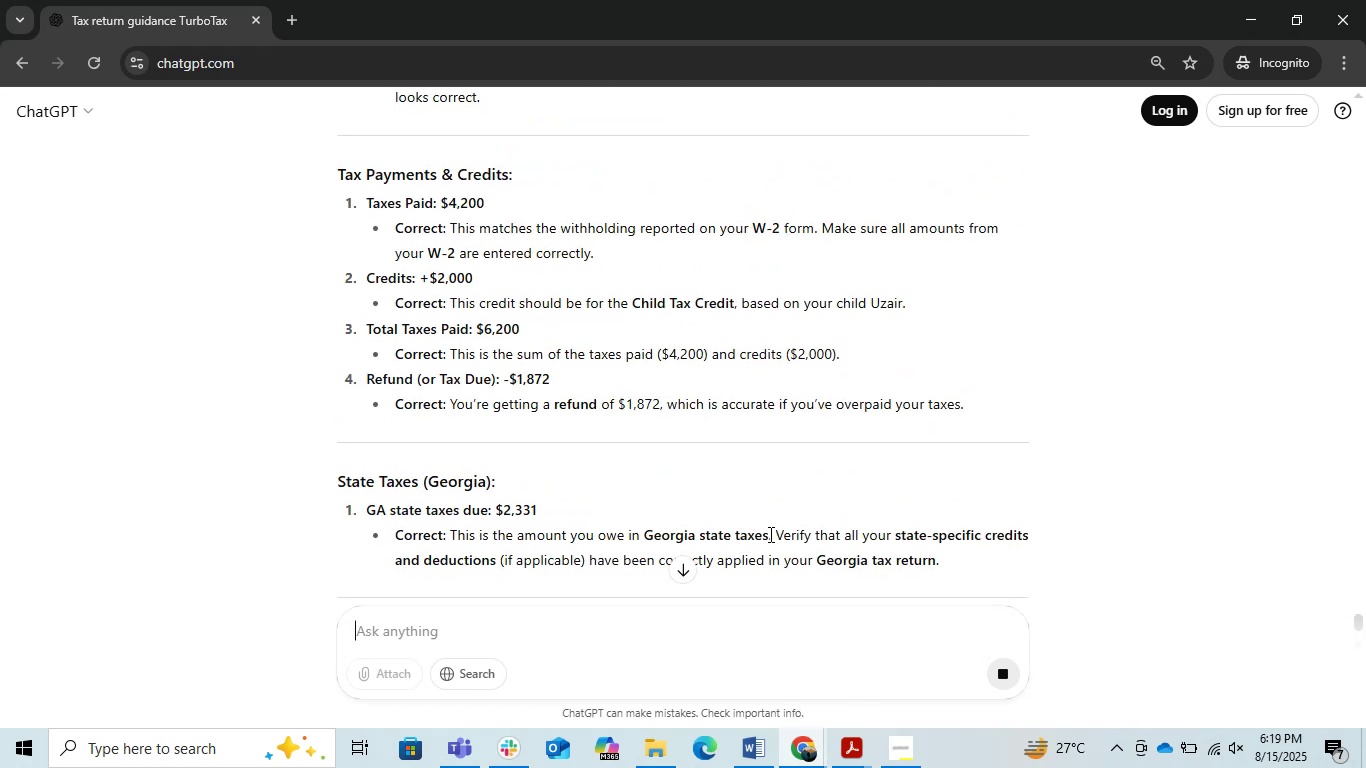 
scroll: coordinate [772, 534], scroll_direction: down, amount: 2.0
 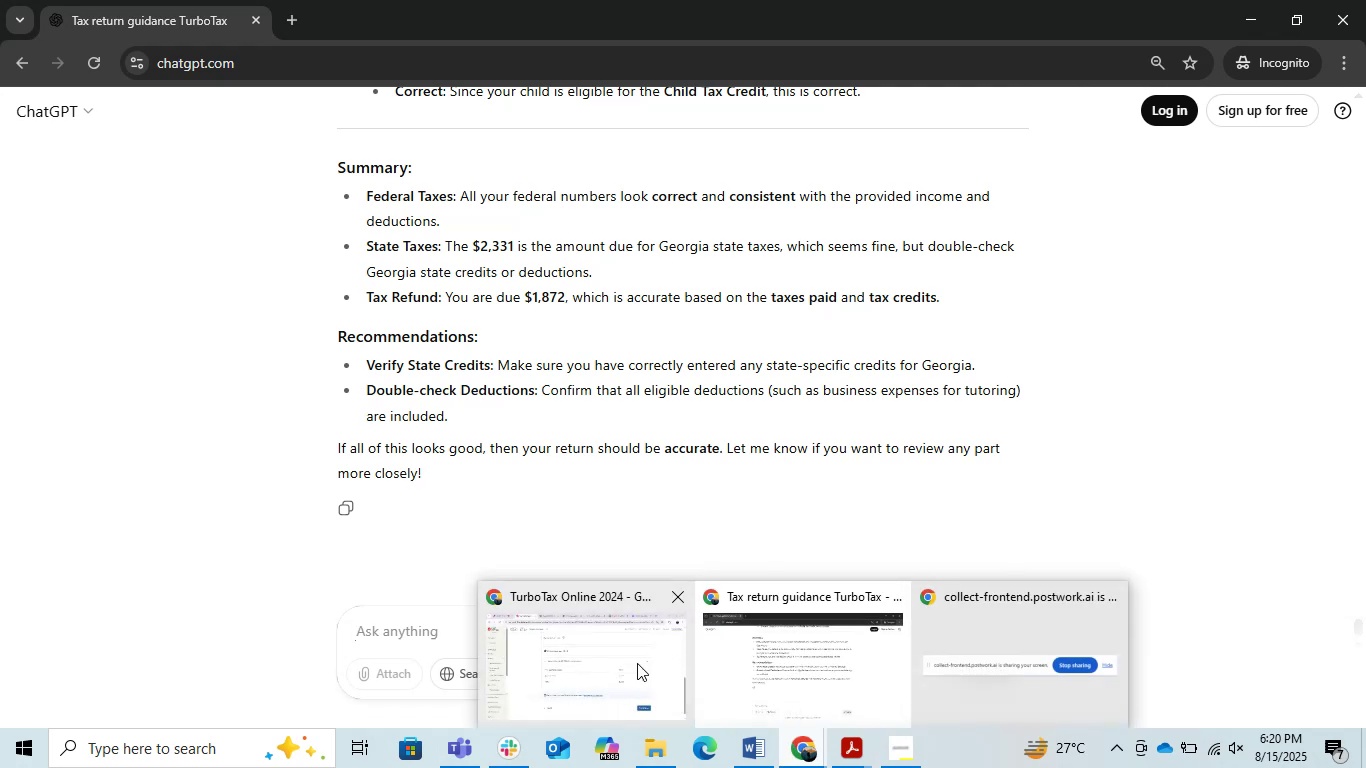 
wait(45.62)
 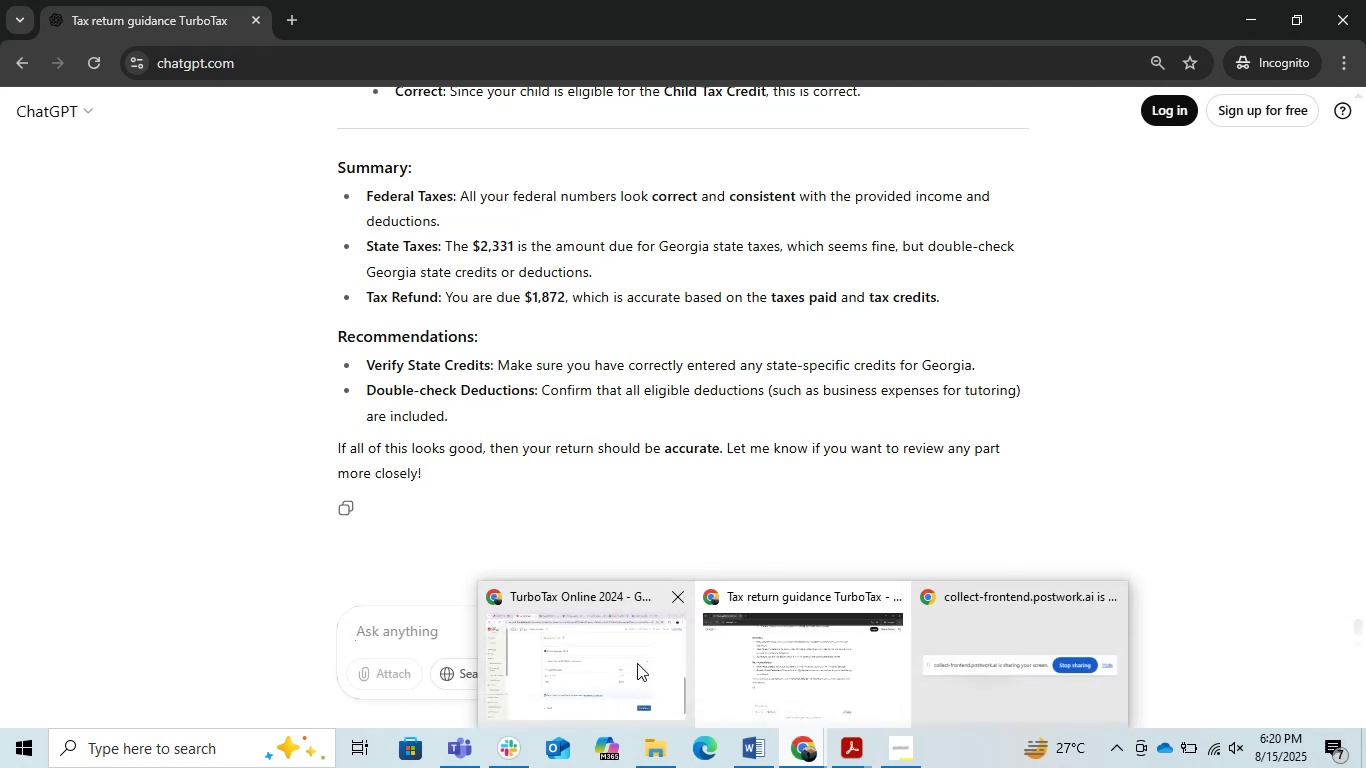 
left_click([765, 690])
 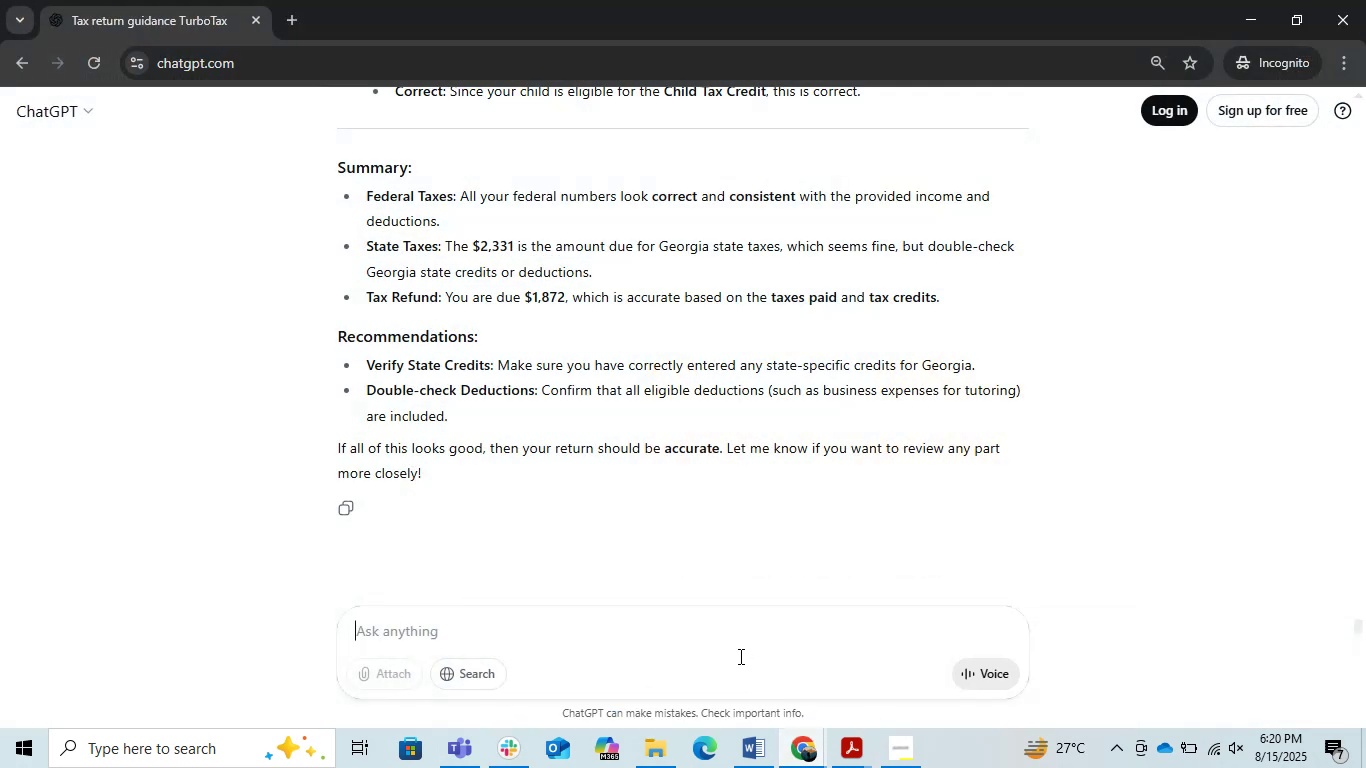 
scroll: coordinate [737, 651], scroll_direction: down, amount: 4.0
 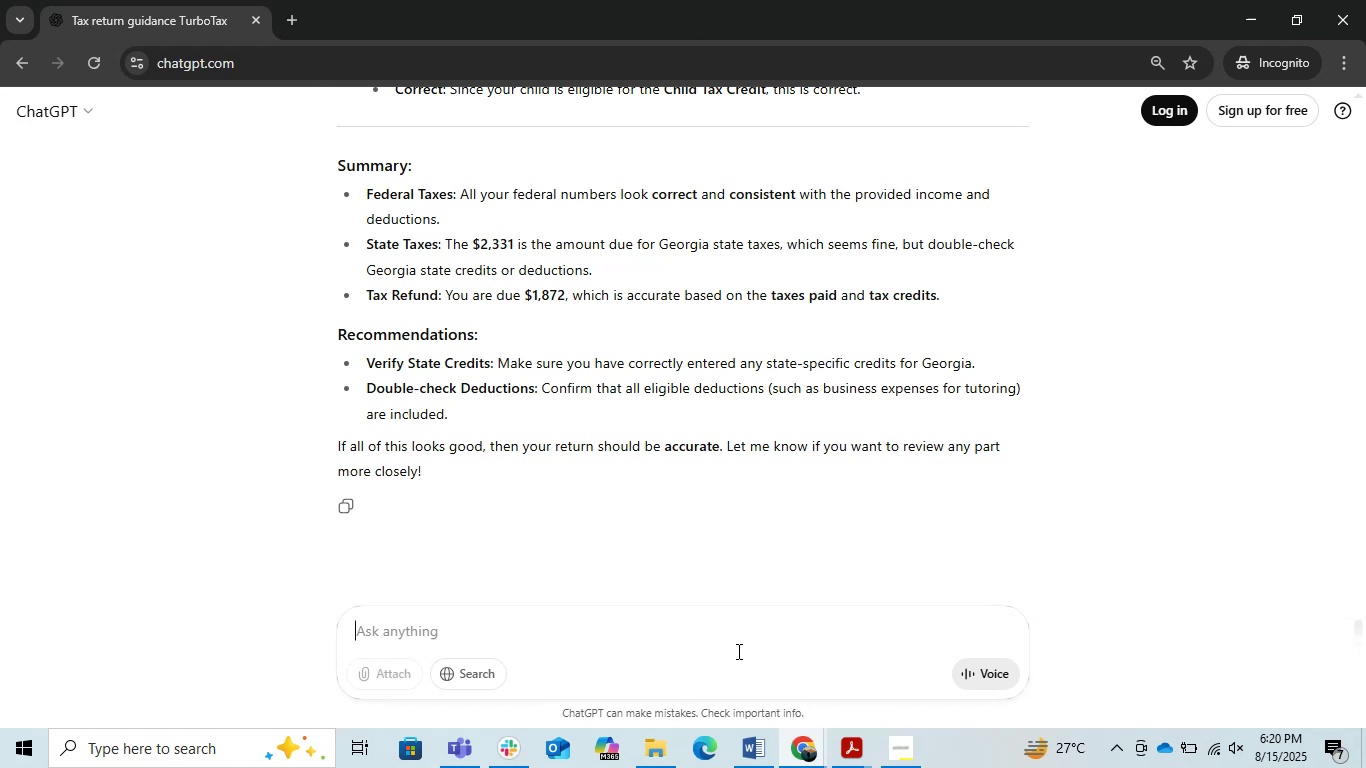 
wait(12.71)
 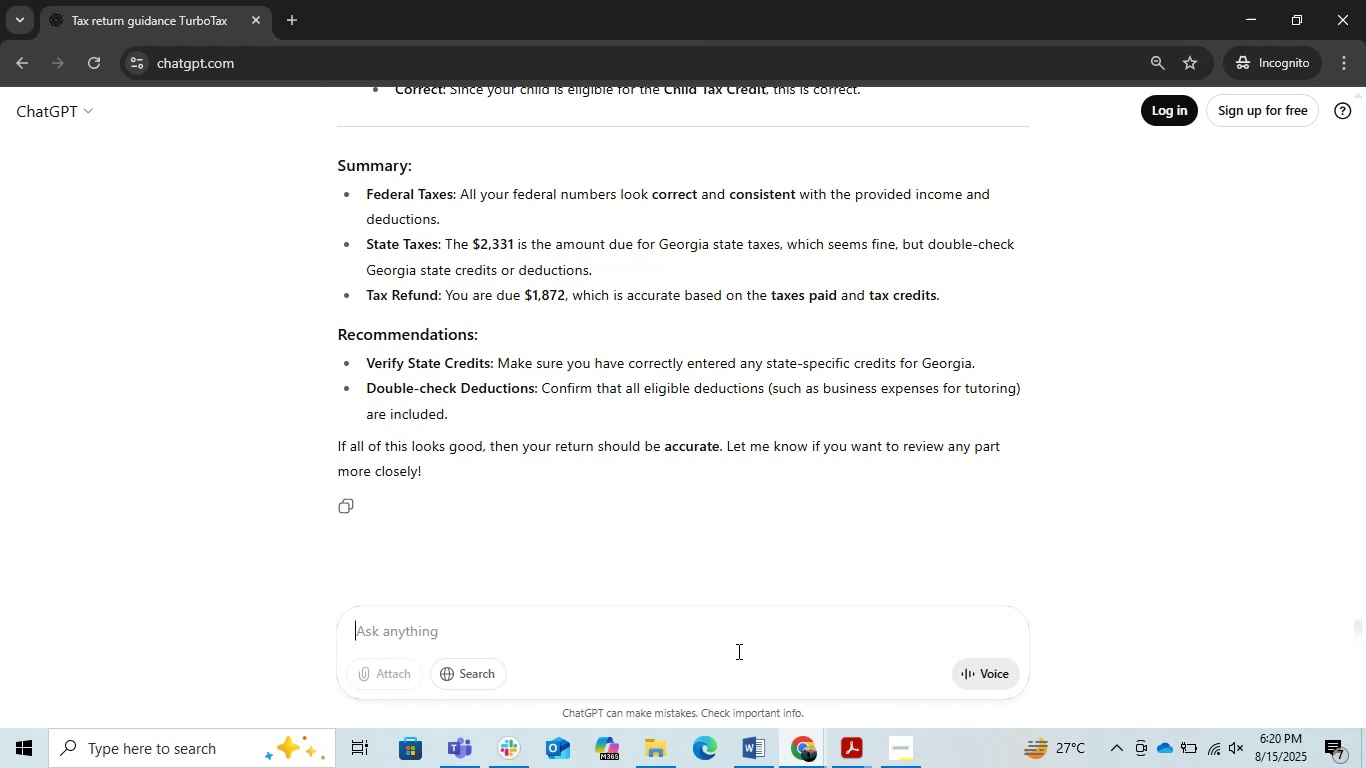 
left_click([1267, 0])
 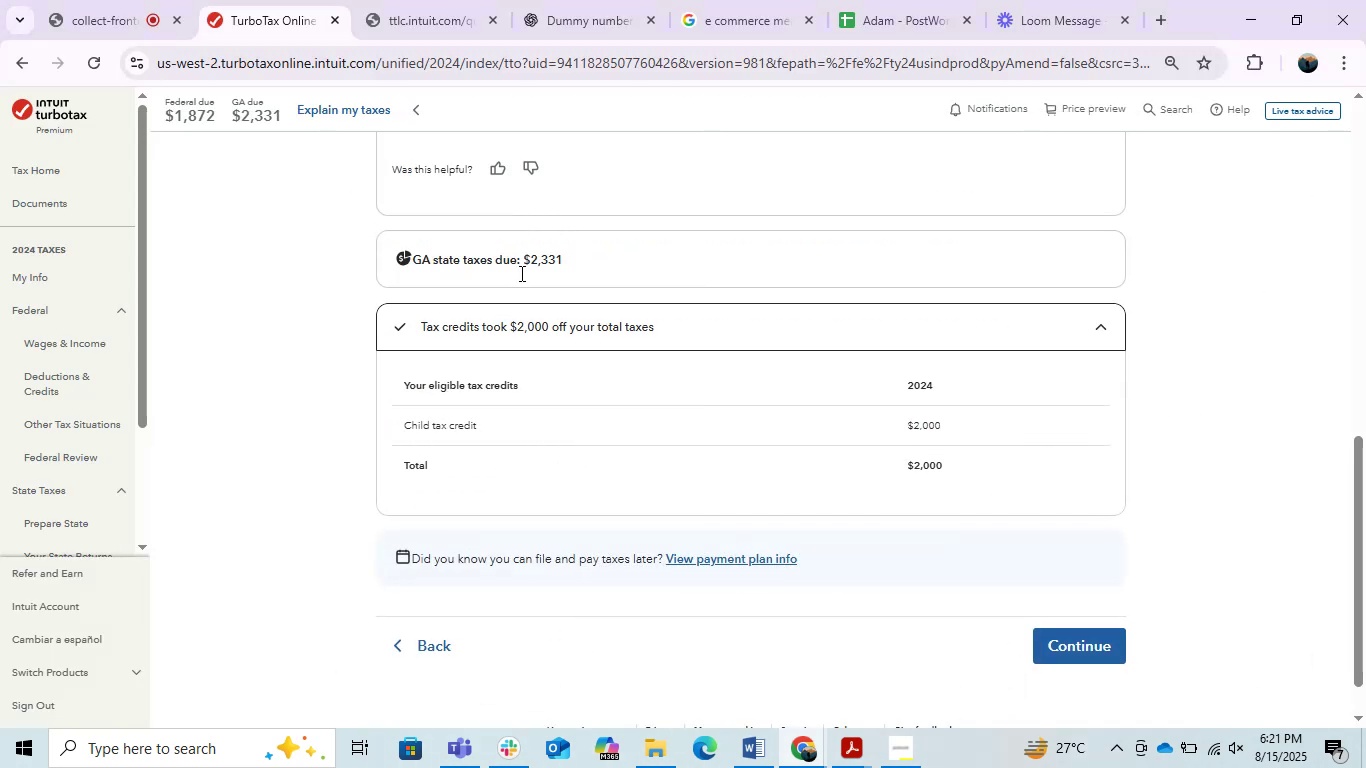 
scroll: coordinate [291, 474], scroll_direction: up, amount: 1.0
 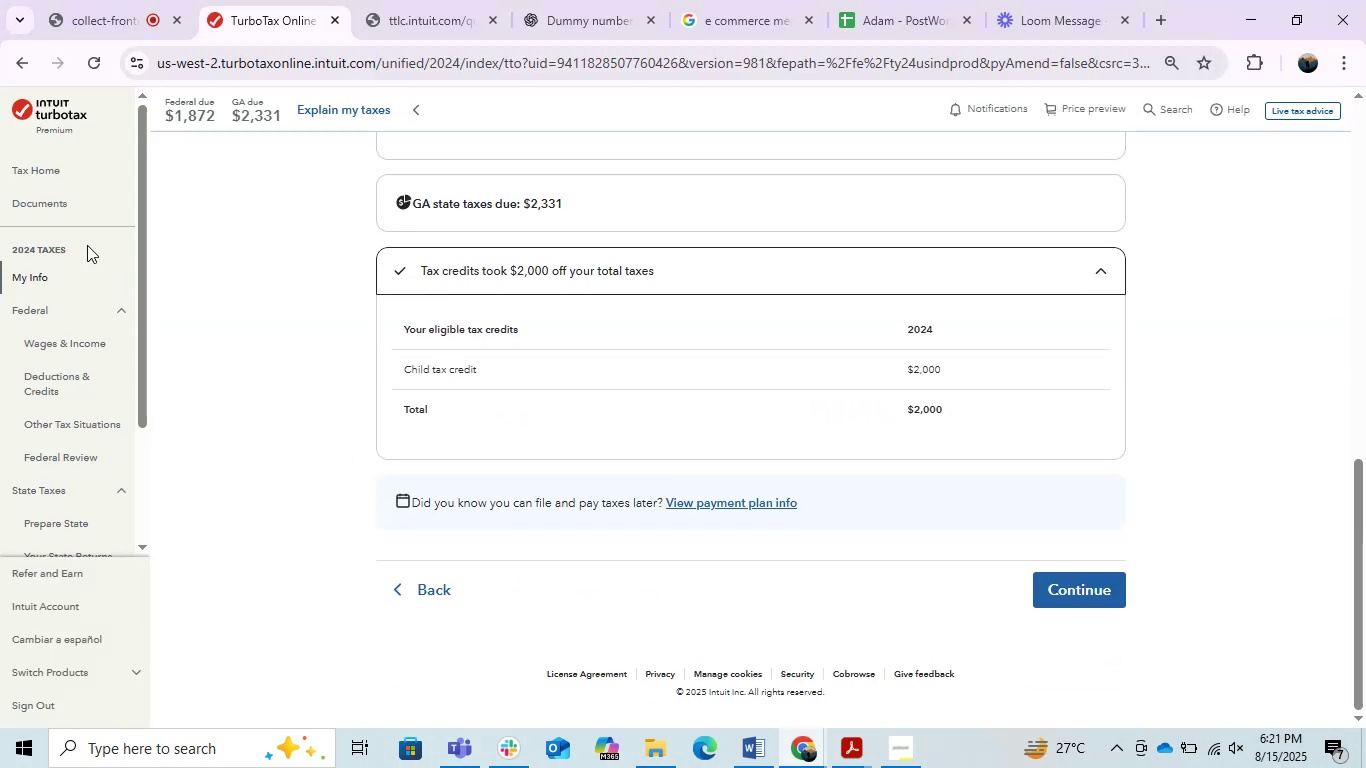 
left_click([47, 163])
 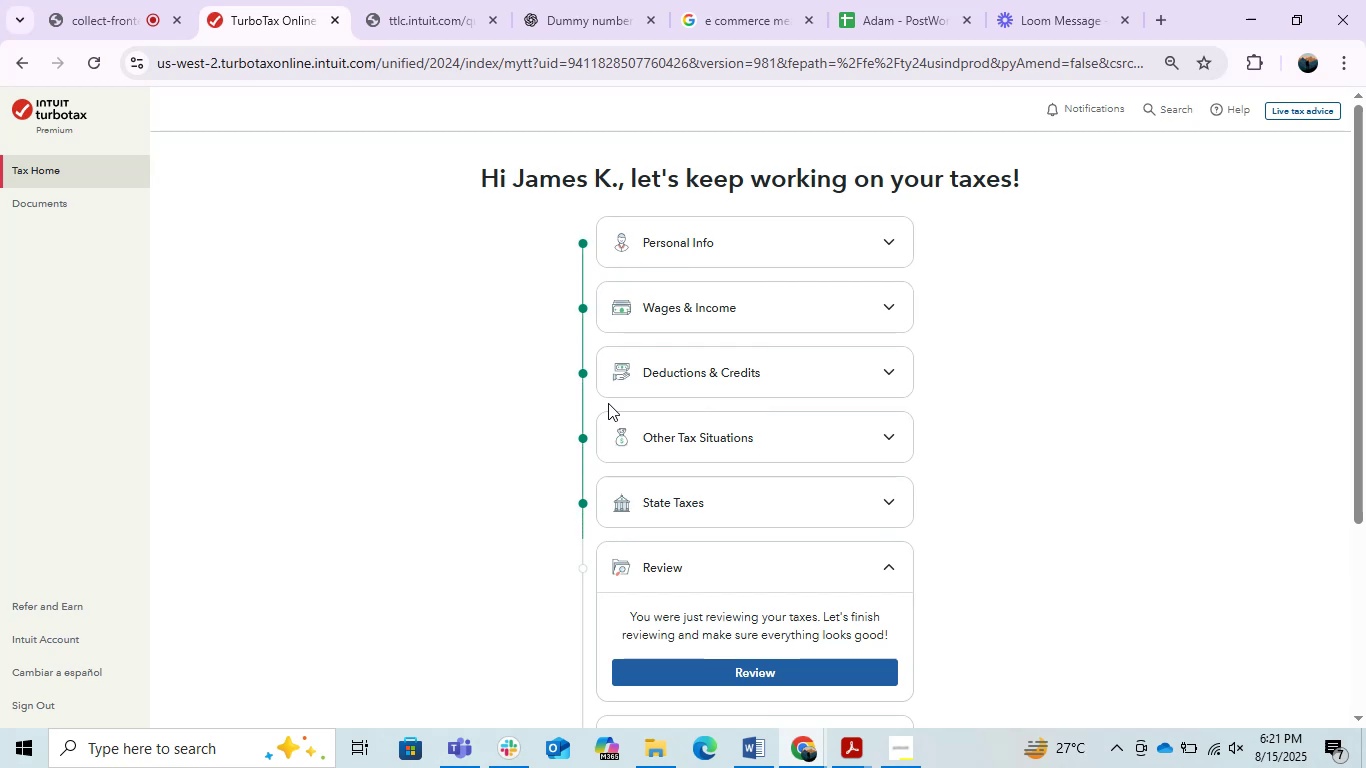 
wait(5.34)
 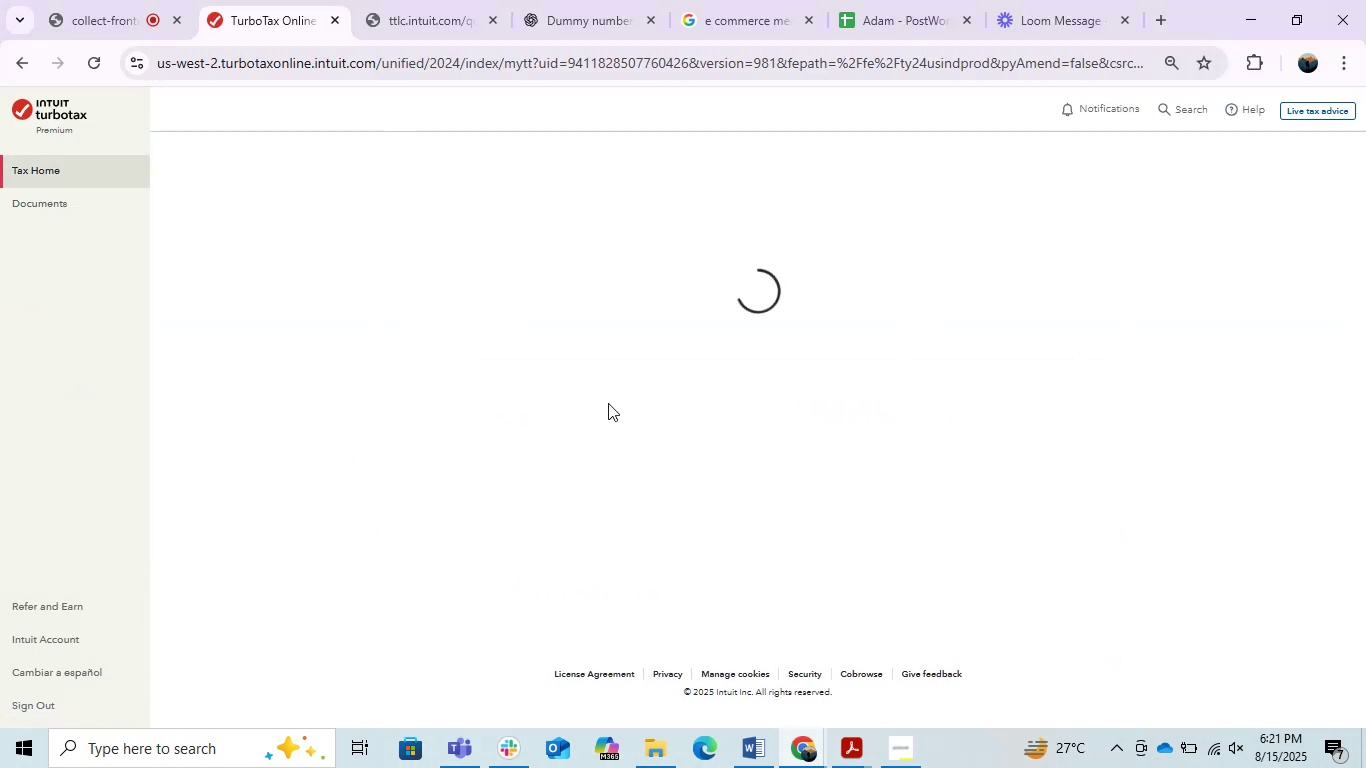 
left_click([782, 265])
 